 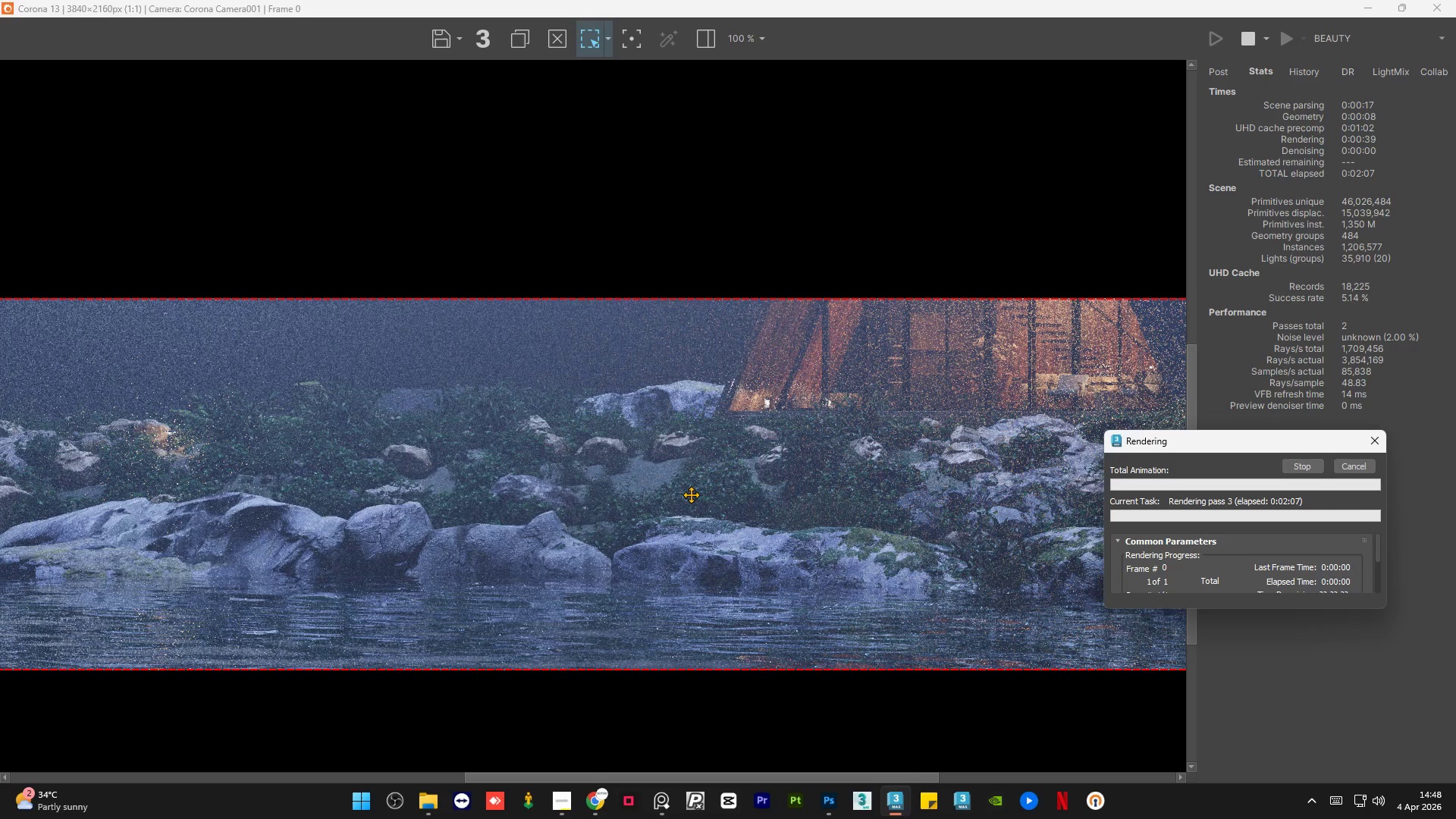 
scroll: coordinate [485, 480], scroll_direction: up, amount: 1.0
 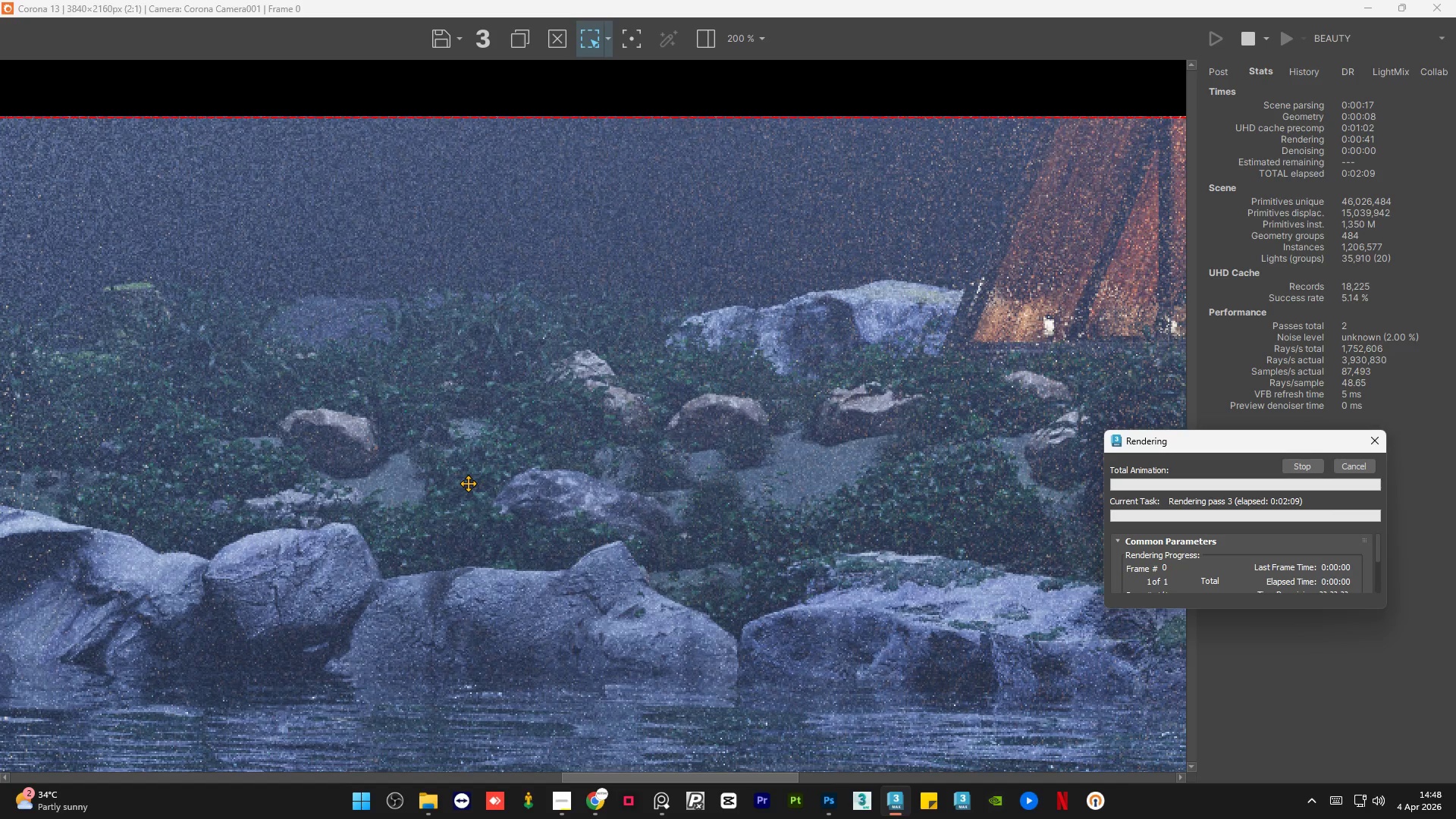 
scroll: coordinate [467, 483], scroll_direction: down, amount: 2.0
 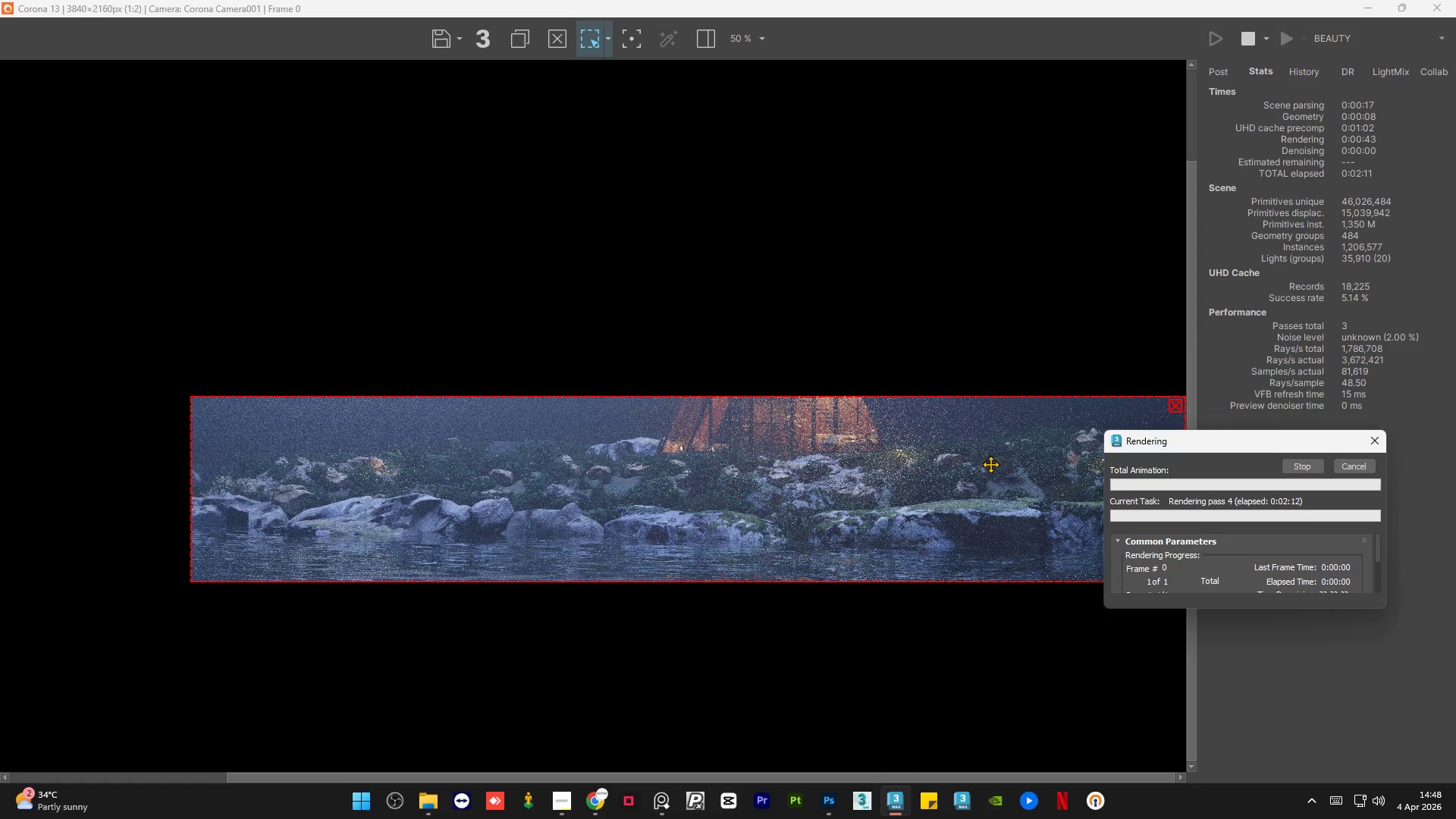 
scroll: coordinate [1052, 486], scroll_direction: up, amount: 2.0
 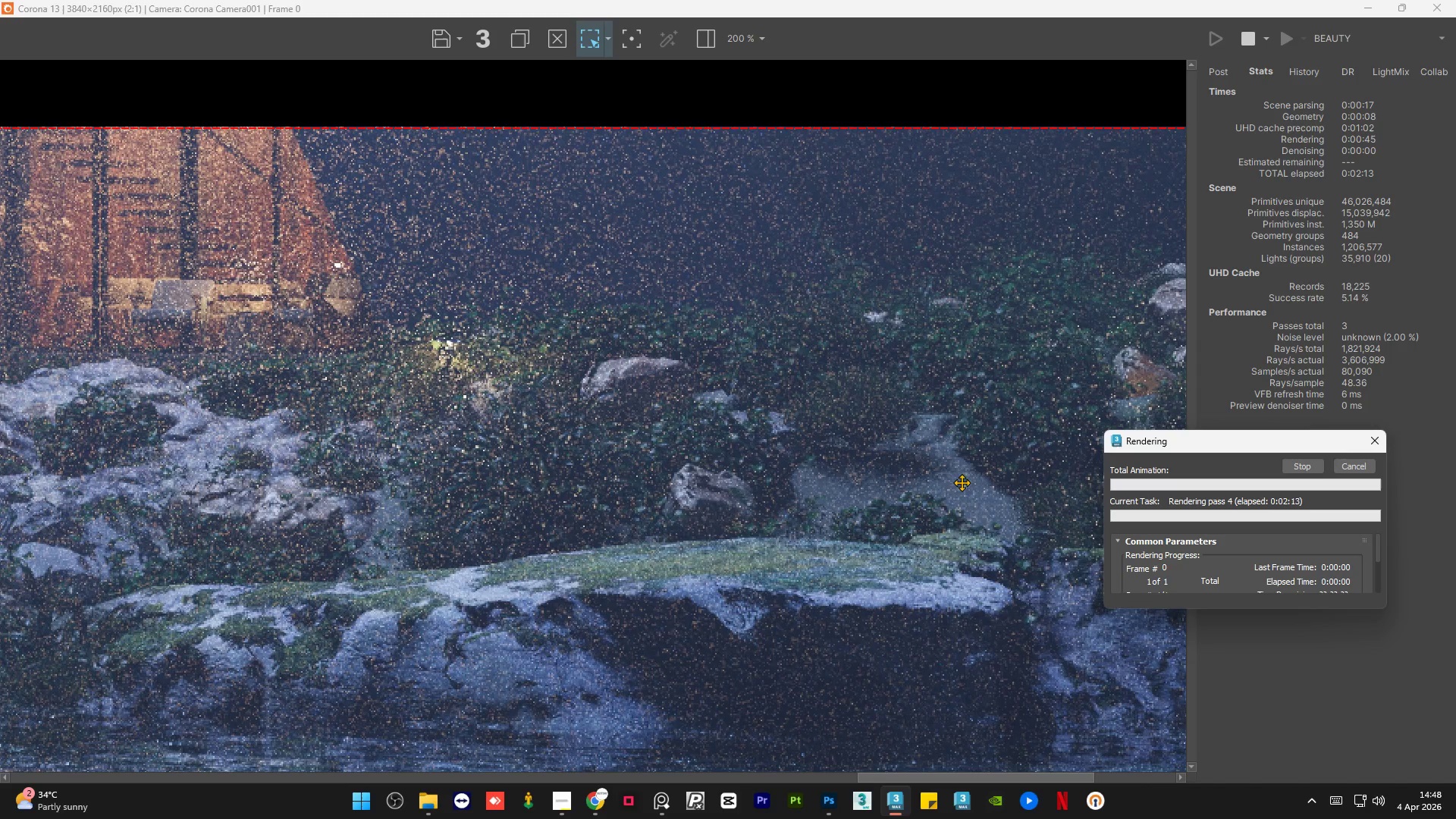 
scroll: coordinate [851, 493], scroll_direction: down, amount: 3.0
 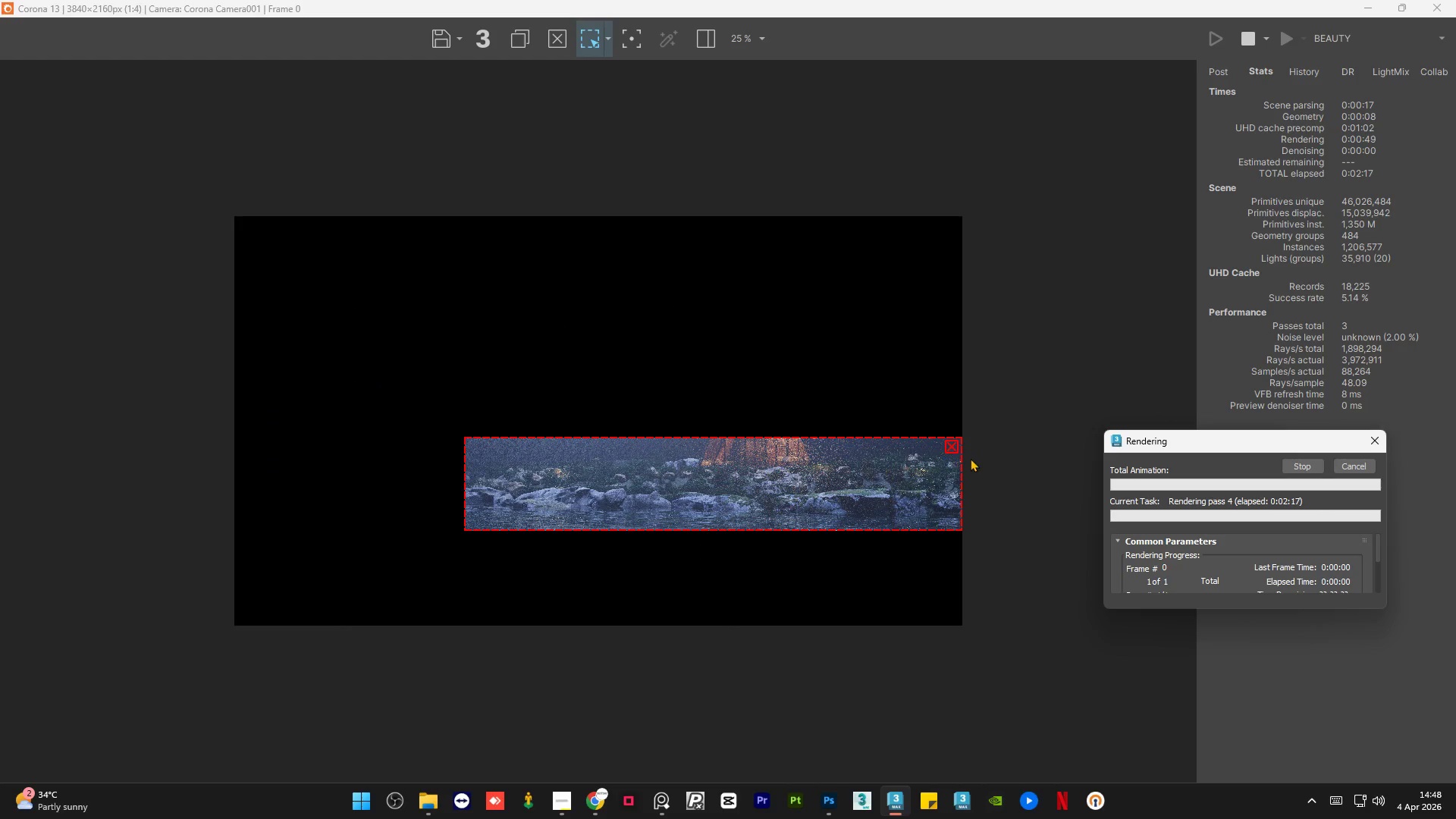 
scroll: coordinate [970, 458], scroll_direction: up, amount: 1.0
 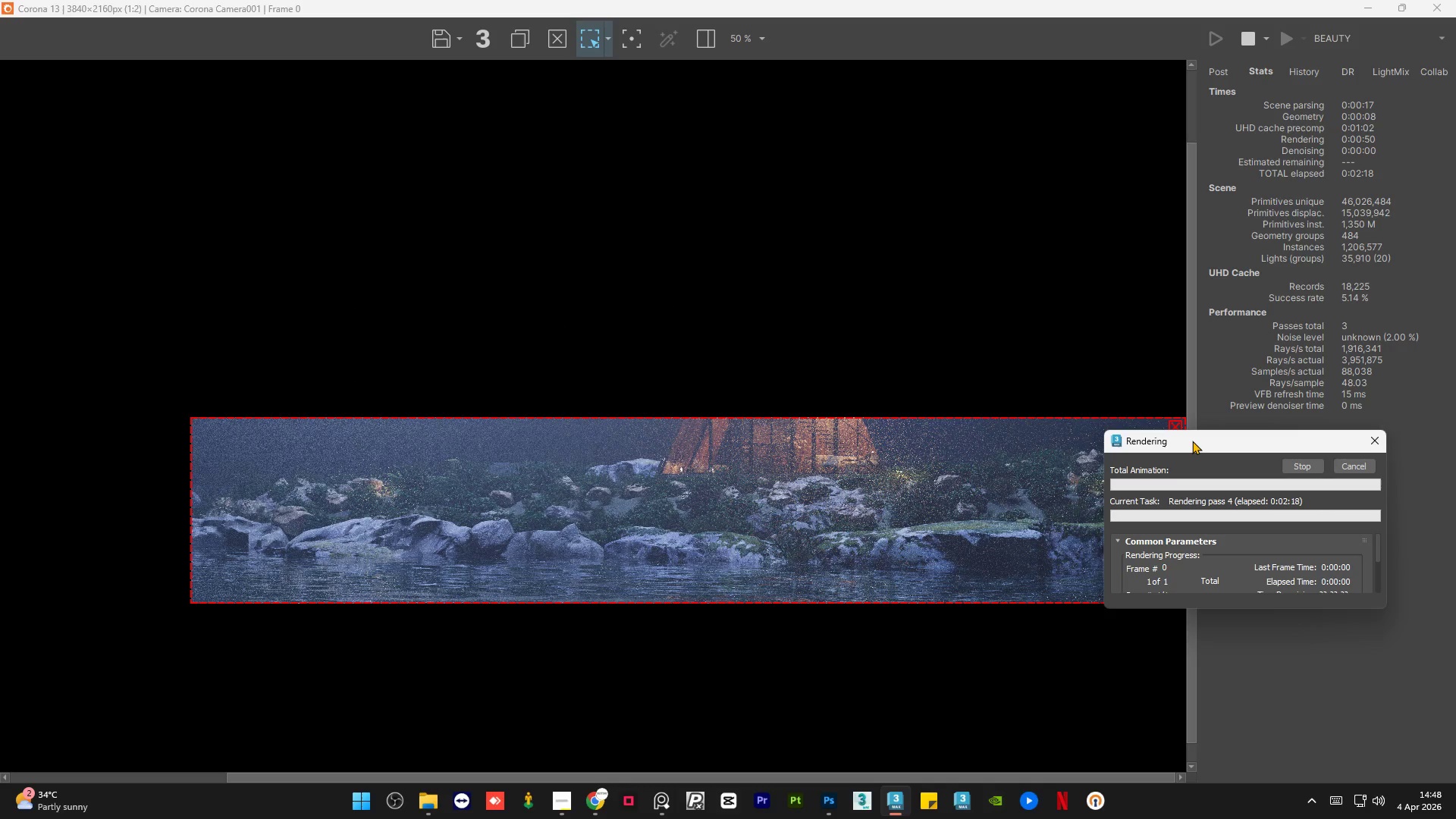 
left_click_drag(start_coordinate=[1192, 441], to_coordinate=[1294, 469])
 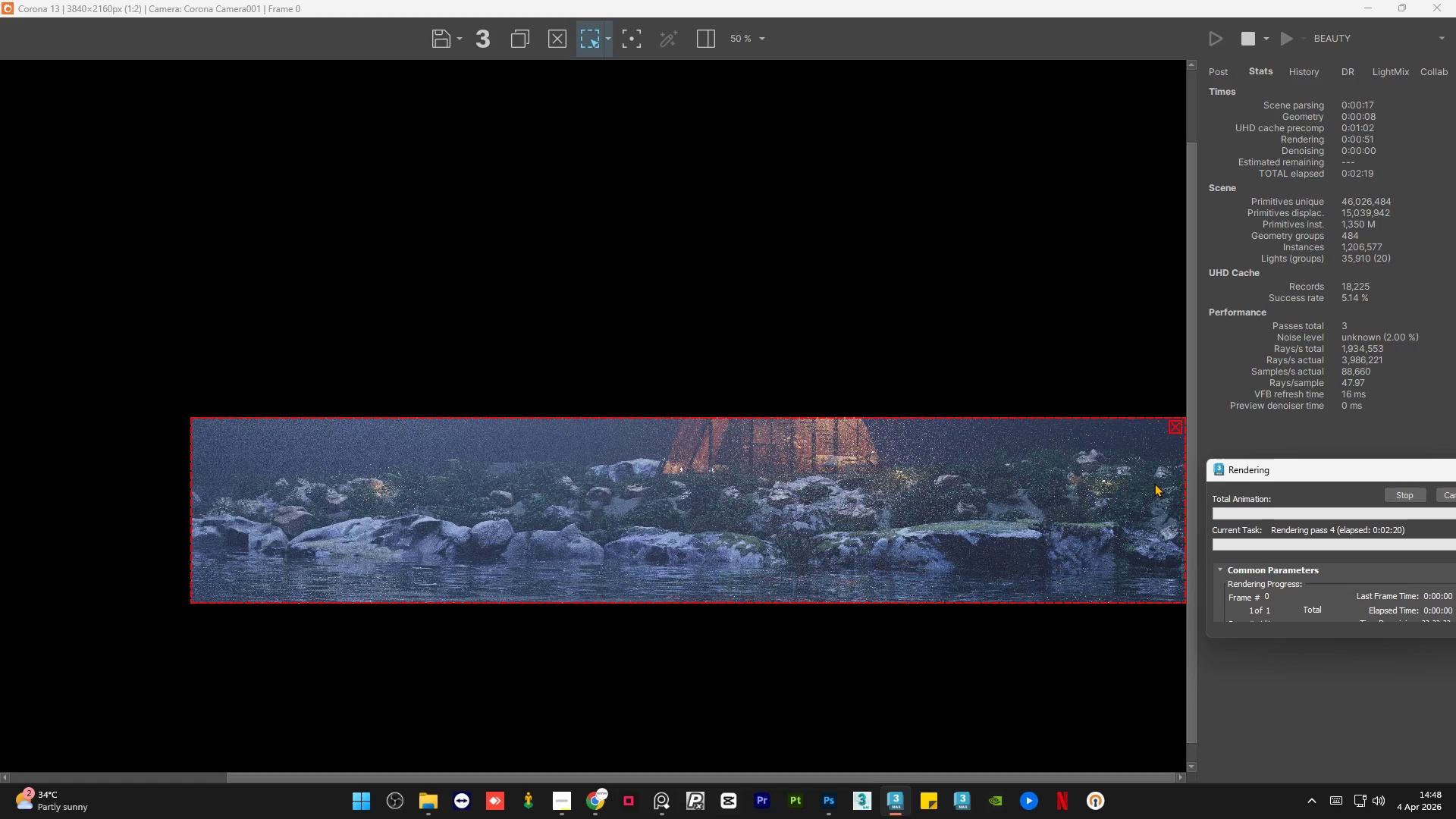 
scroll: coordinate [1159, 481], scroll_direction: up, amount: 2.0
 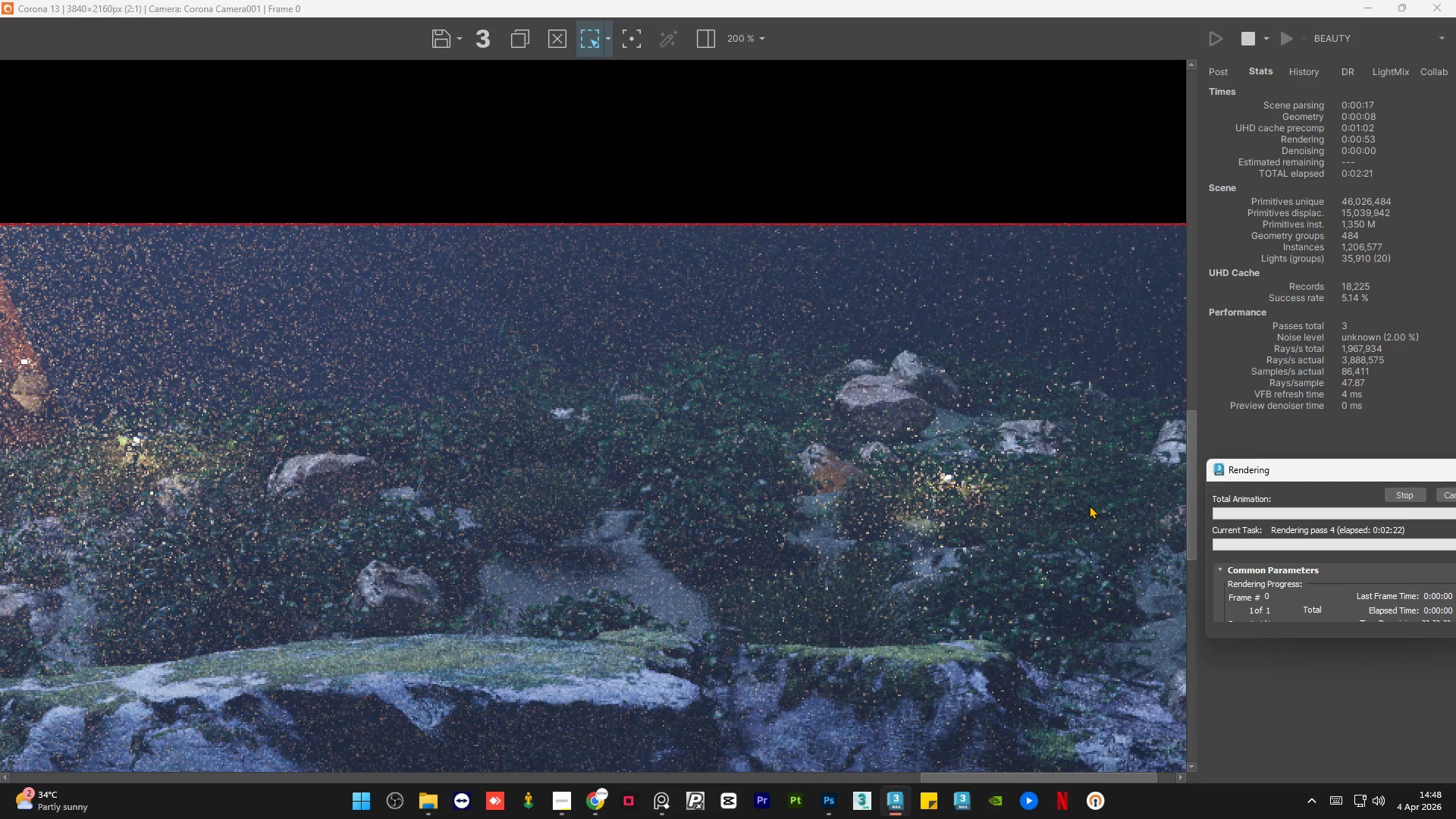 
scroll: coordinate [1089, 505], scroll_direction: down, amount: 1.0
 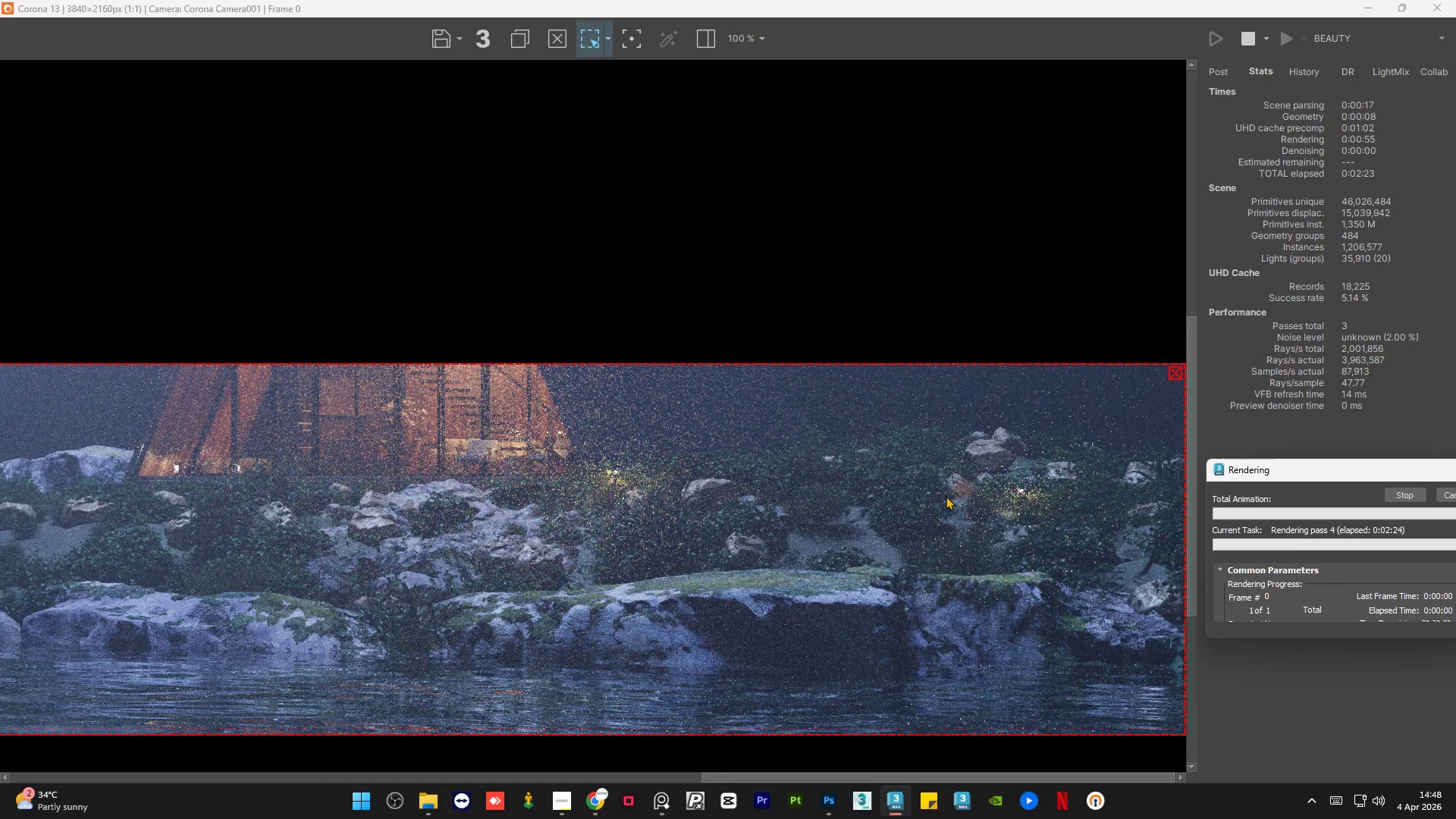 
scroll: coordinate [805, 511], scroll_direction: up, amount: 1.0
 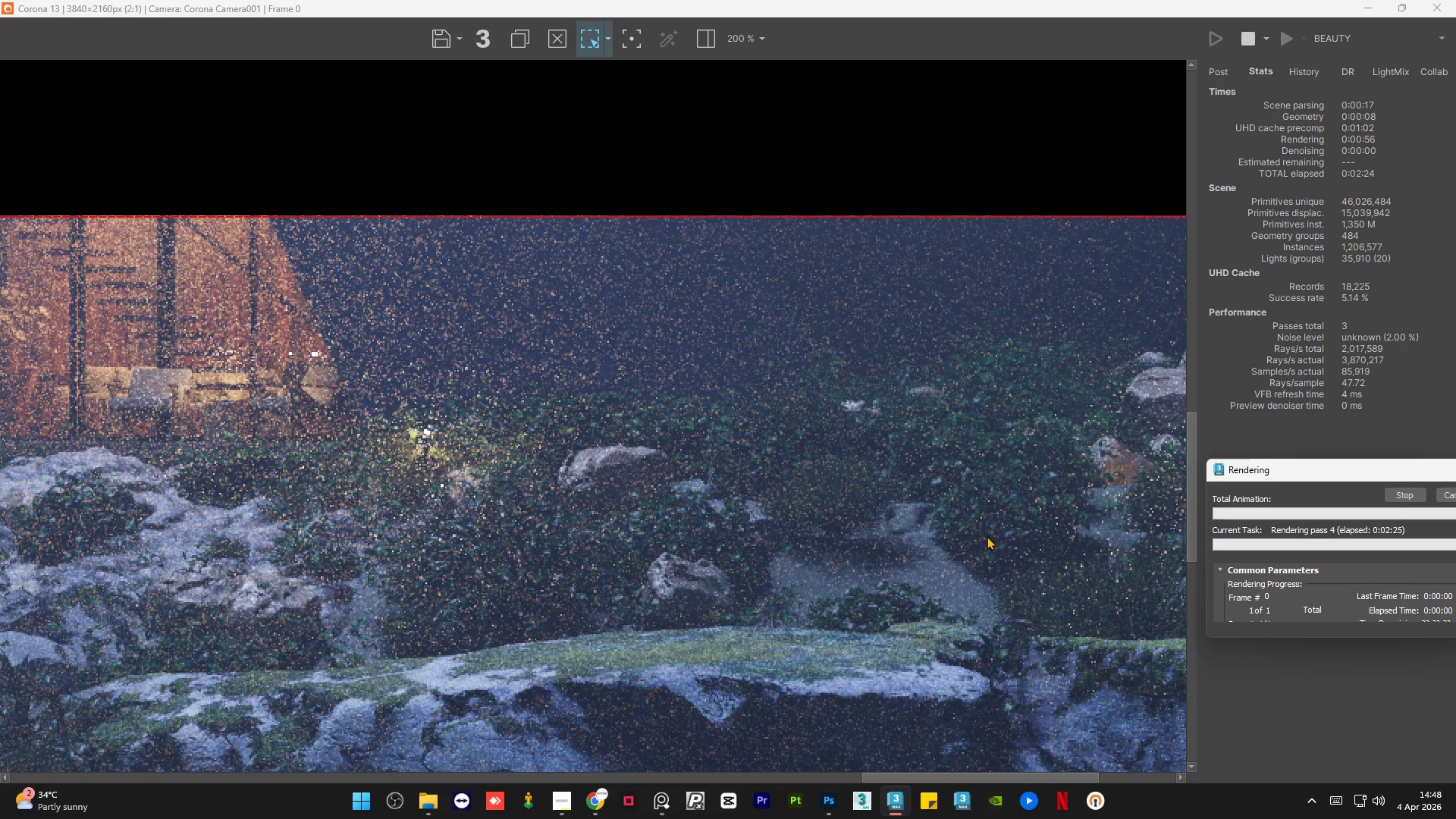 
scroll: coordinate [987, 536], scroll_direction: down, amount: 1.0
 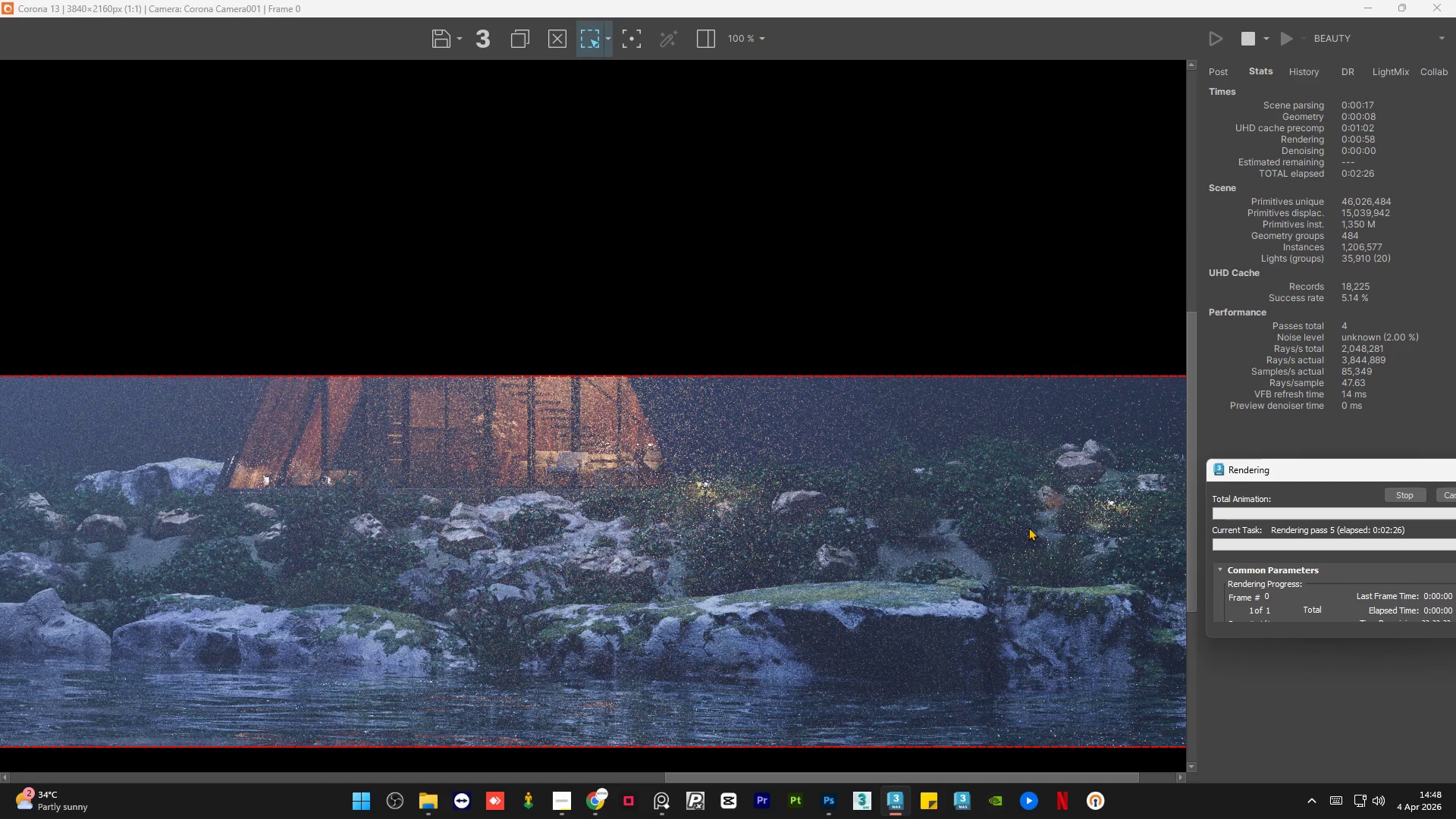 
scroll: coordinate [1128, 516], scroll_direction: up, amount: 2.0
 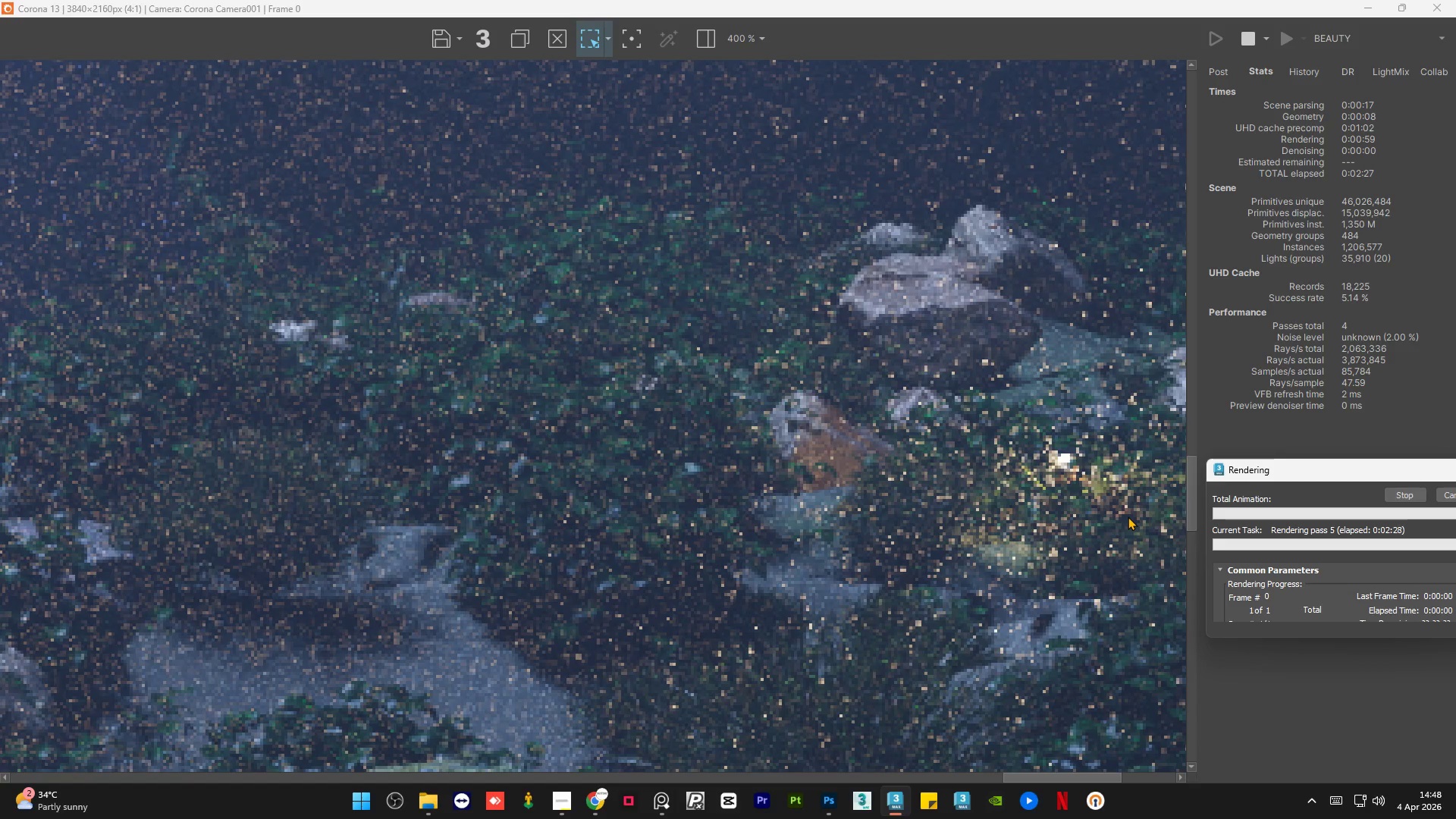 
scroll: coordinate [1128, 516], scroll_direction: down, amount: 3.0
 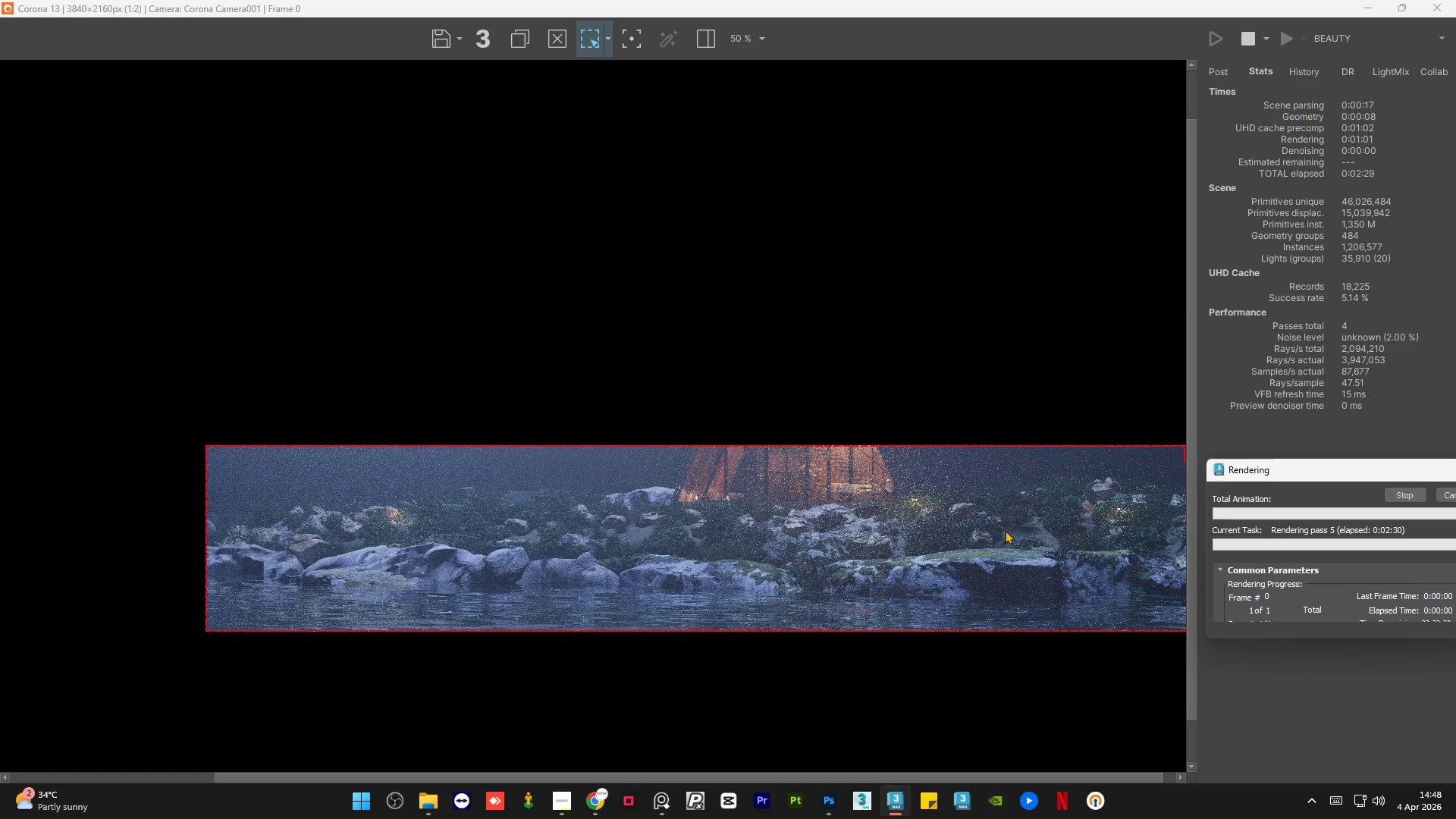 
scroll: coordinate [1005, 530], scroll_direction: up, amount: 1.0
 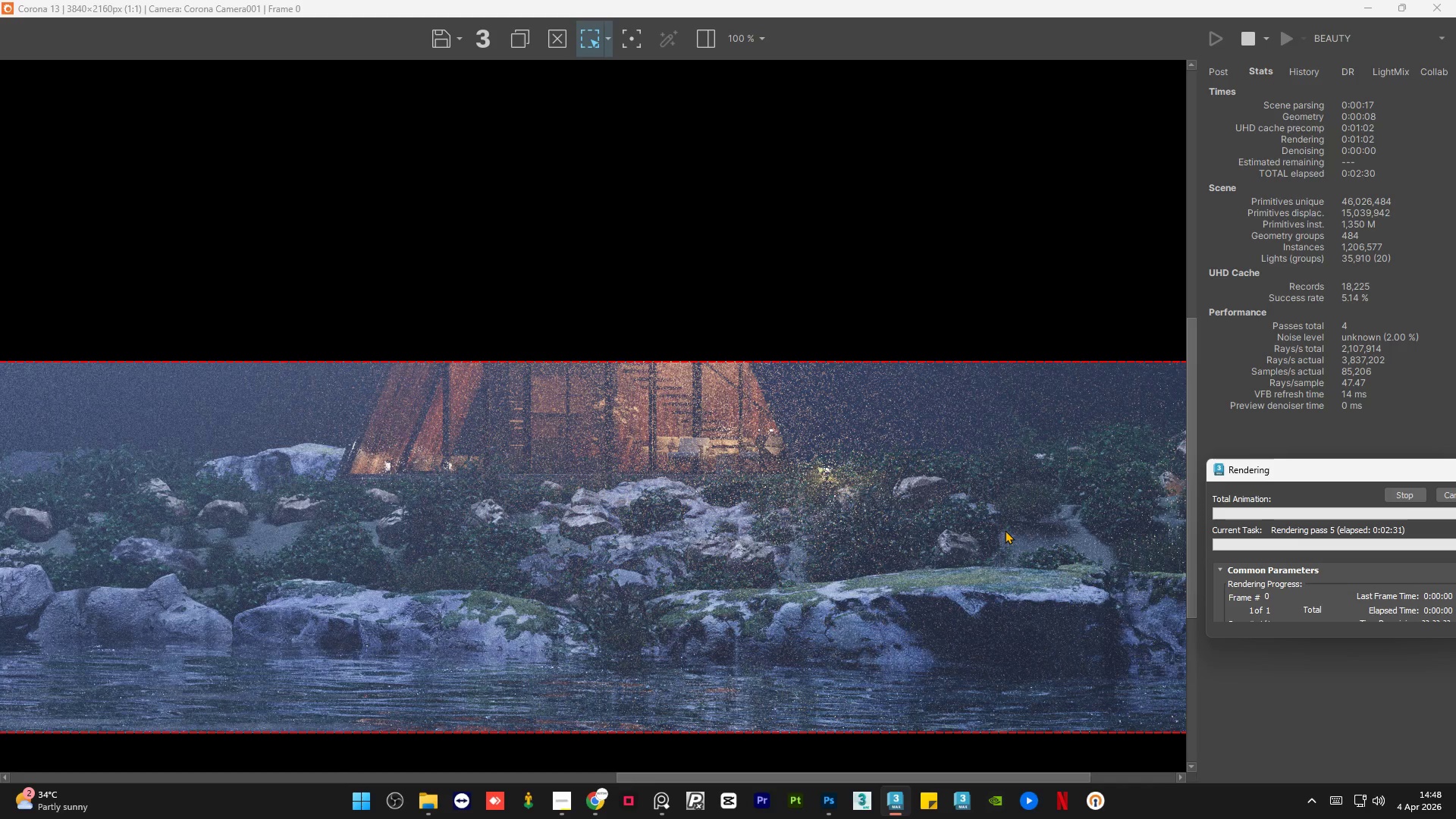 
scroll: coordinate [1005, 530], scroll_direction: down, amount: 1.0
 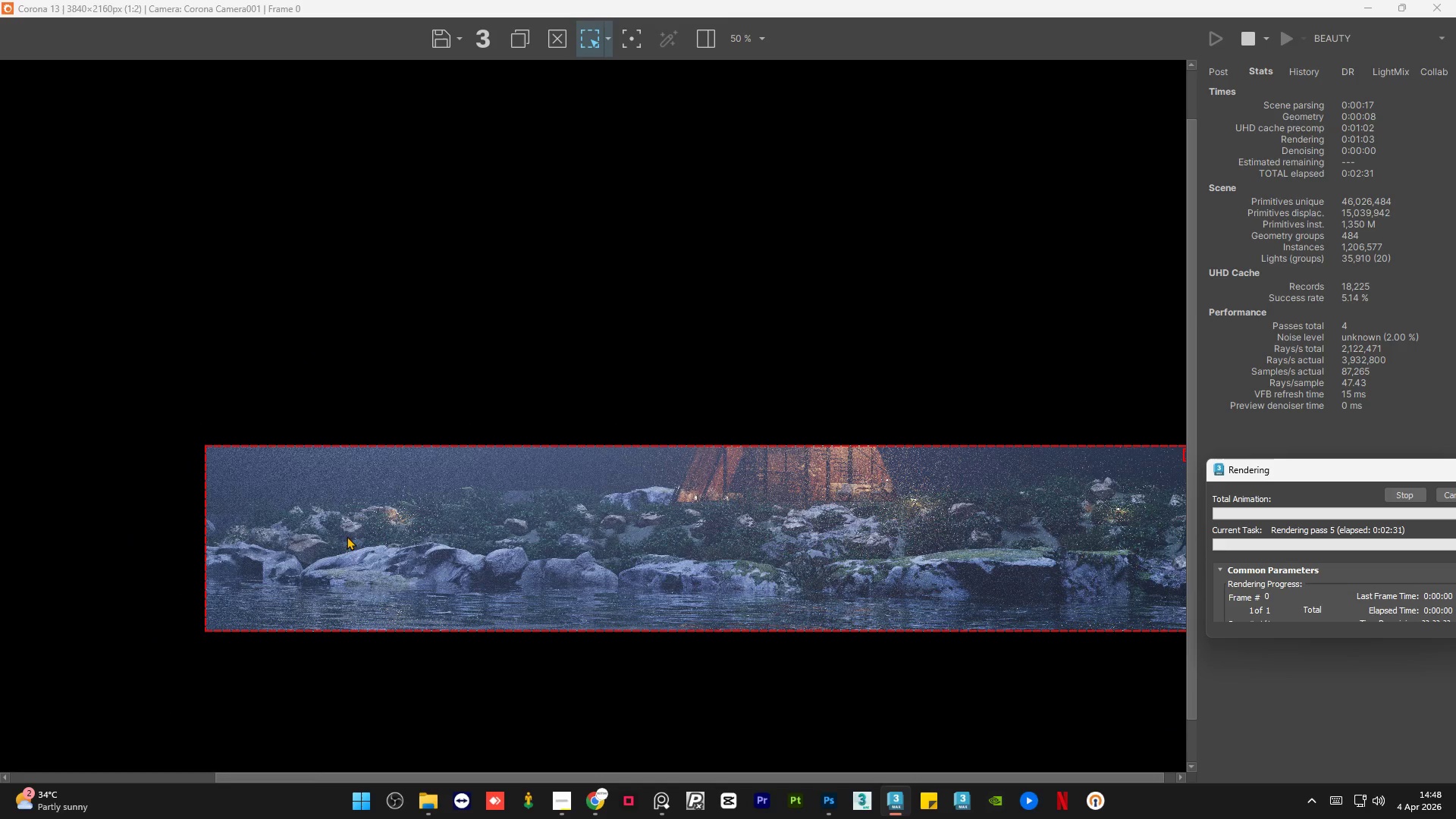 
scroll: coordinate [270, 532], scroll_direction: up, amount: 2.0
 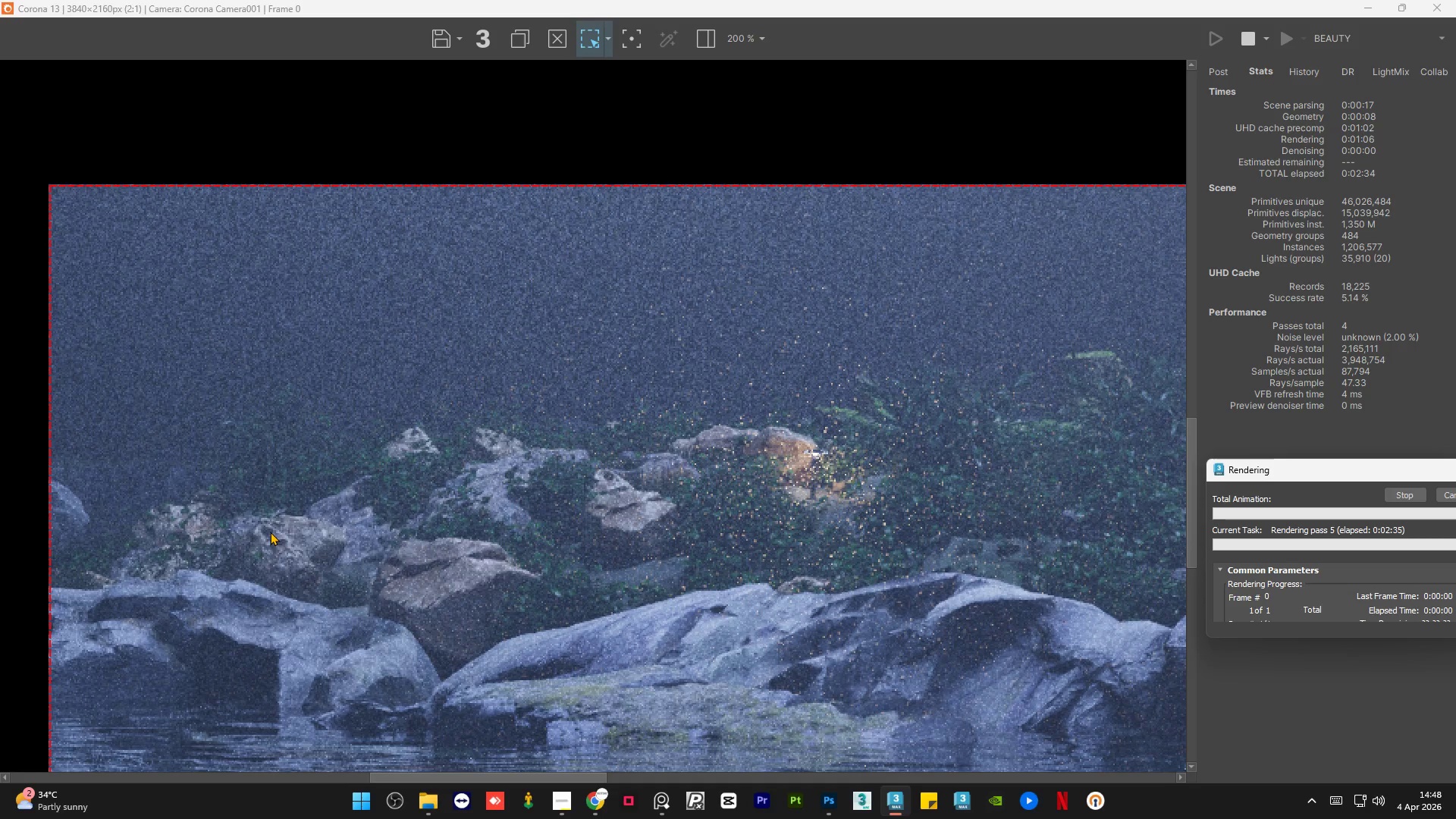 
scroll: coordinate [270, 532], scroll_direction: down, amount: 1.0
 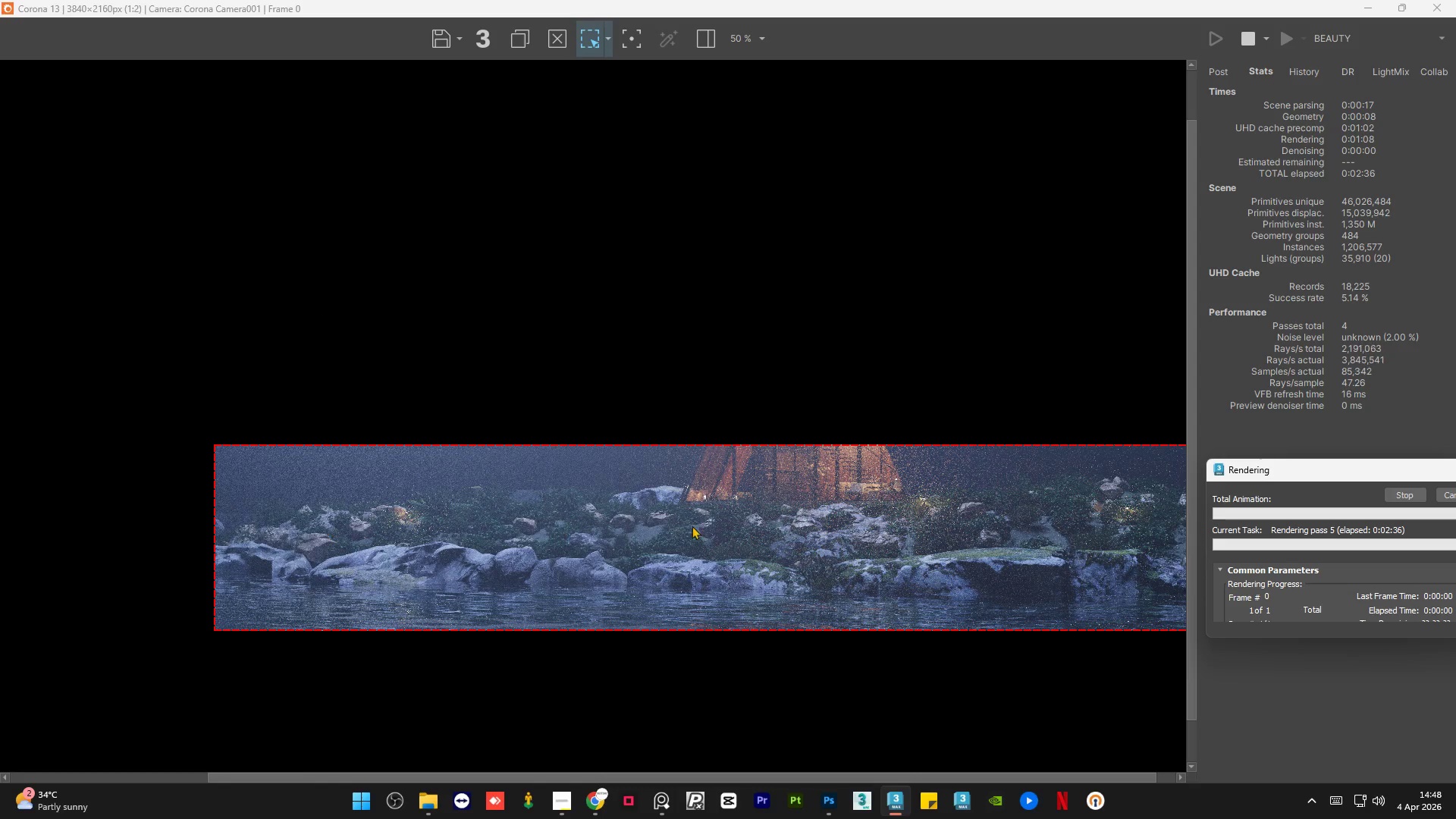 
scroll: coordinate [676, 526], scroll_direction: up, amount: 1.0
 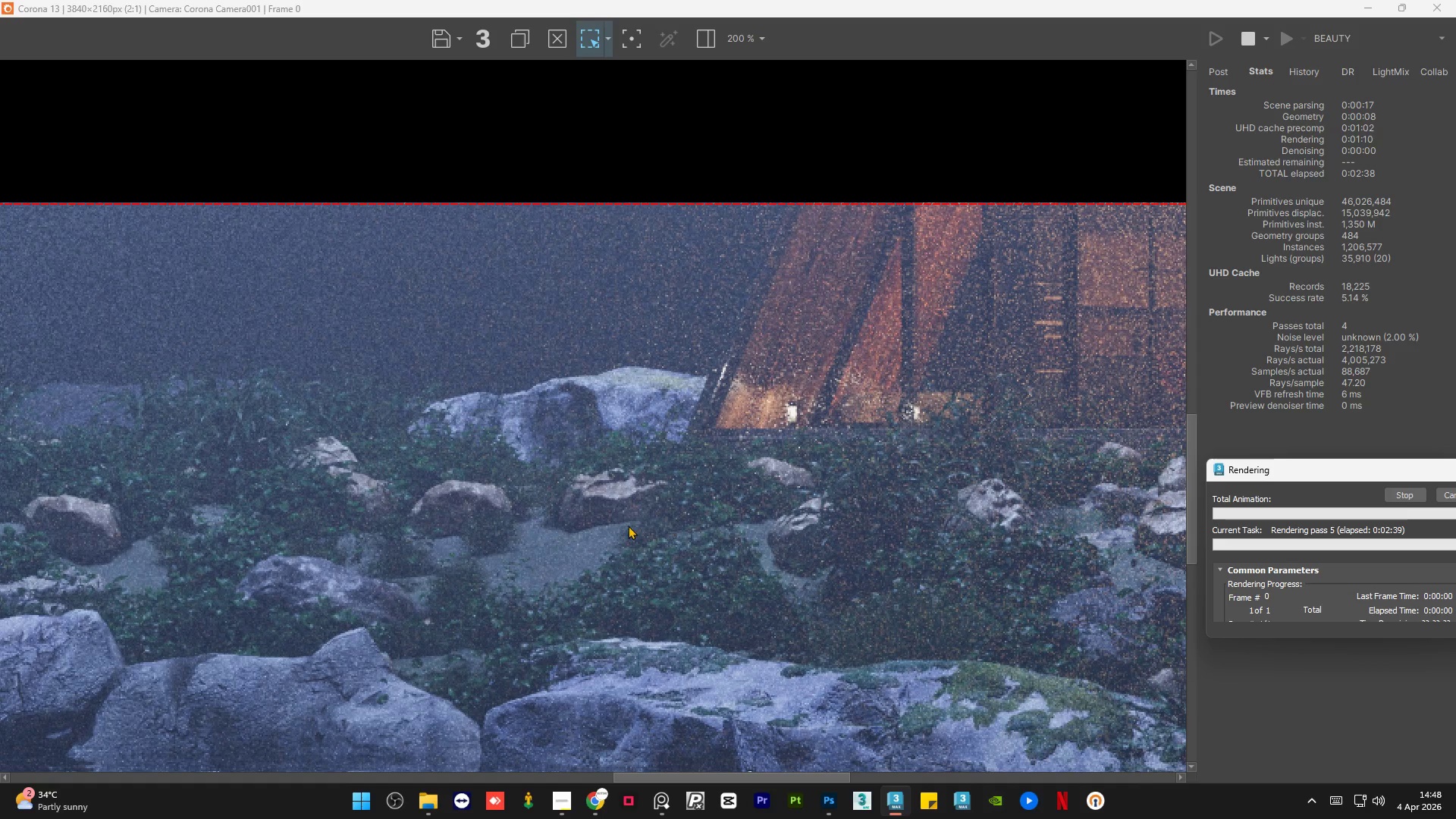 
scroll: coordinate [395, 494], scroll_direction: down, amount: 1.0
 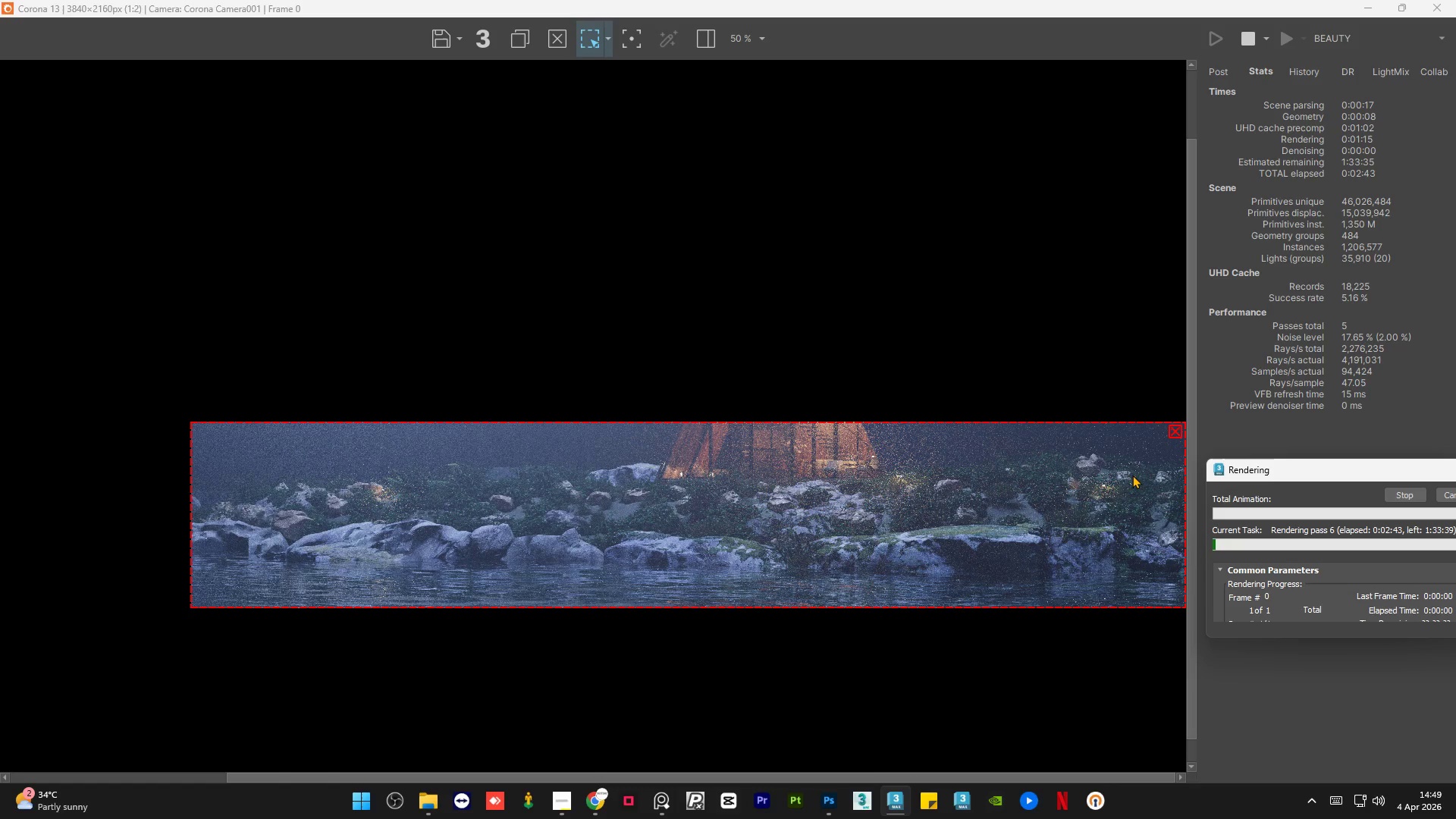 
left_click([1443, 489])
 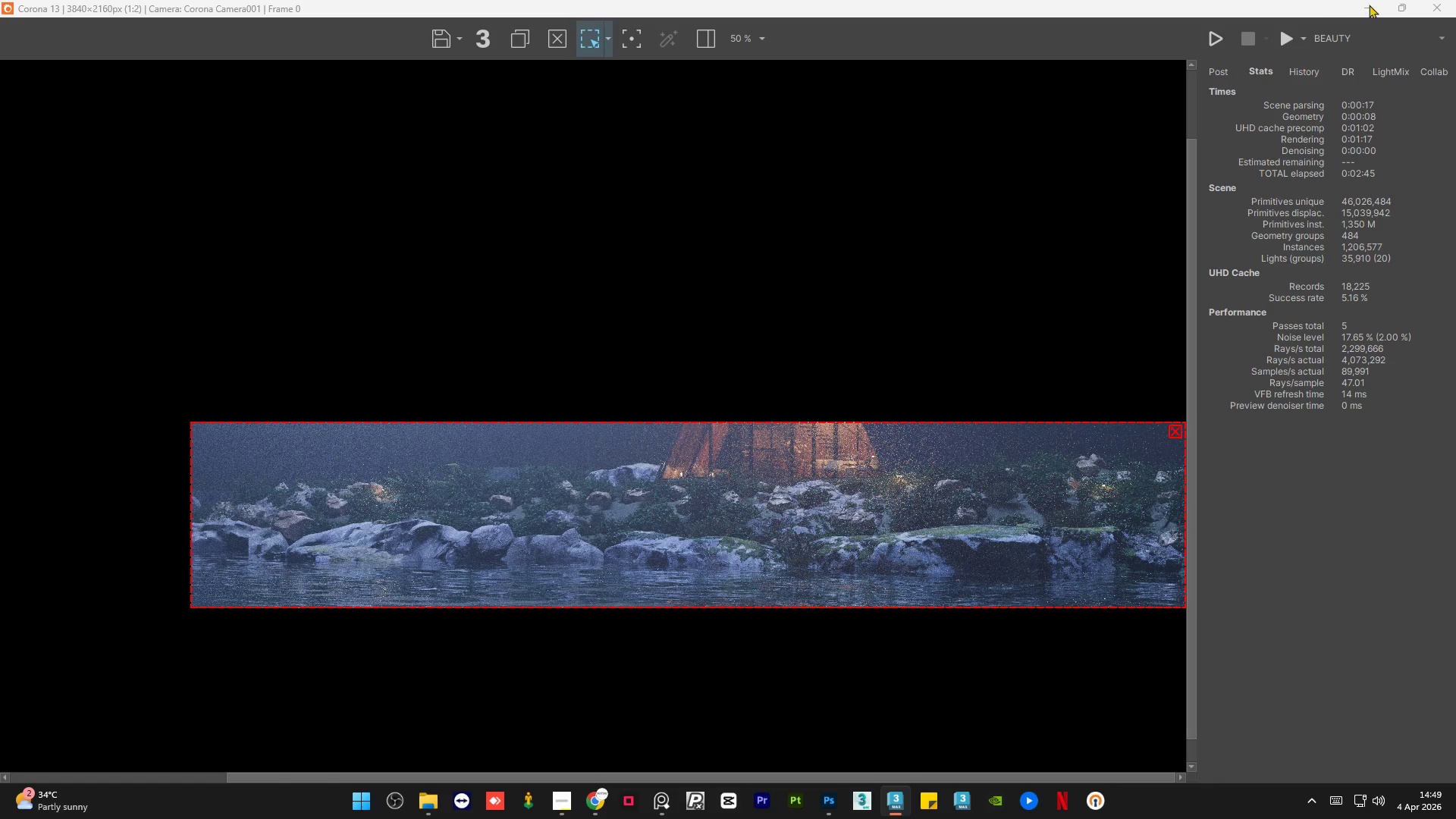 
left_click([1367, 0])
 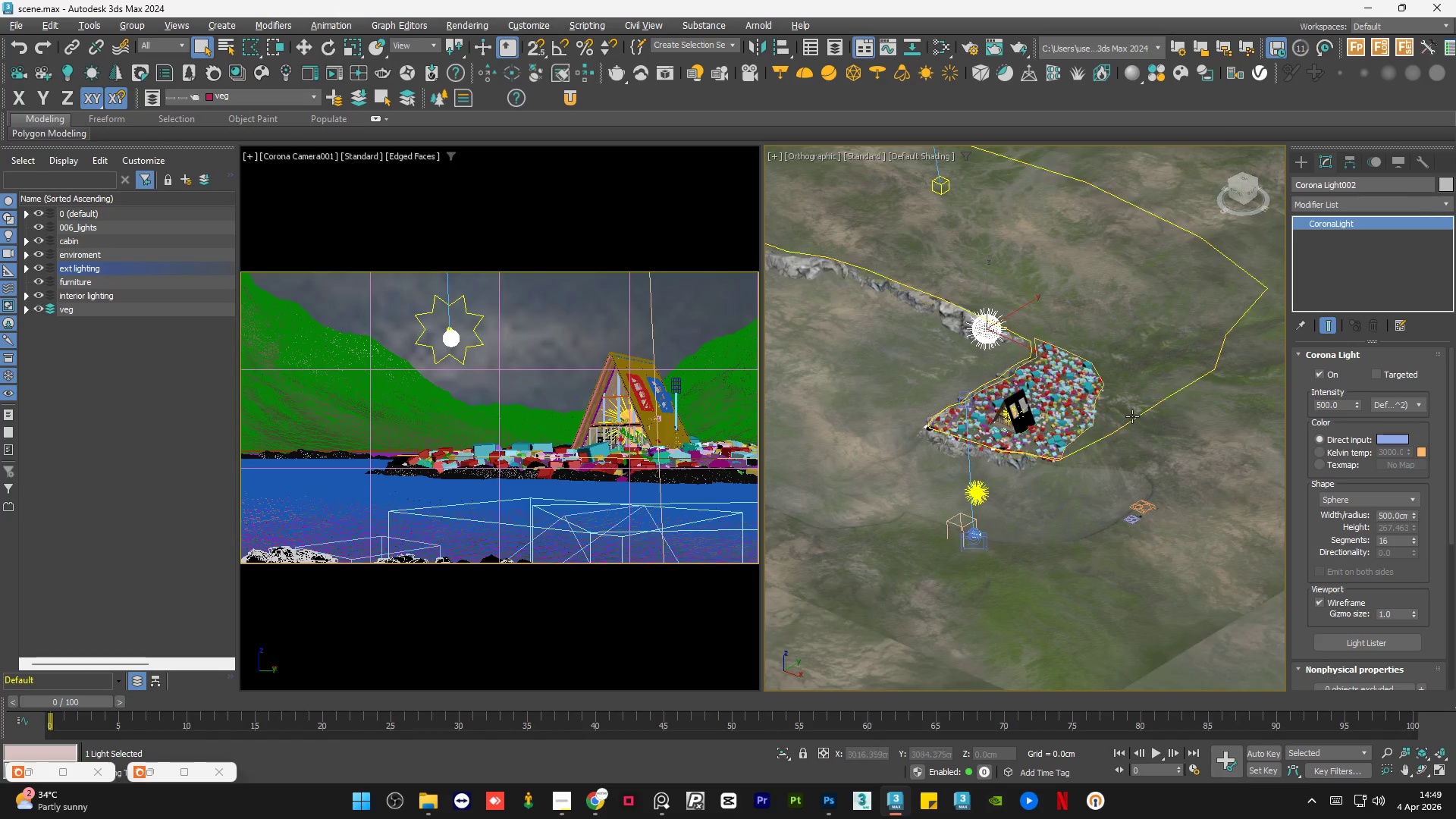 
left_click([1136, 521])
 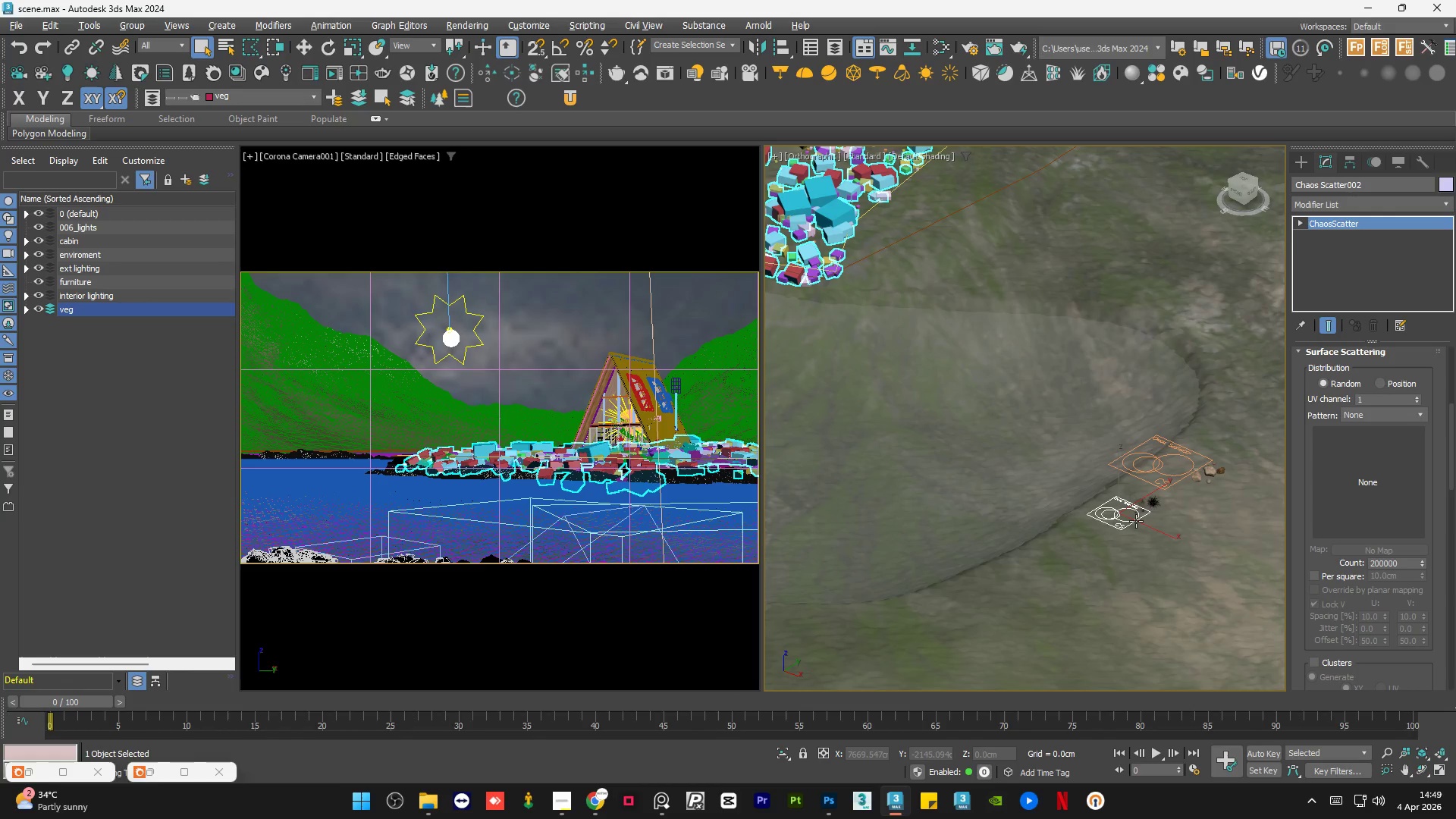 
scroll: coordinate [1136, 521], scroll_direction: up, amount: 6.0
 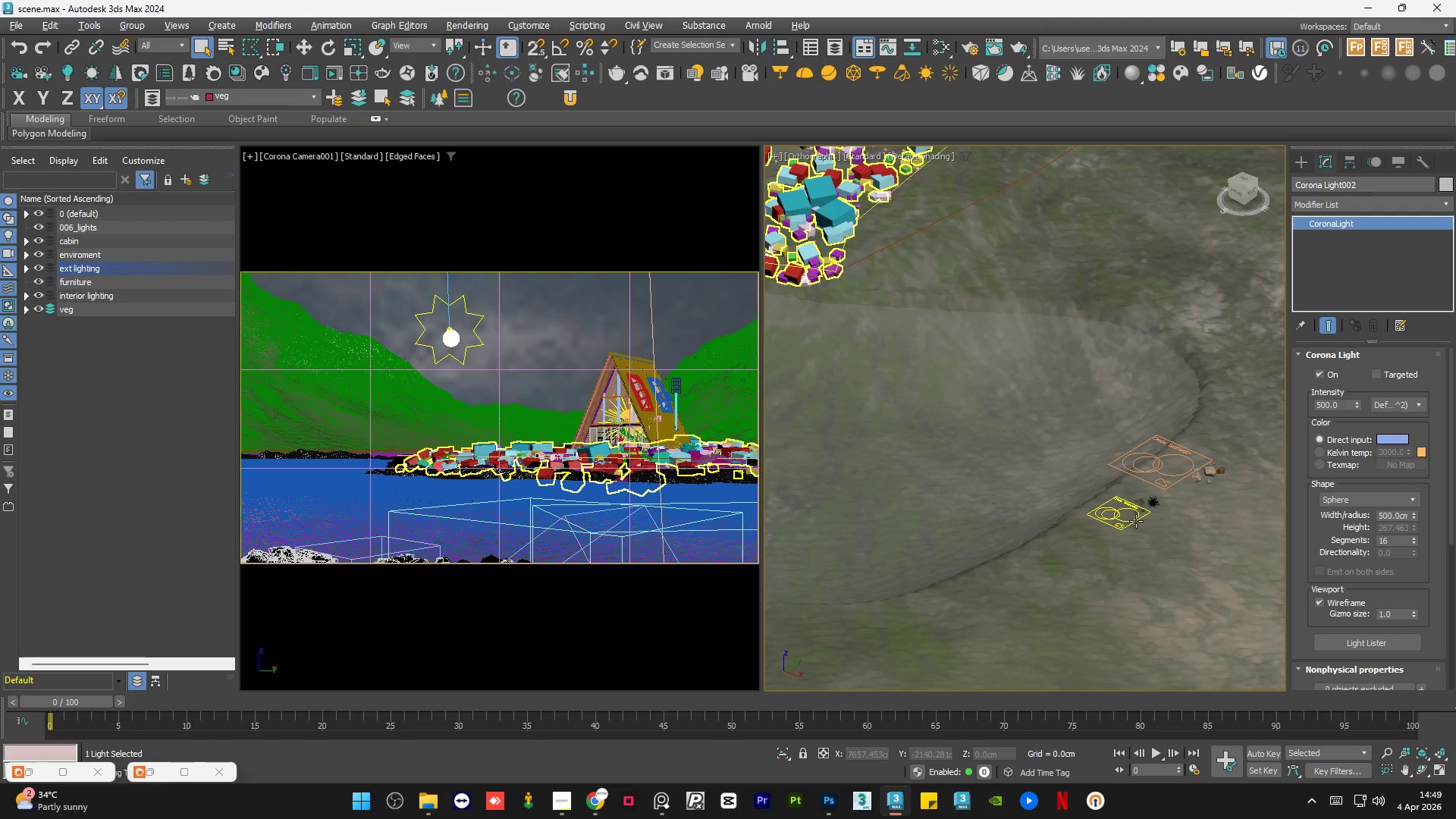 
hold_key(key=AltLeft, duration=0.73)
 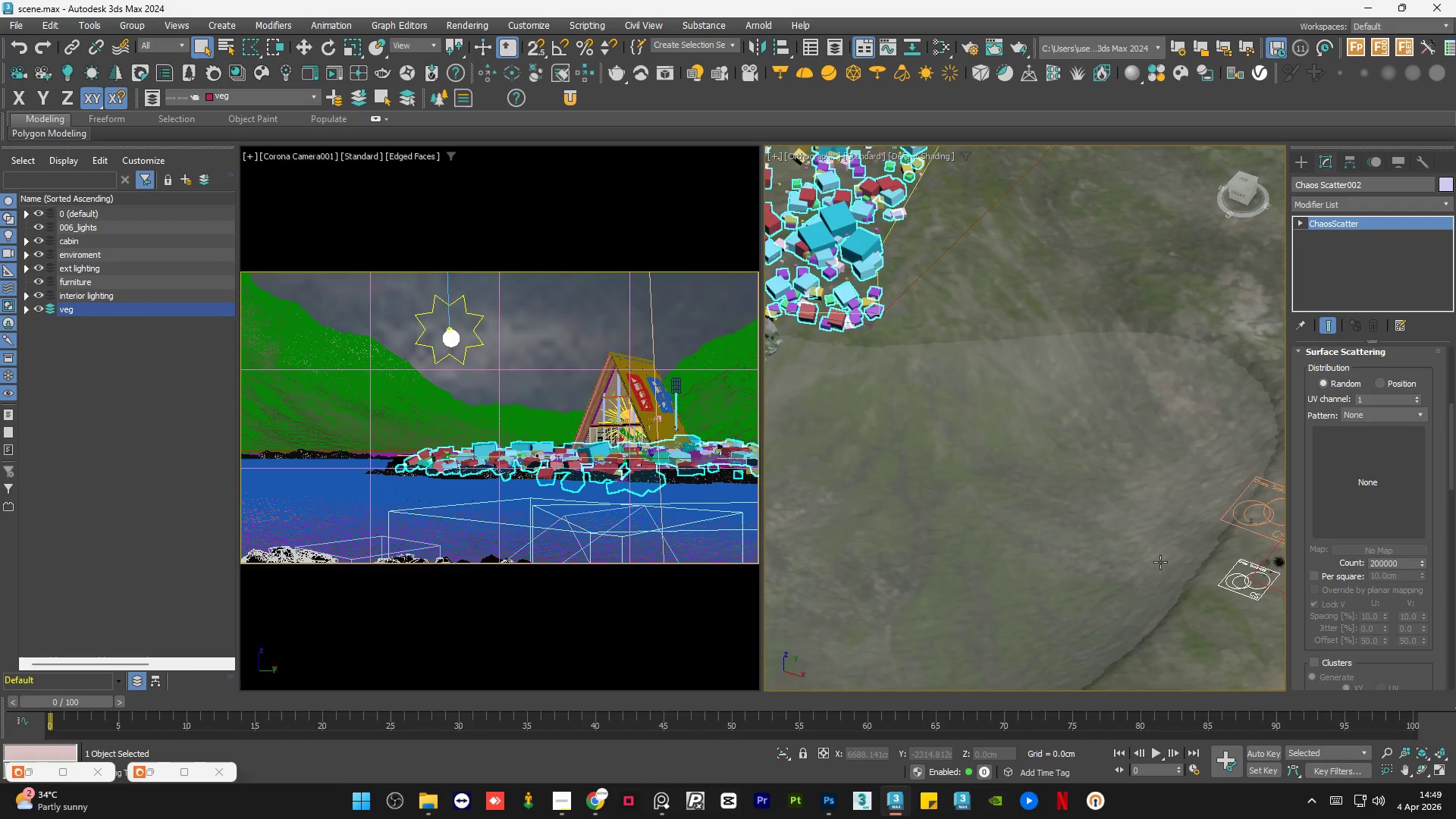 
hold_key(key=AltLeft, duration=2.89)
scroll: coordinate [1207, 535], scroll_direction: up, amount: 7.0
 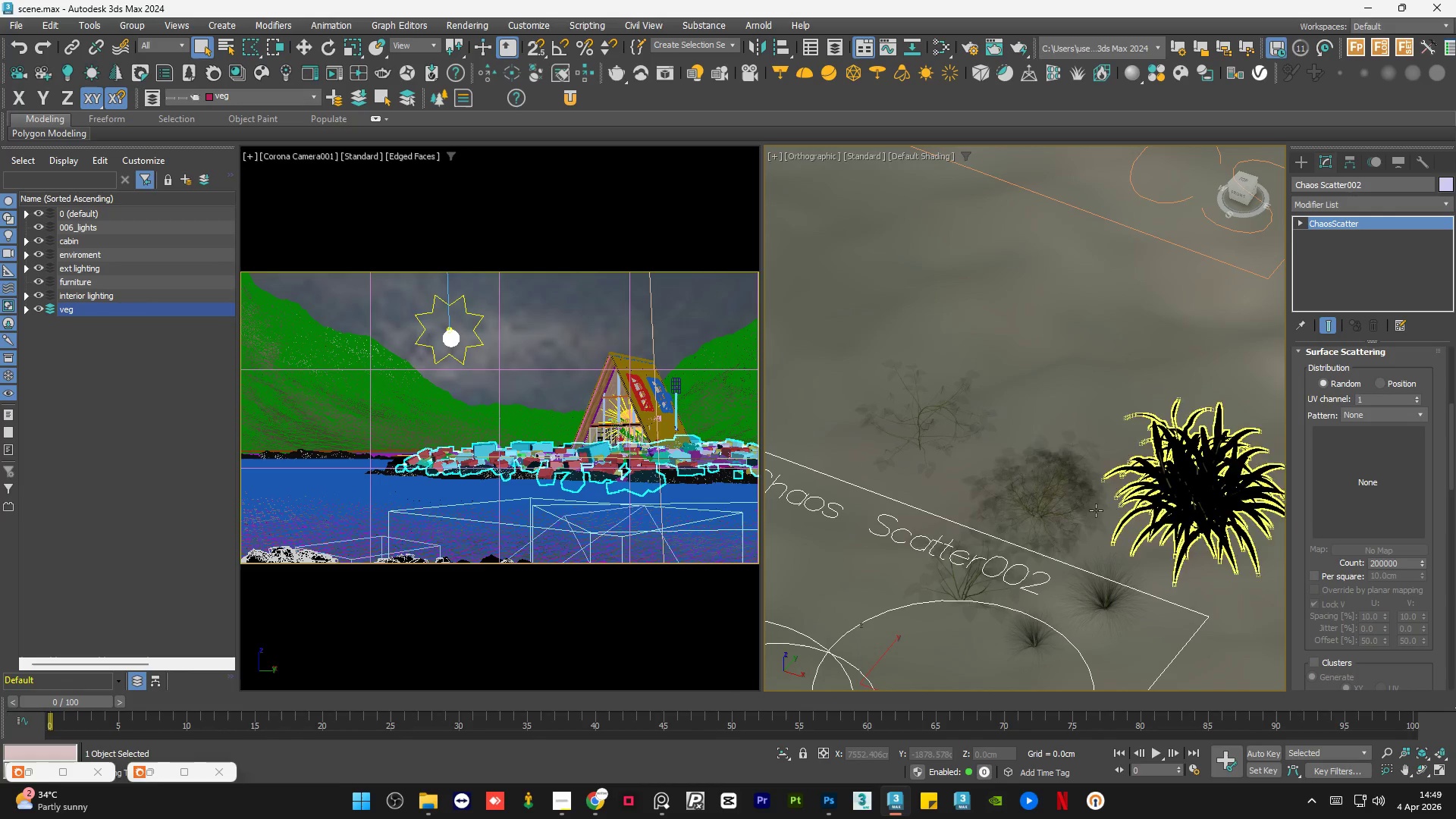 
hold_key(key=AltLeft, duration=0.66)
scroll: coordinate [991, 520], scroll_direction: down, amount: 4.0
 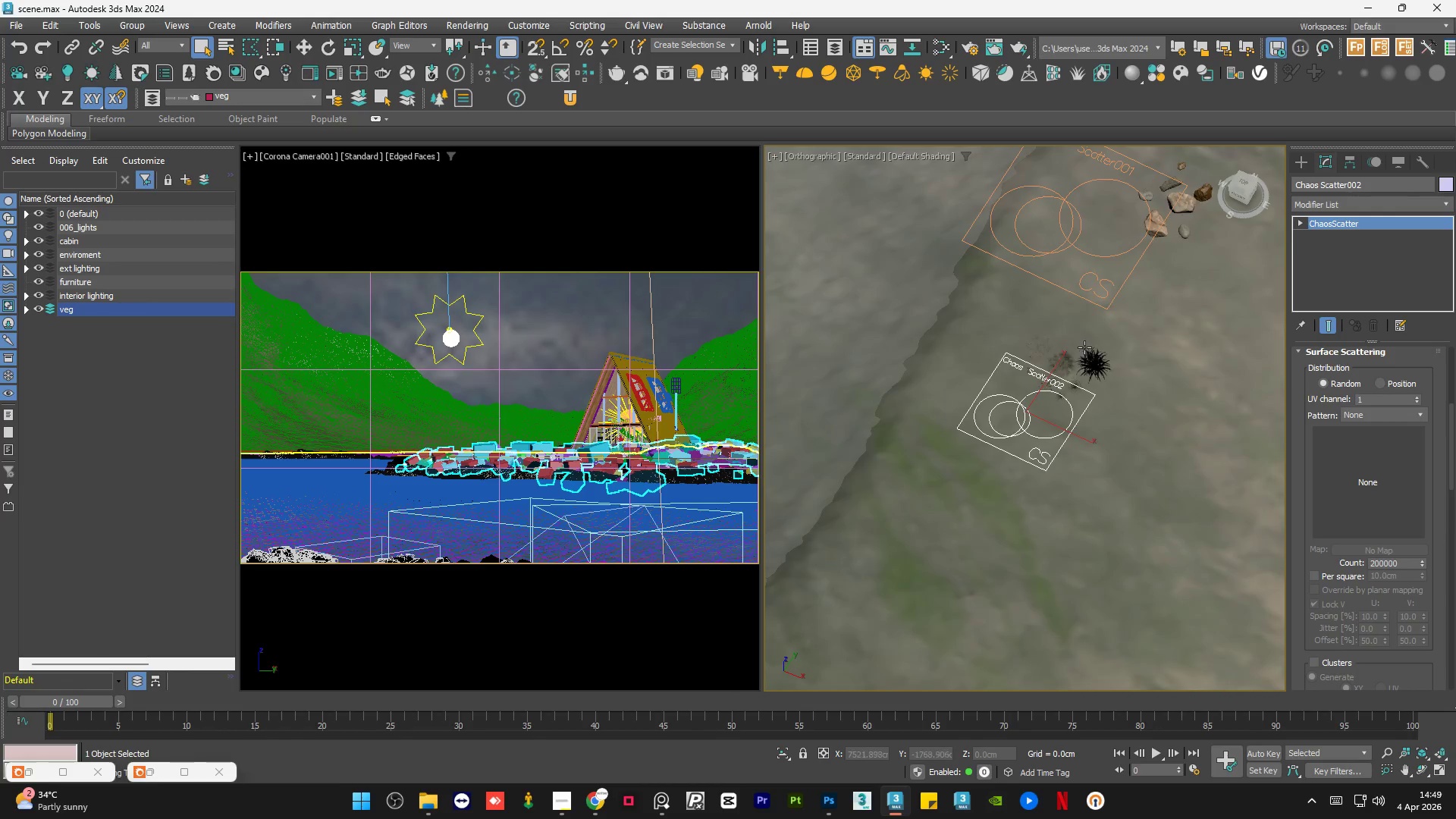 
scroll: coordinate [1085, 384], scroll_direction: up, amount: 3.0
 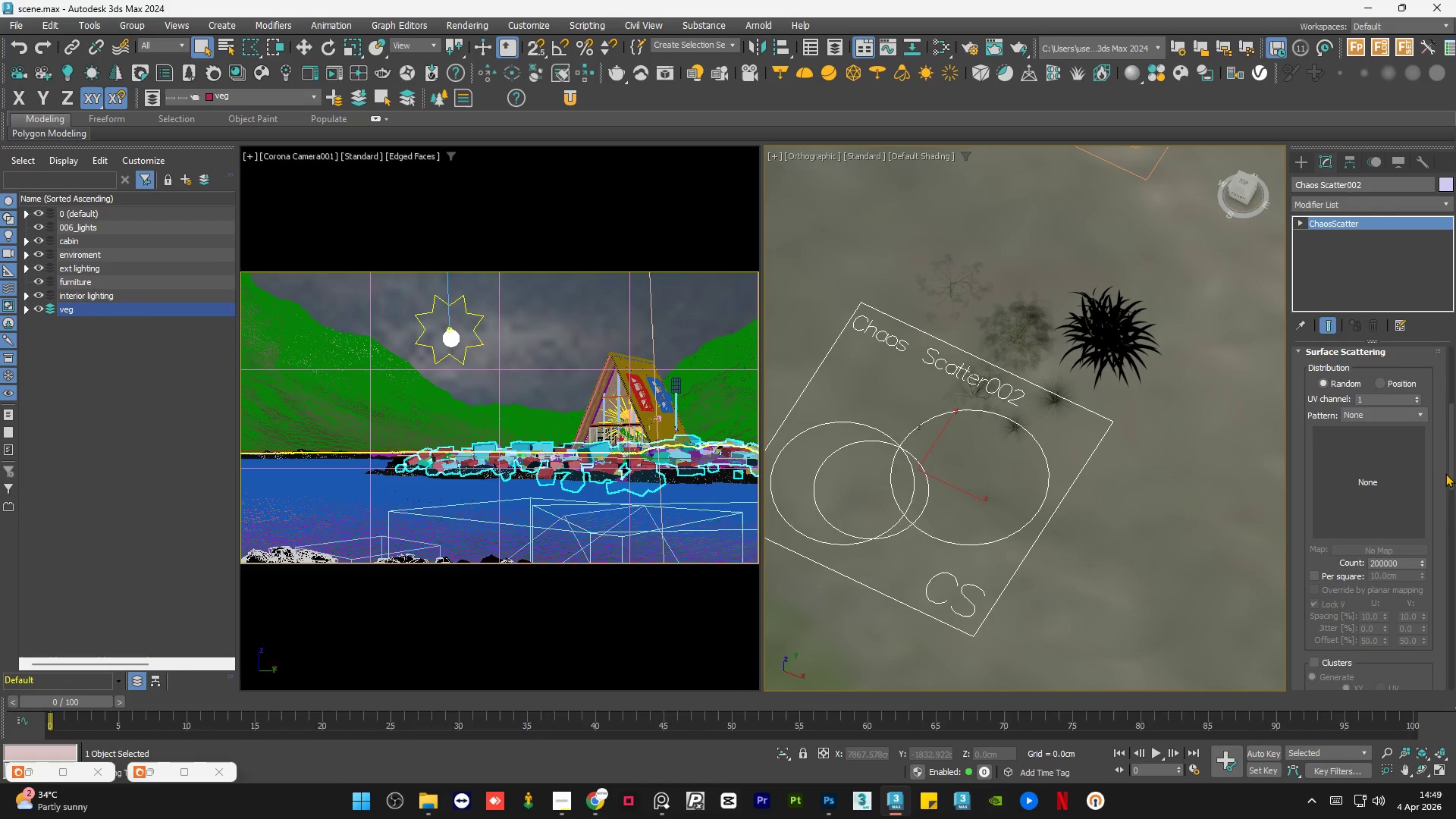 
left_click_drag(start_coordinate=[1451, 470], to_coordinate=[1453, 400])
 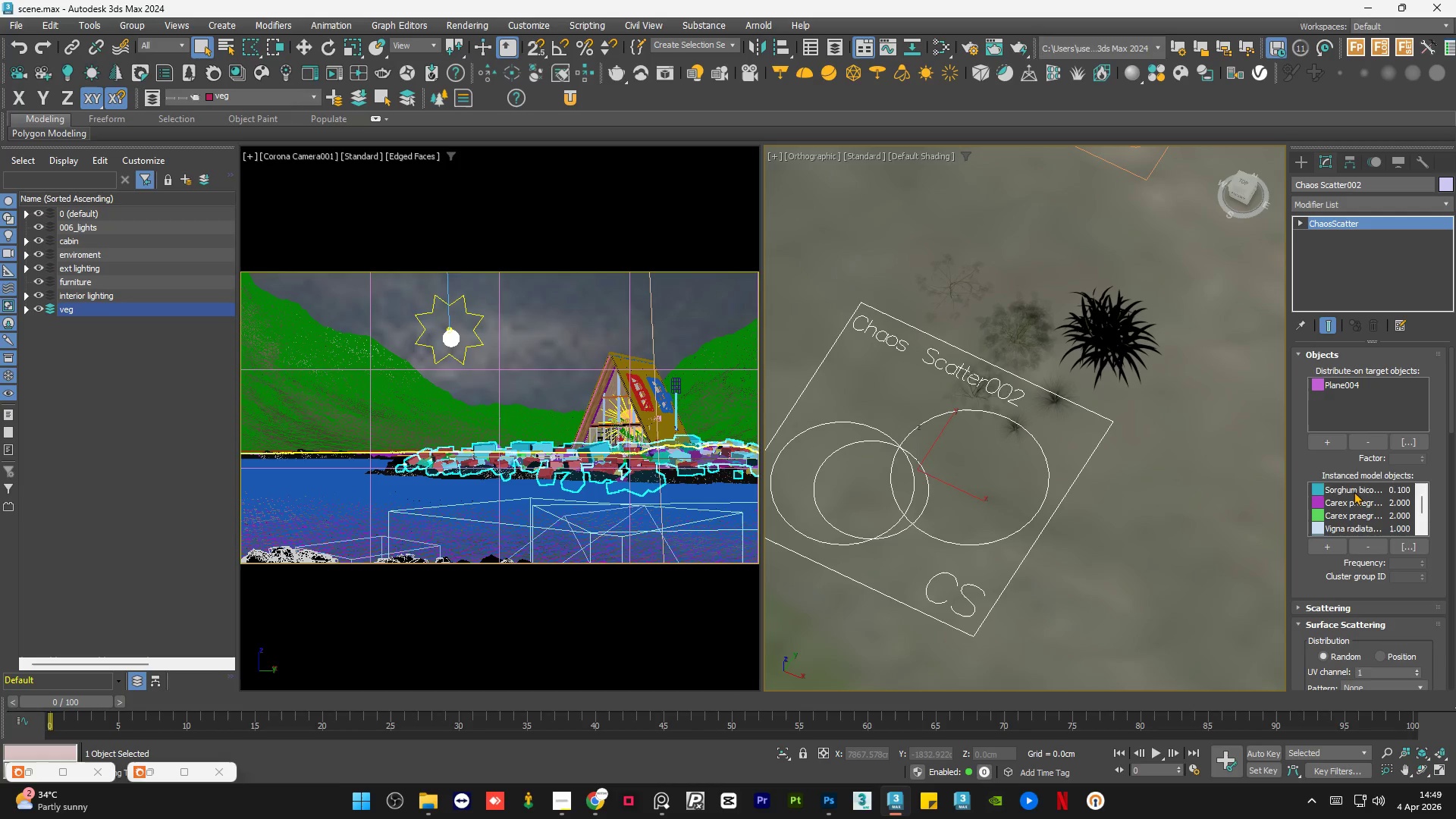 
left_click([1354, 491])
 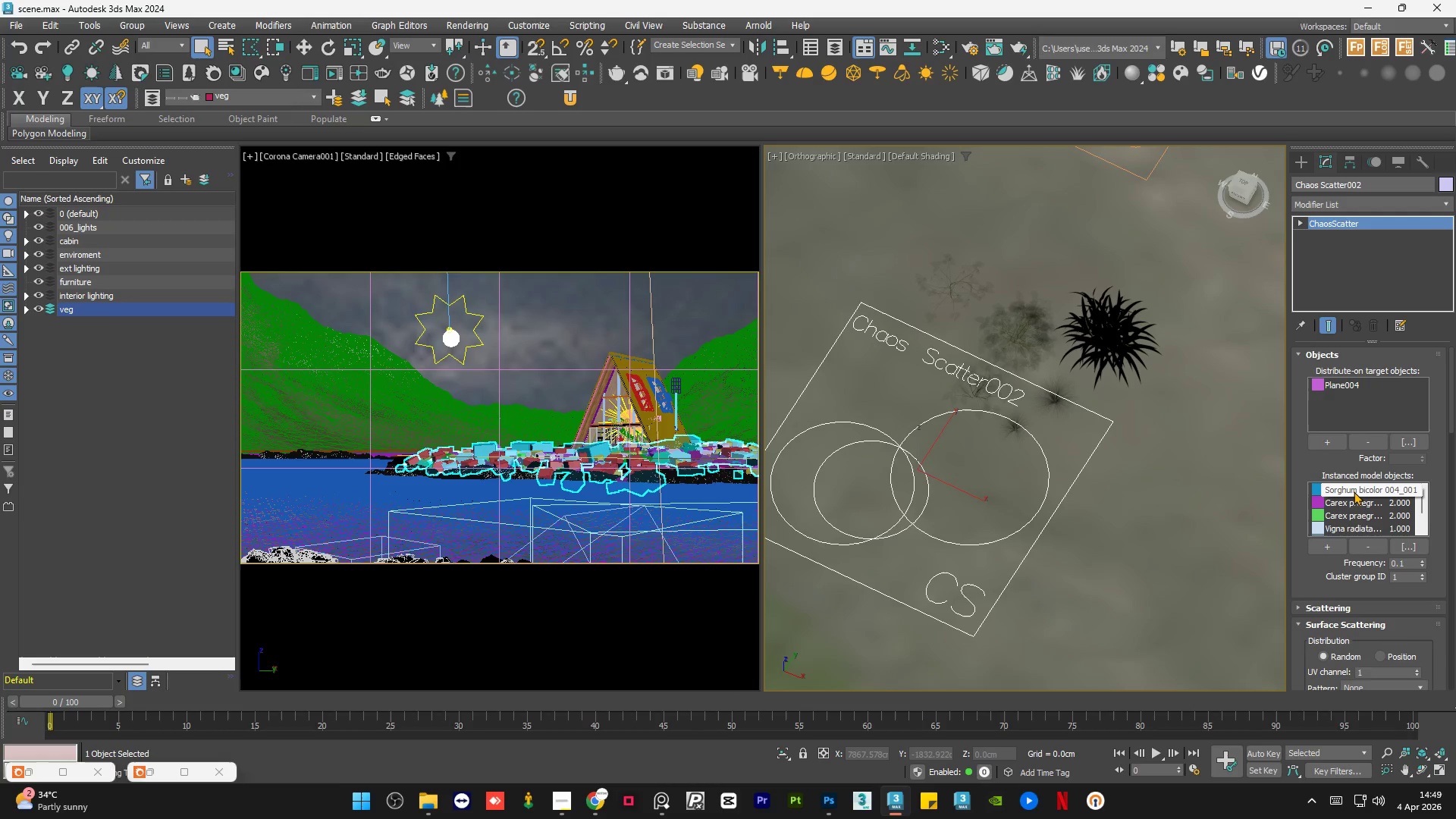 
wait(8.32)
 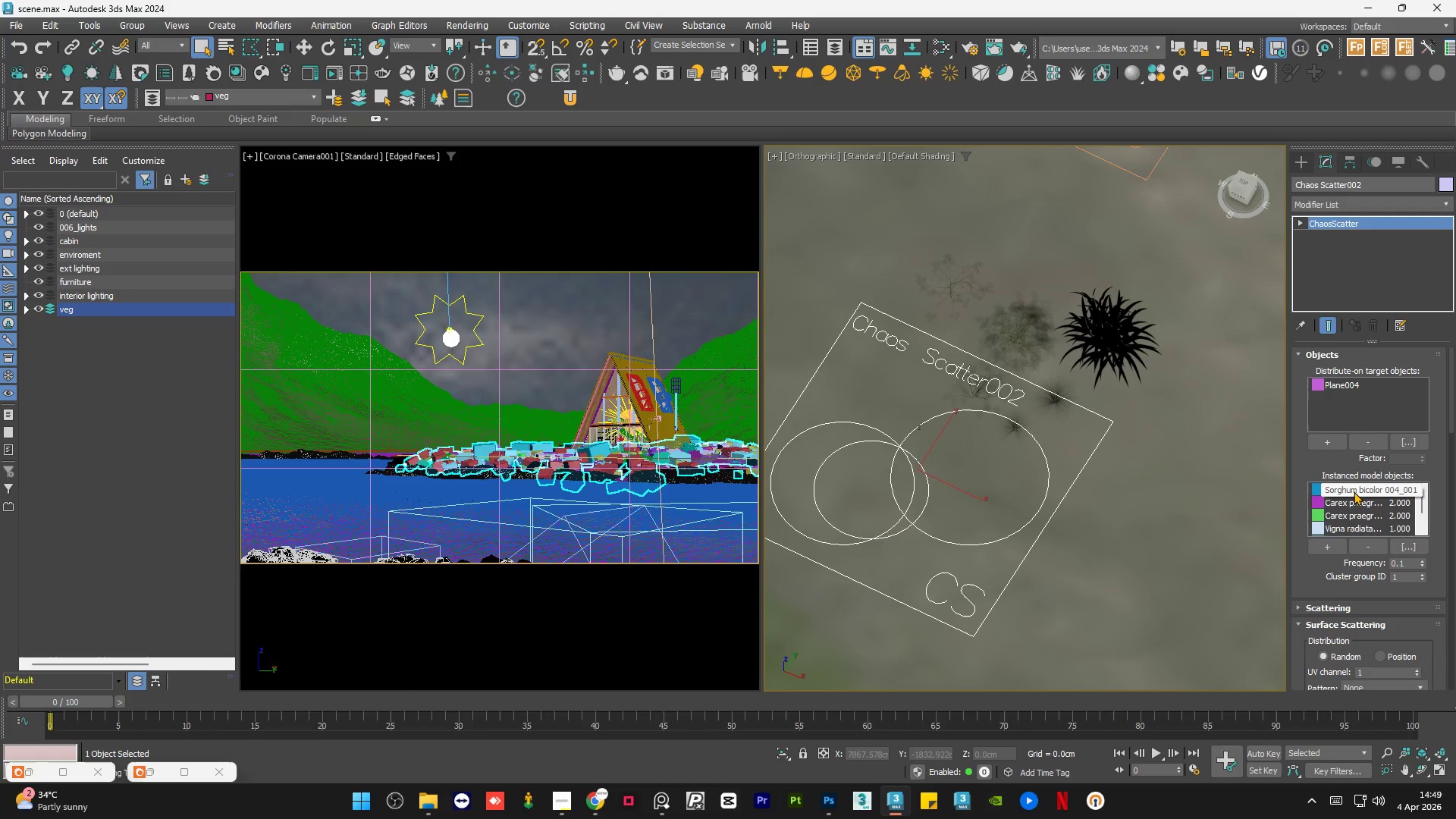 
mouse_move([949, 335])
 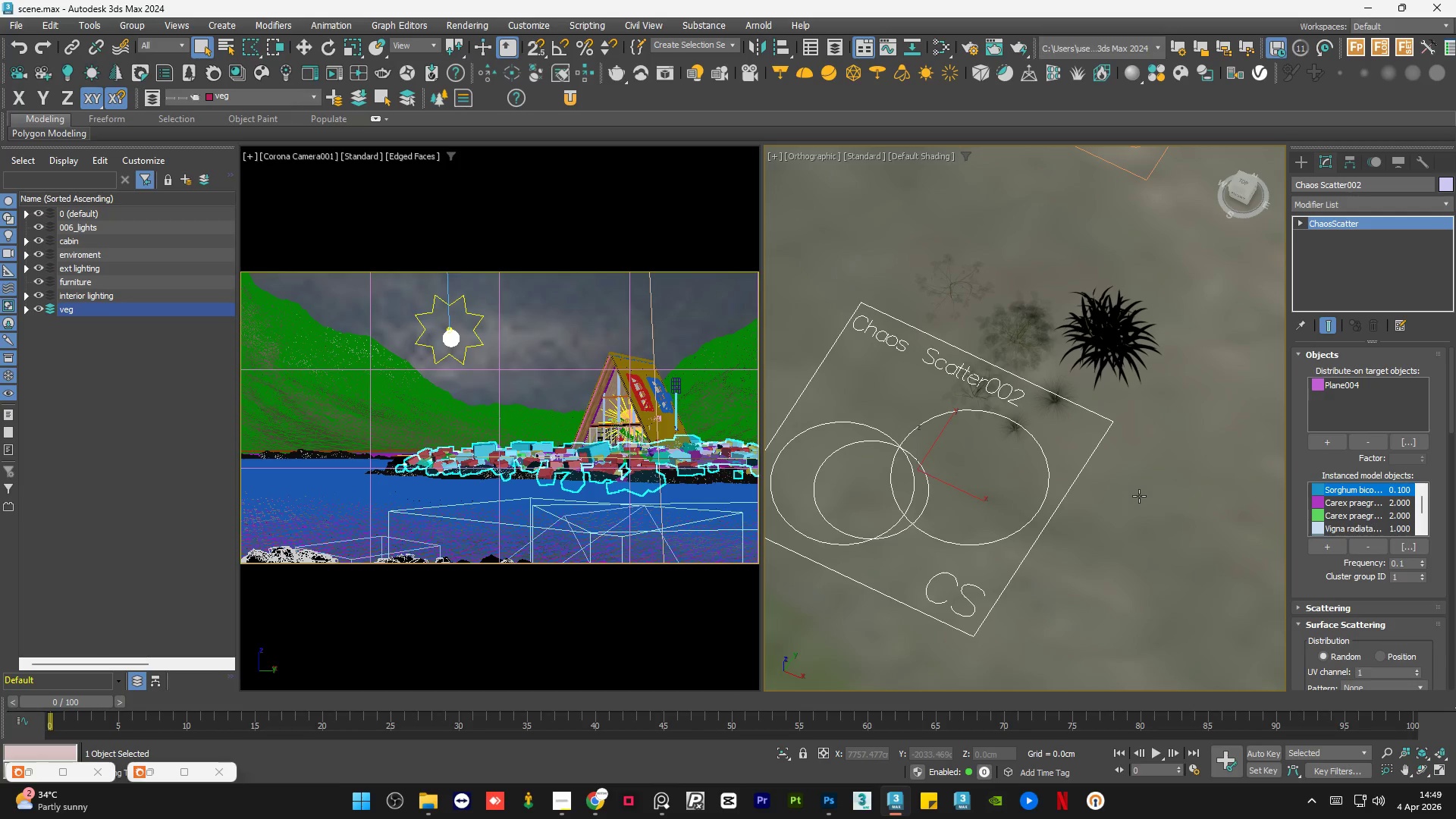 
wait(5.2)
 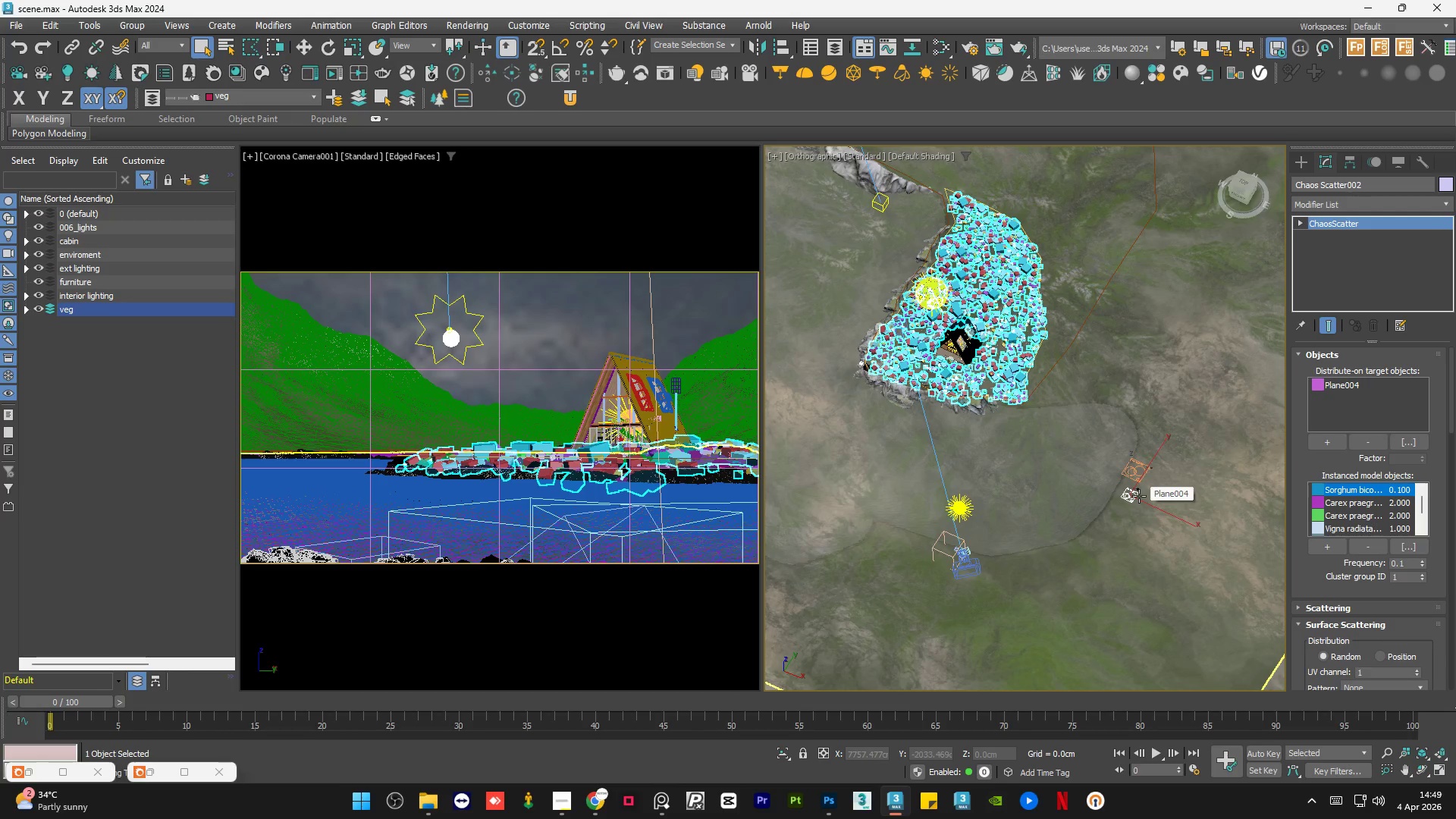 
hold_key(key=AltLeft, duration=0.91)
 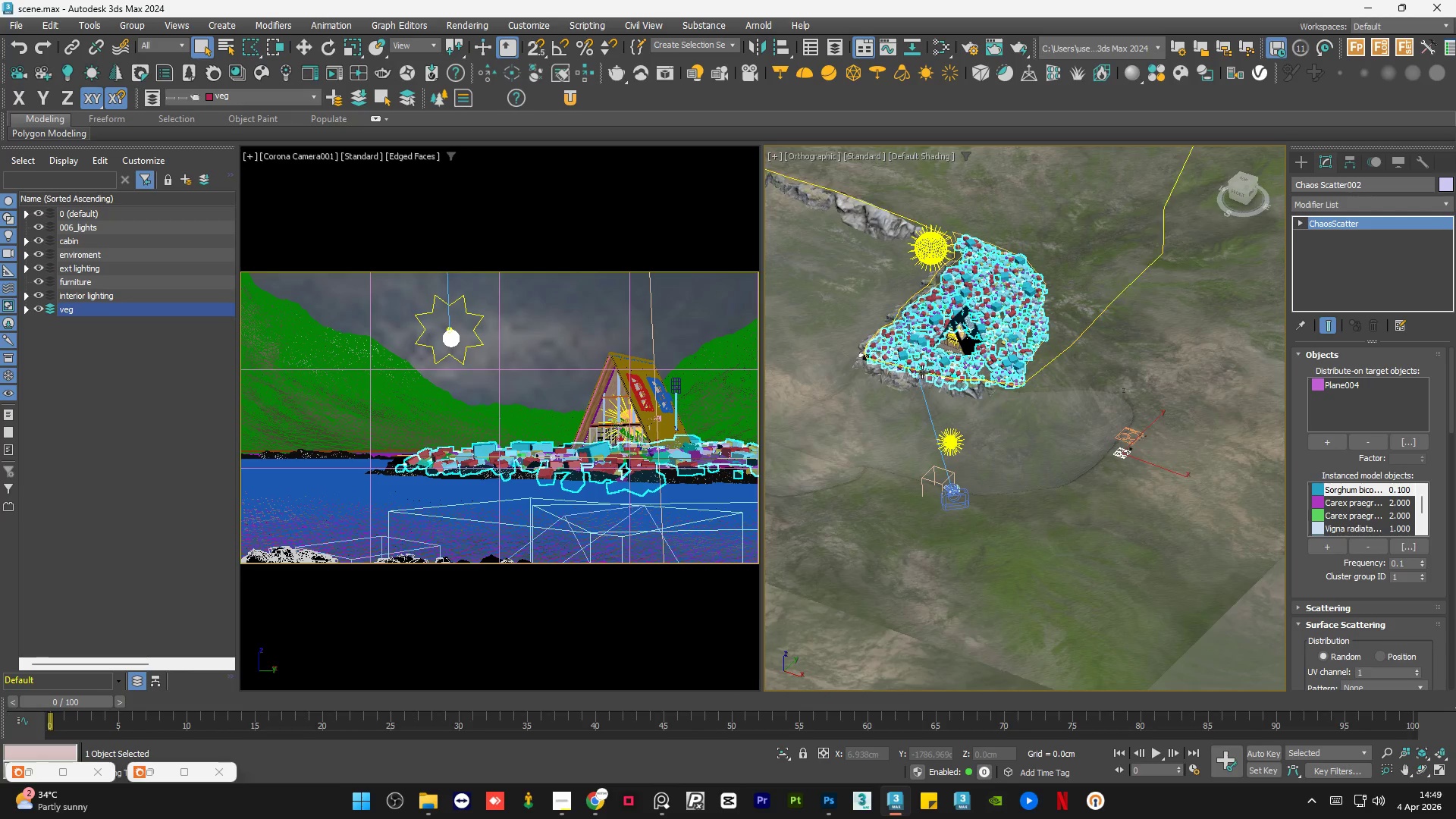 
scroll: coordinate [1139, 496], scroll_direction: down, amount: 9.0
 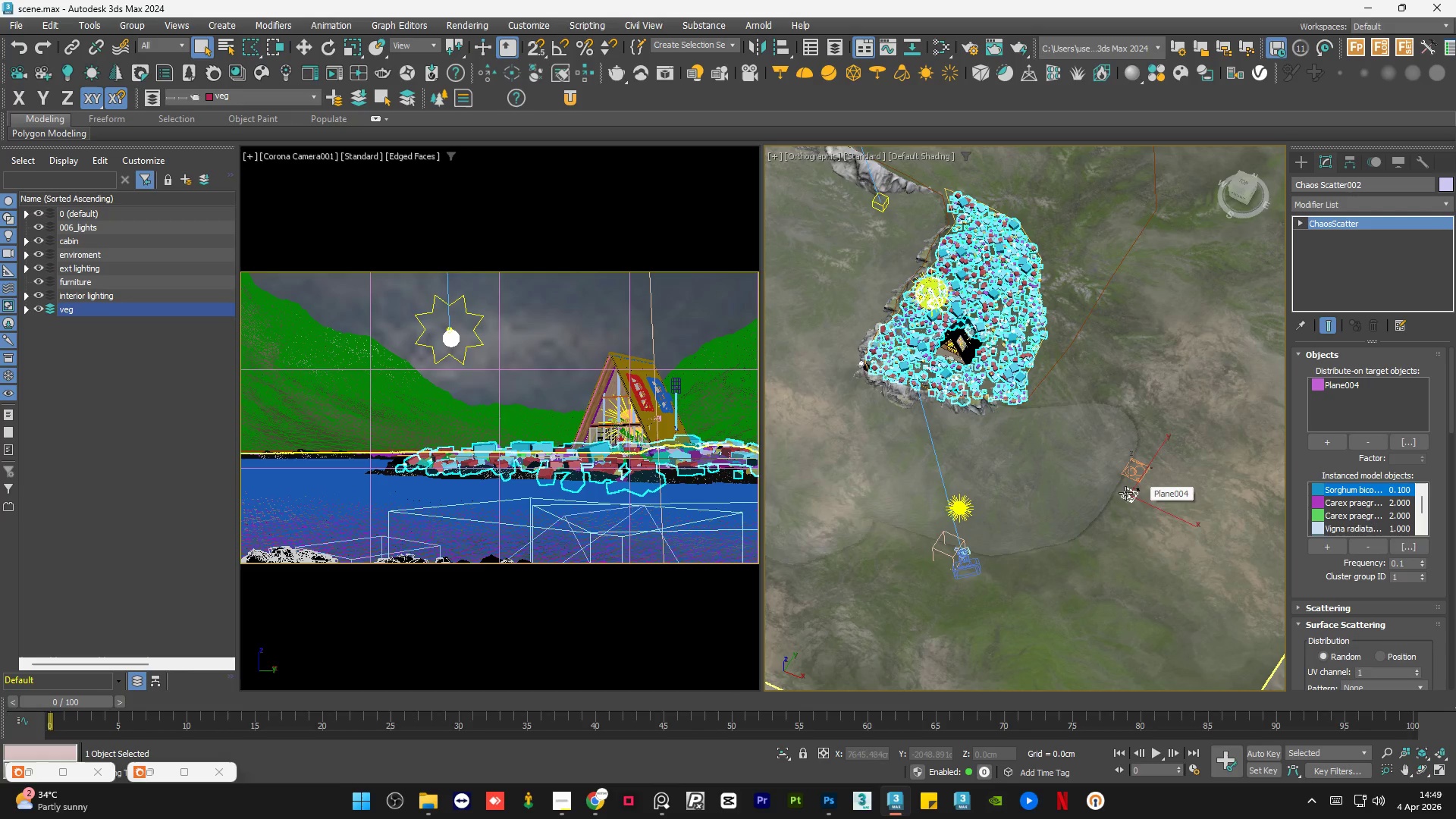 
scroll: coordinate [1103, 374], scroll_direction: up, amount: 6.0
 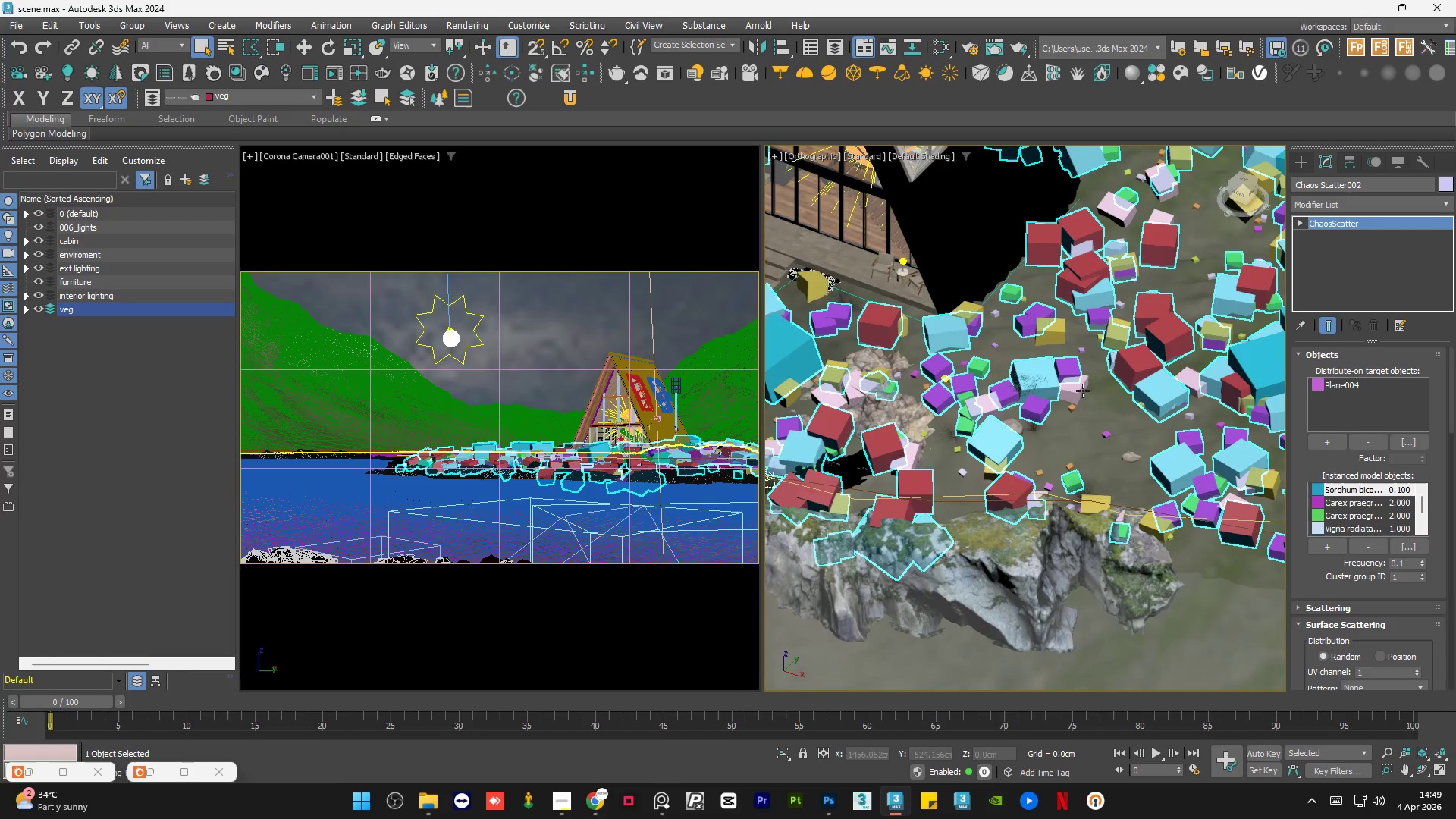 
scroll: coordinate [1062, 420], scroll_direction: down, amount: 2.0
 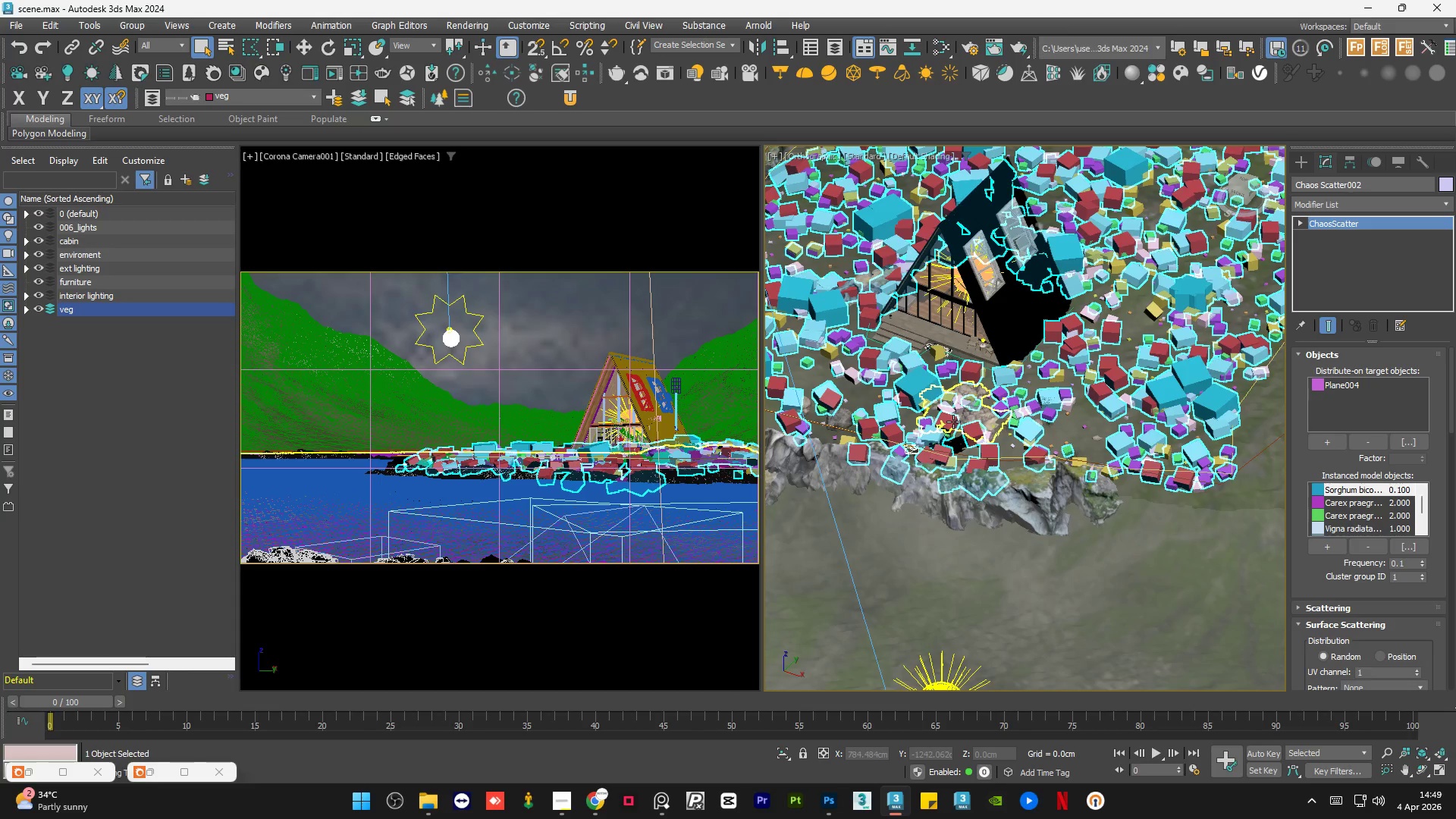 
scroll: coordinate [1129, 505], scroll_direction: up, amount: 1.0
 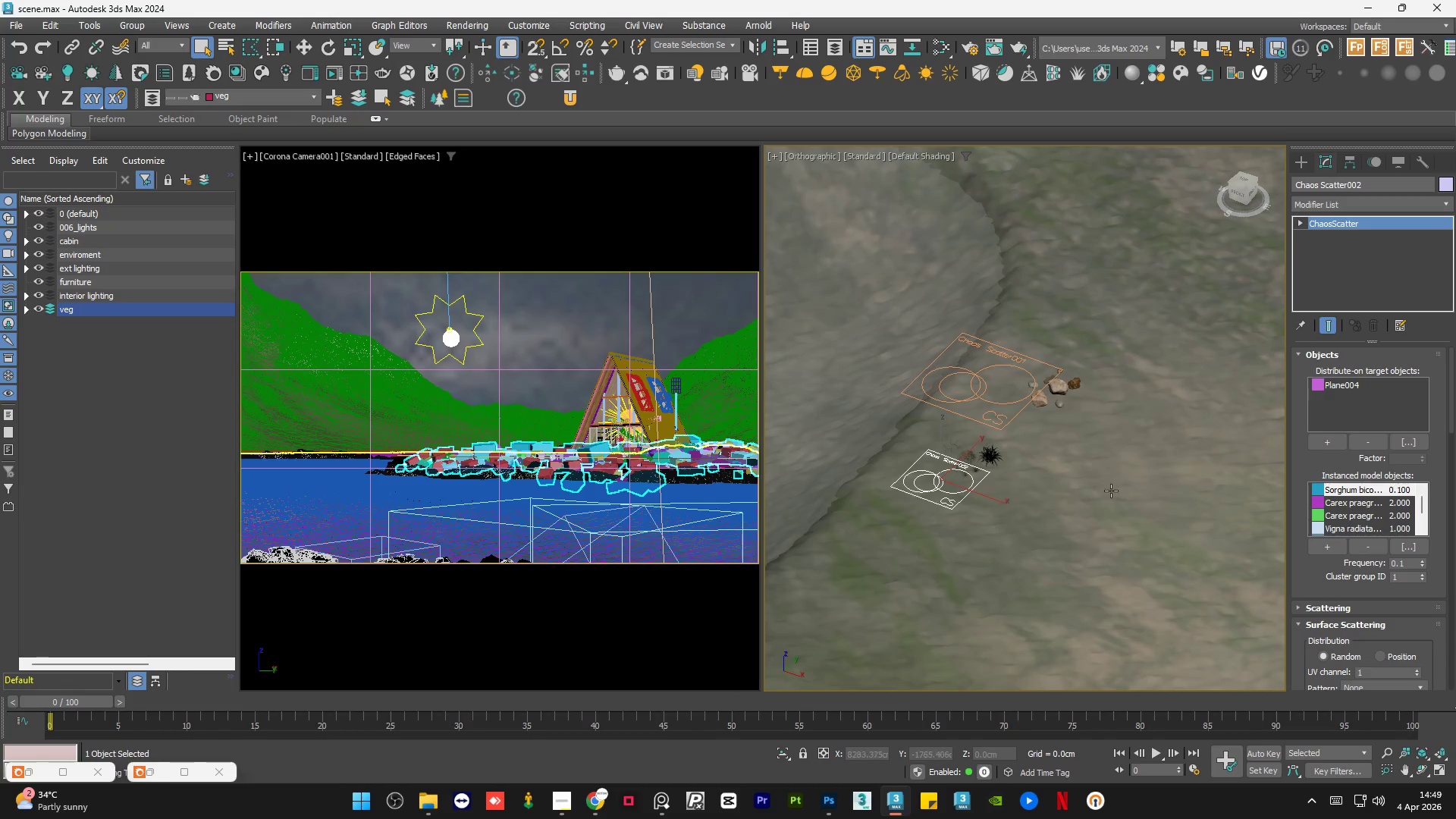 
scroll: coordinate [1210, 521], scroll_direction: down, amount: 4.0
 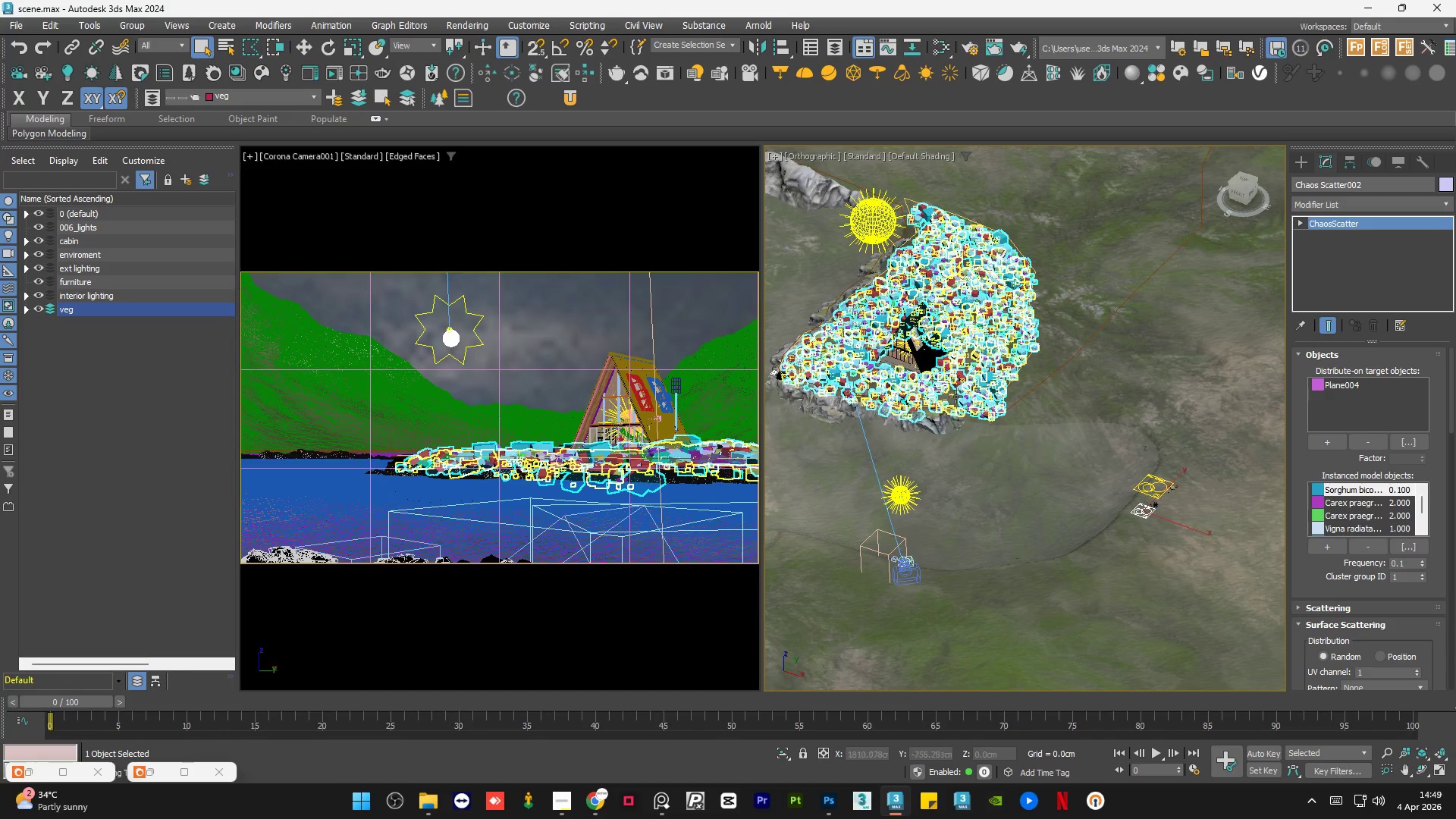 
scroll: coordinate [956, 397], scroll_direction: none, amount: 0.0
 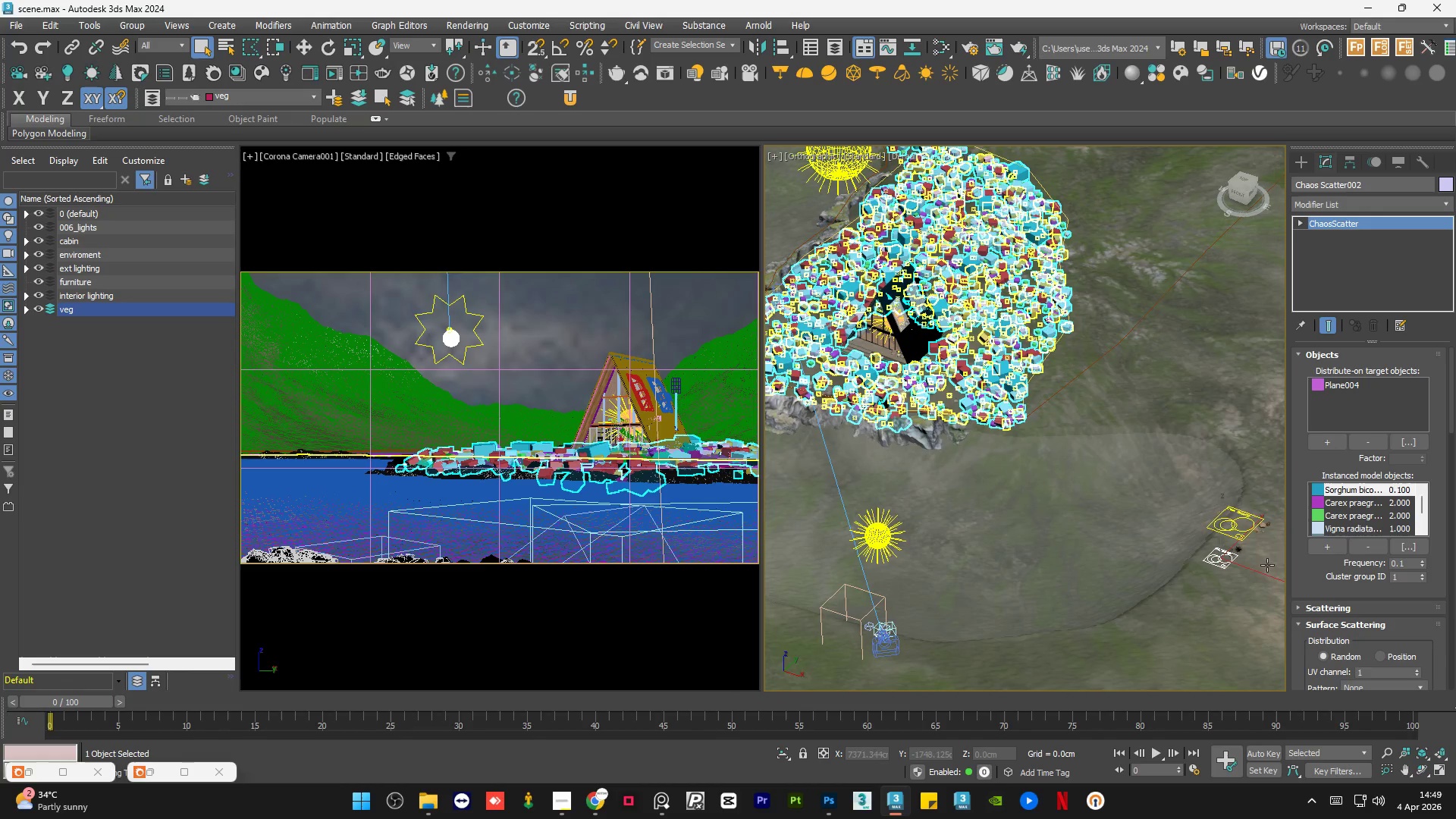 
scroll: coordinate [1264, 559], scroll_direction: up, amount: 6.0
 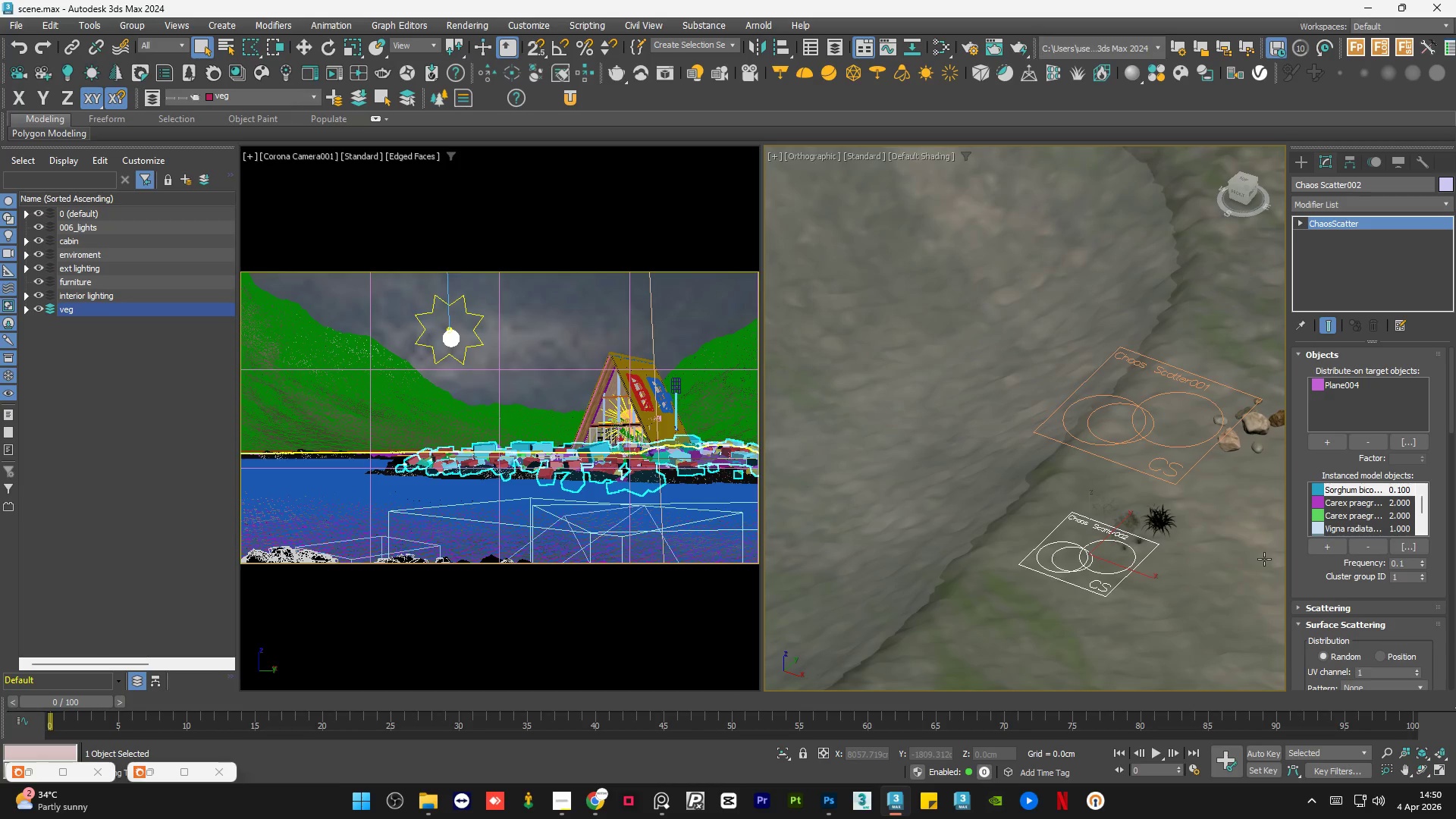 
wait(19.91)
 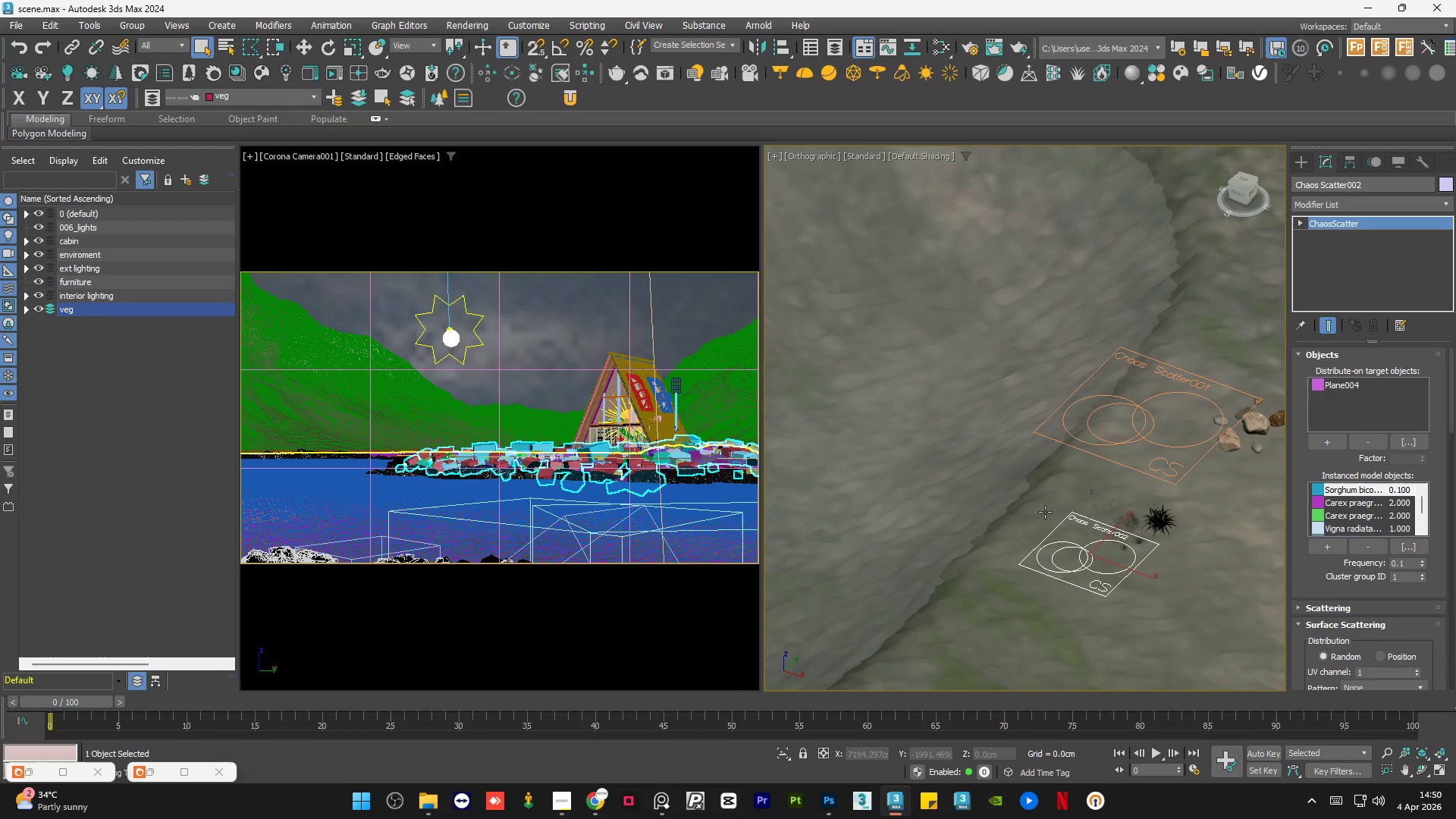 
hold_key(key=AltLeft, duration=0.73)
 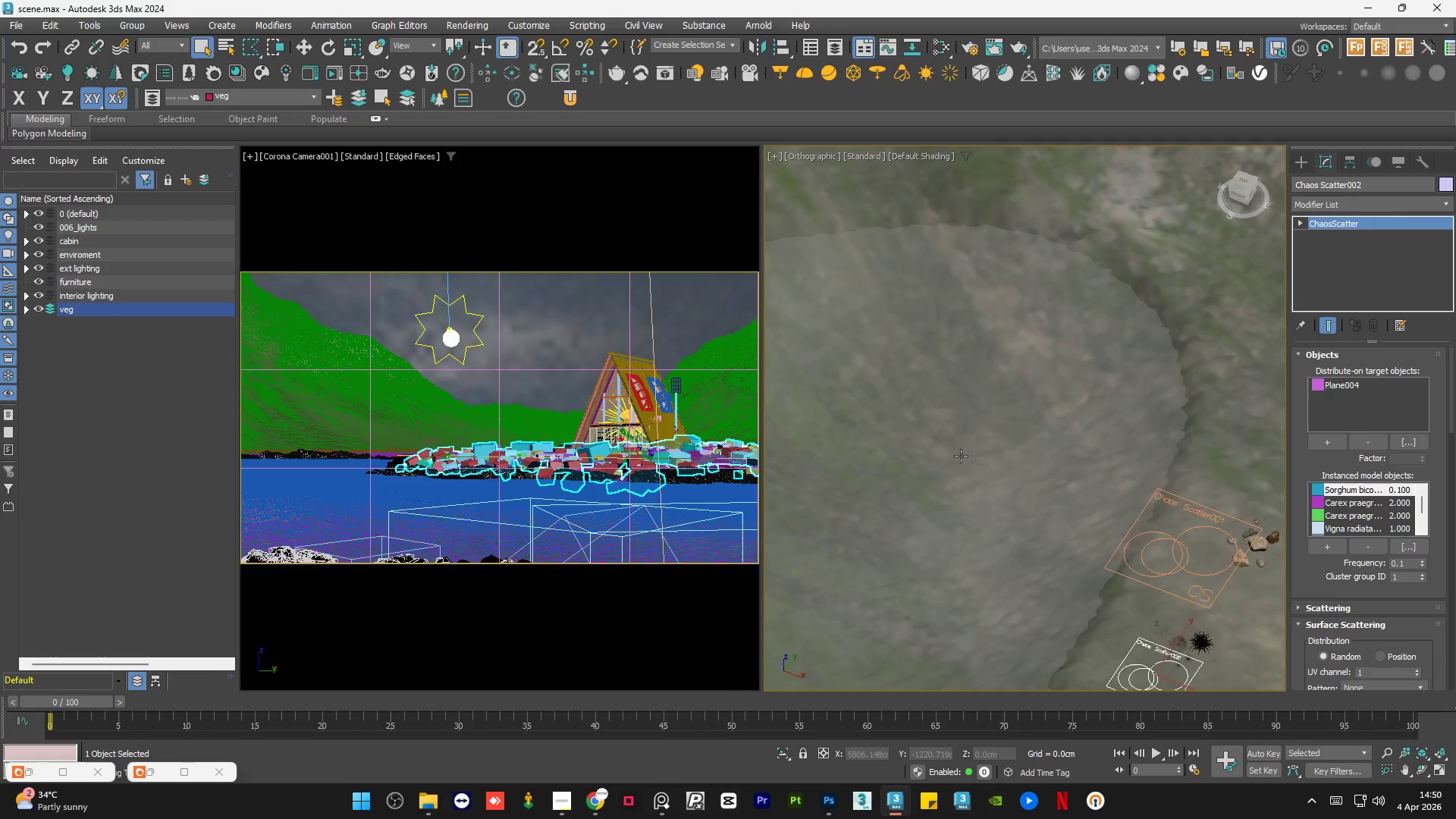 
scroll: coordinate [1047, 512], scroll_direction: down, amount: 1.0
 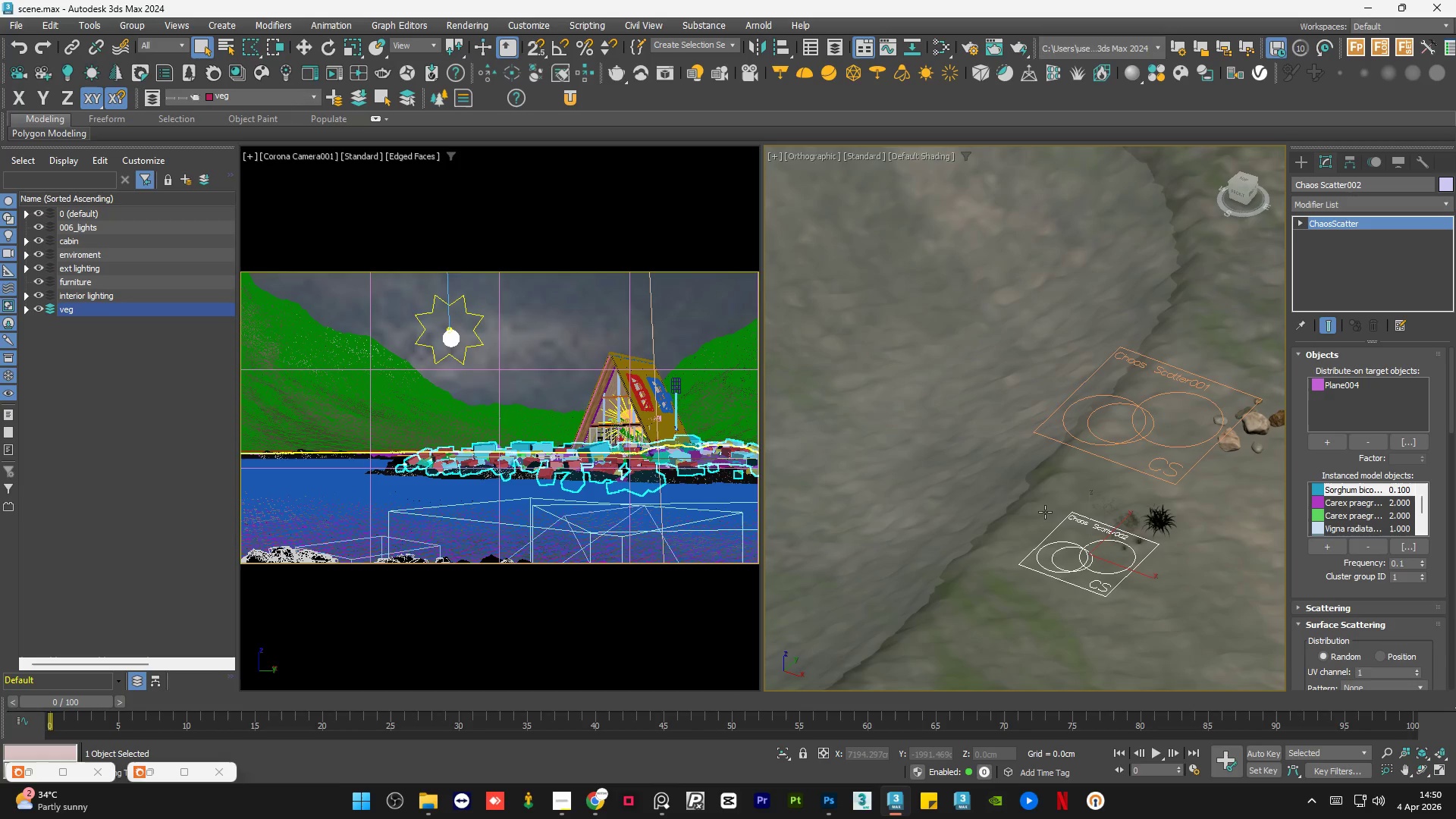 
hold_key(key=AltLeft, duration=0.67)
 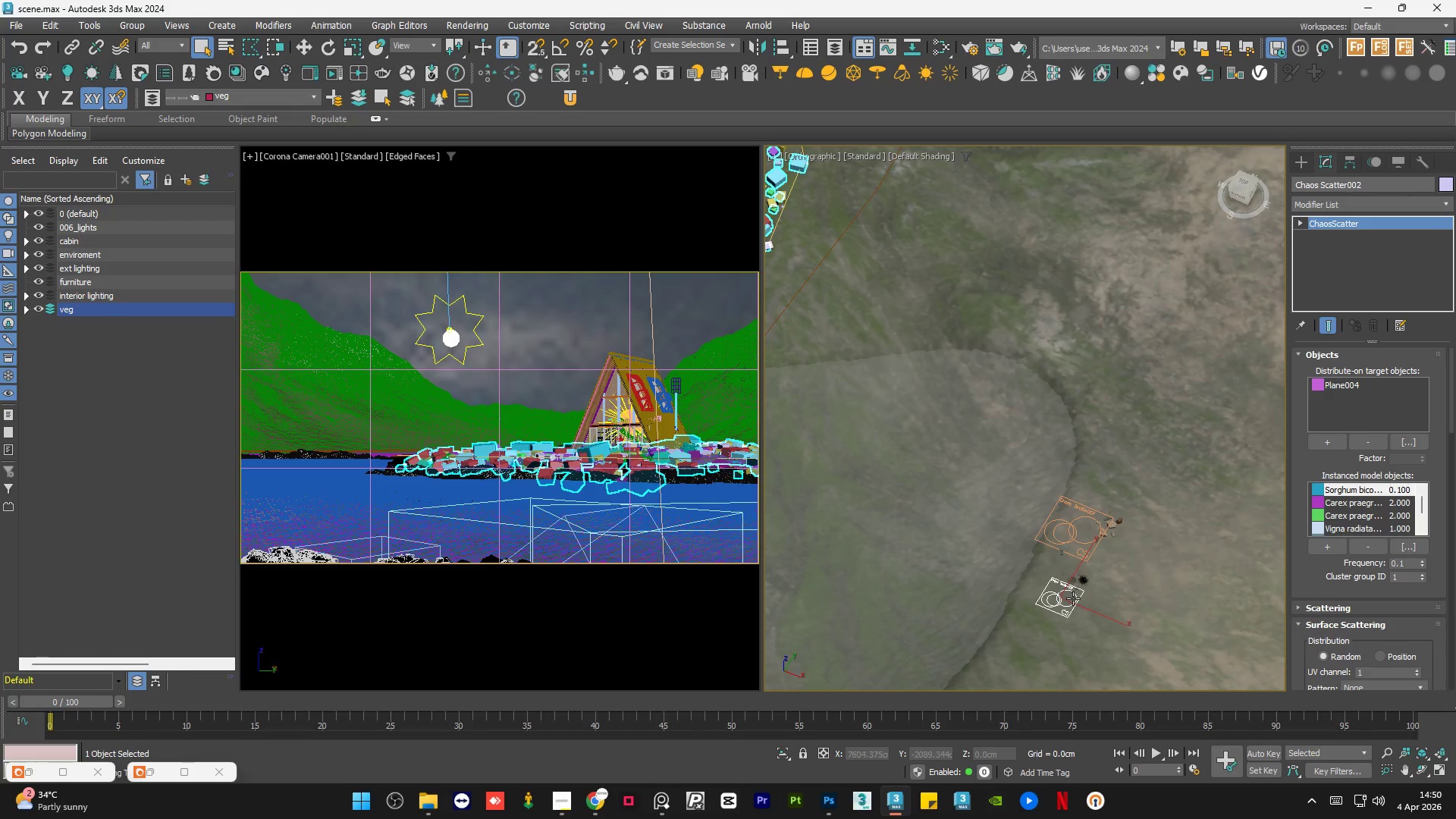 
scroll: coordinate [968, 450], scroll_direction: down, amount: 2.0
 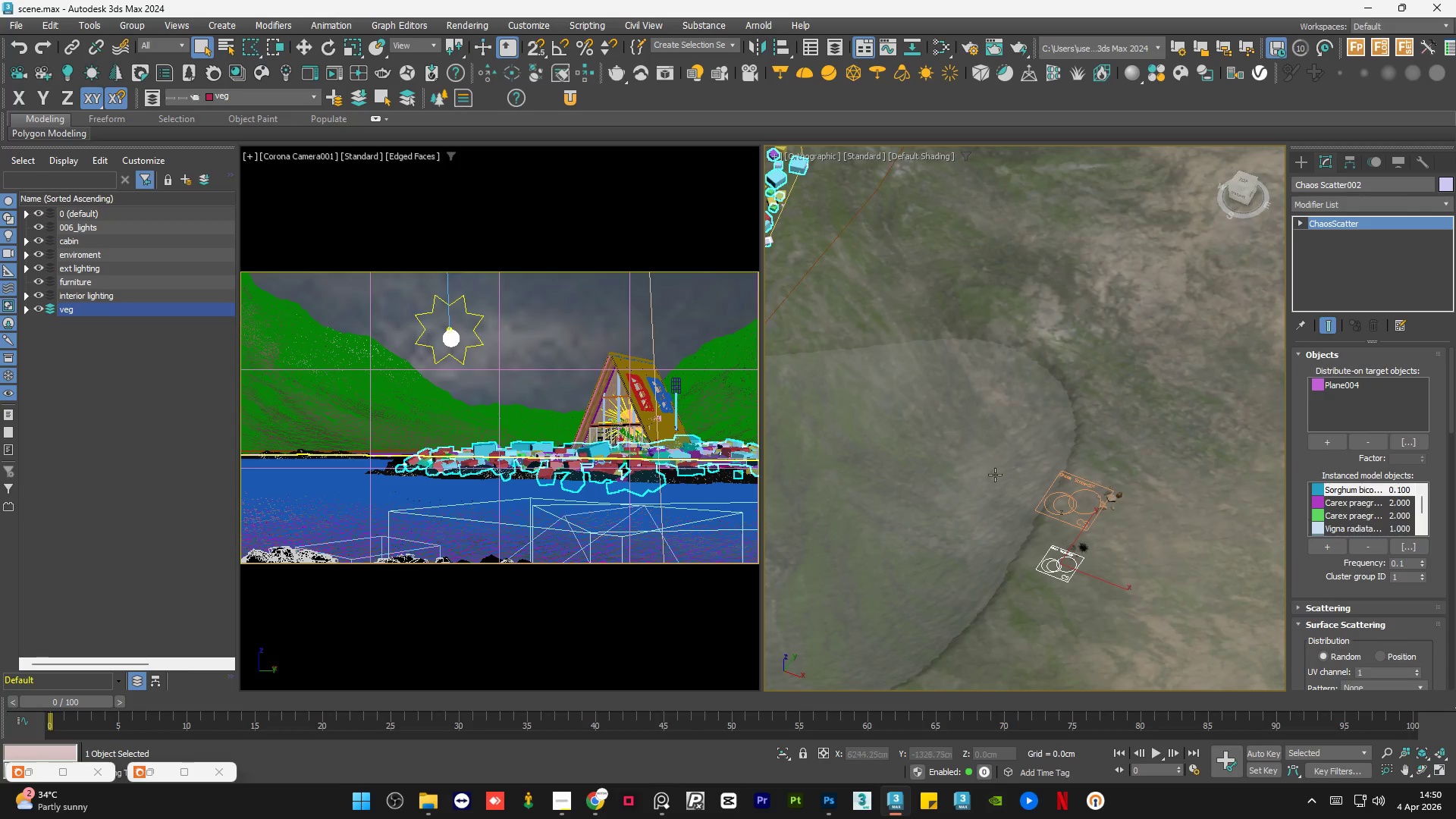 
scroll: coordinate [1073, 598], scroll_direction: up, amount: 6.0
 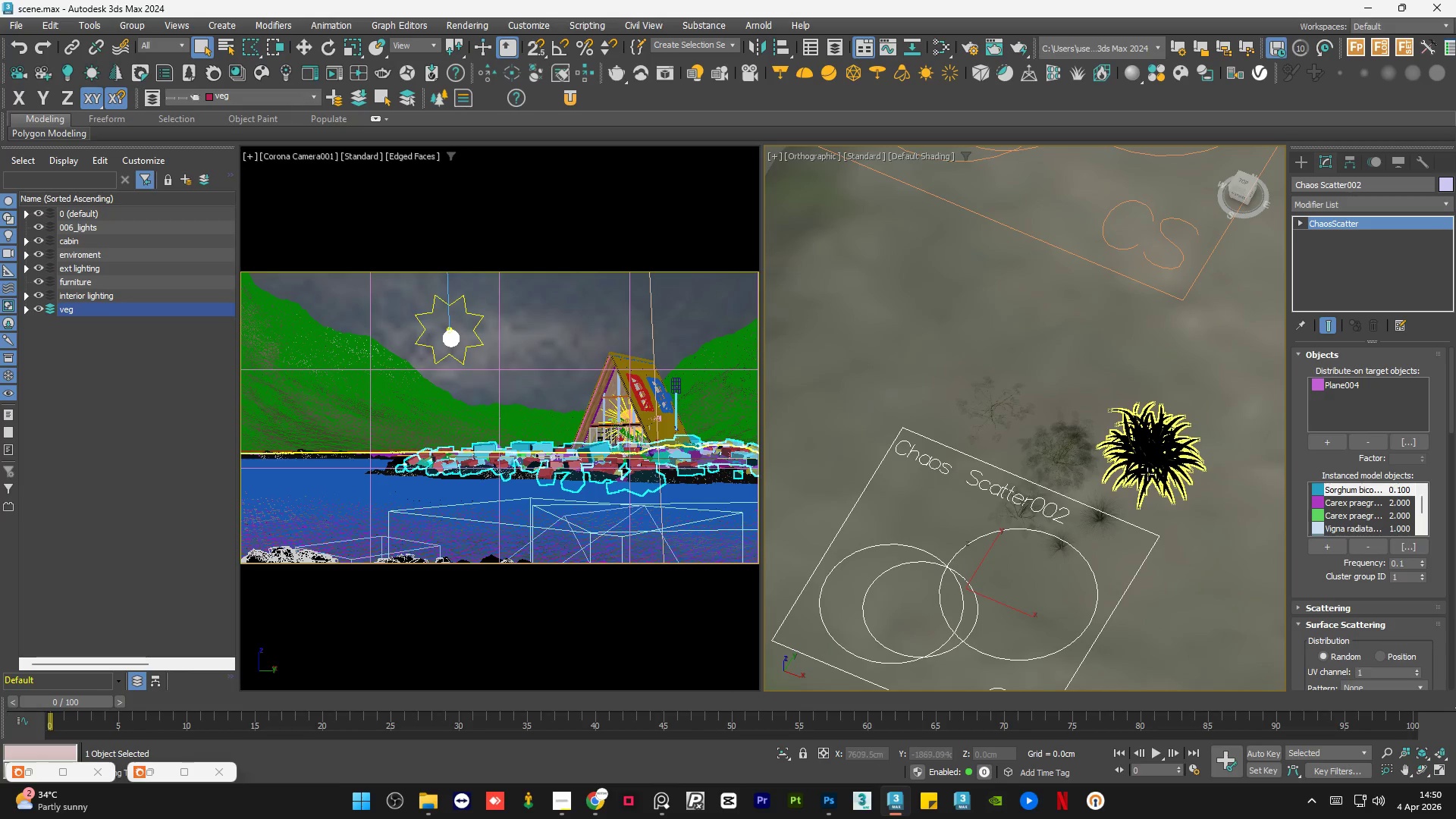 
left_click([1148, 468])
 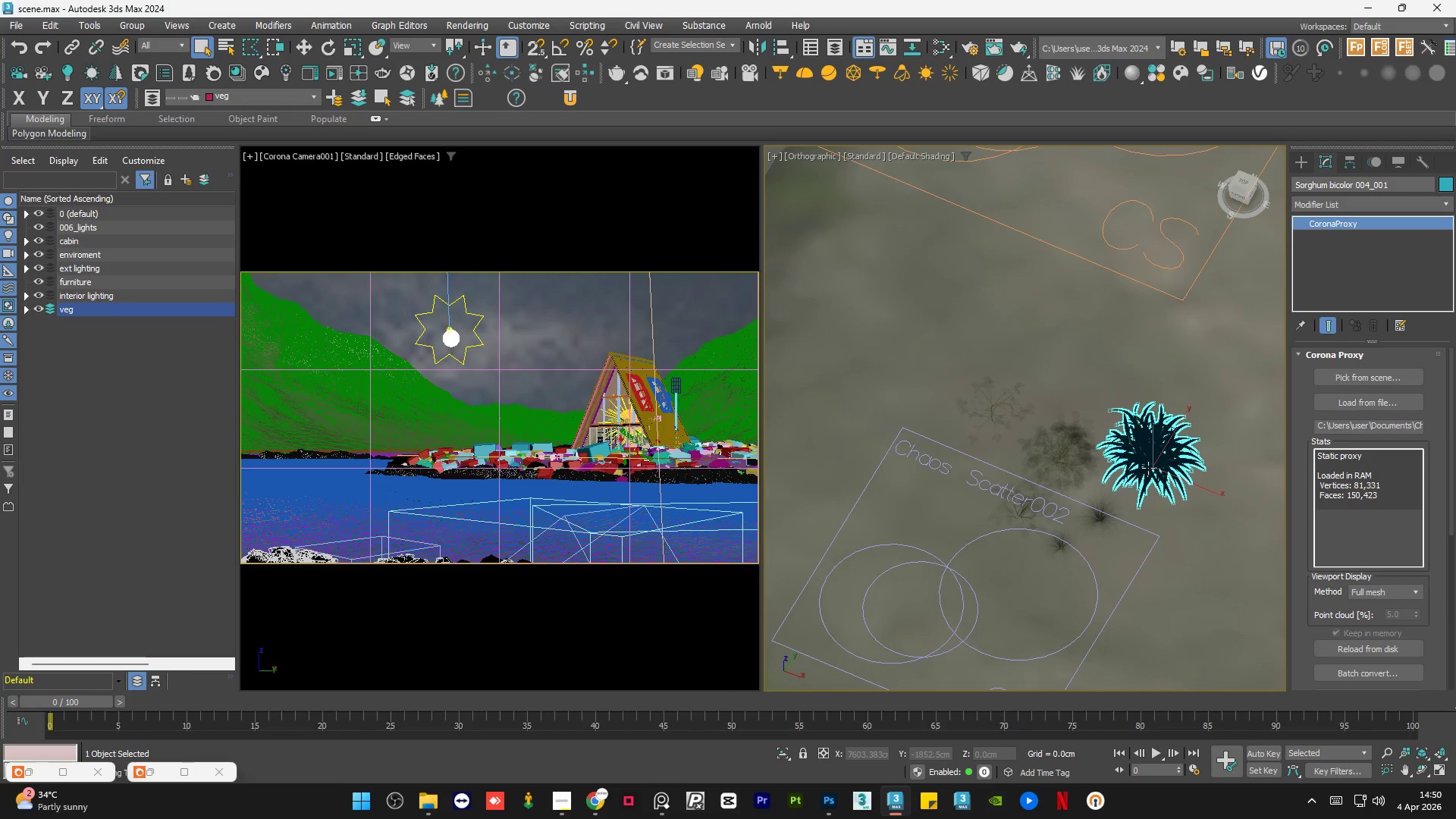 
key(R)
 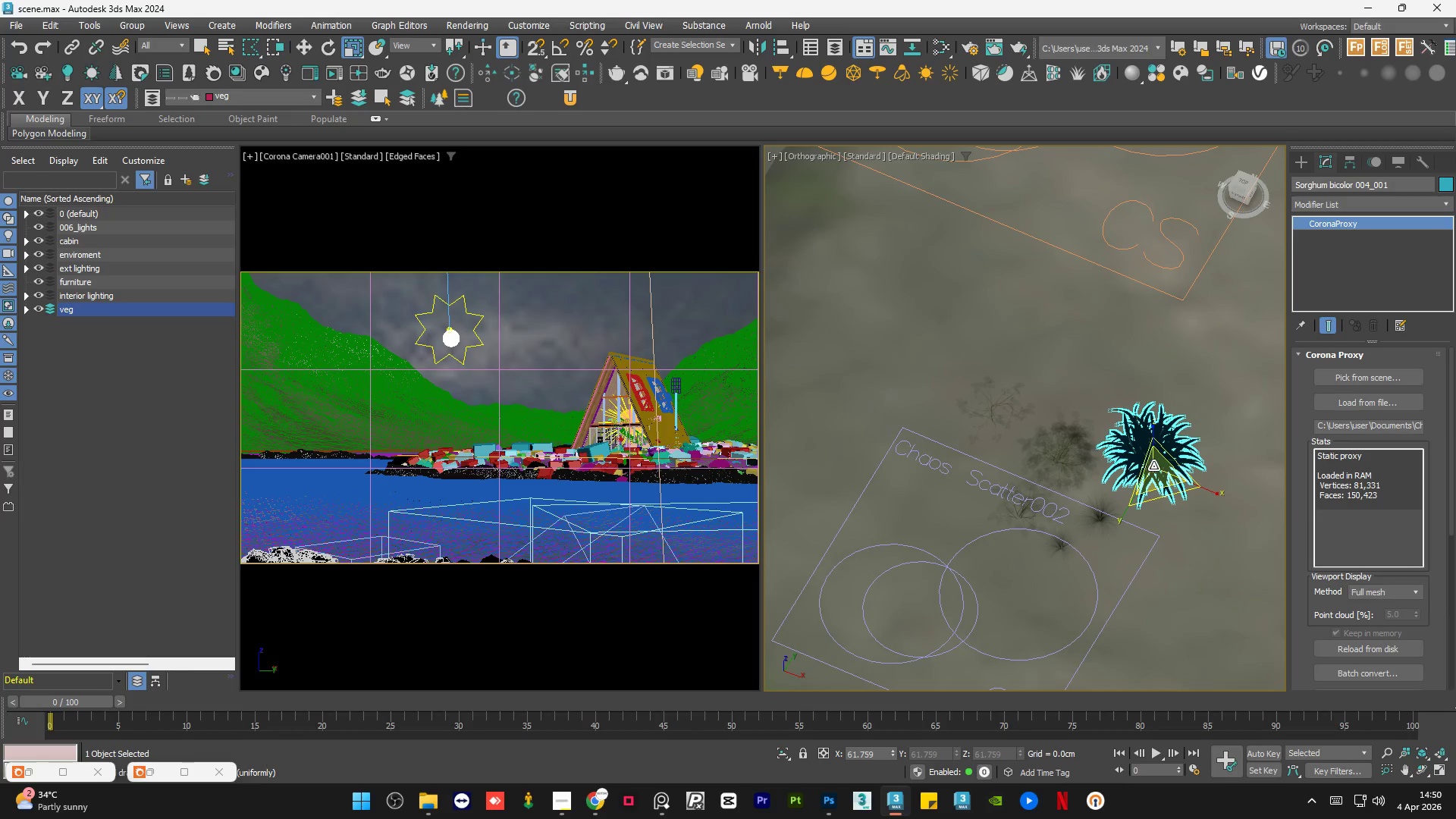 
left_click_drag(start_coordinate=[1154, 466], to_coordinate=[1163, 501])
 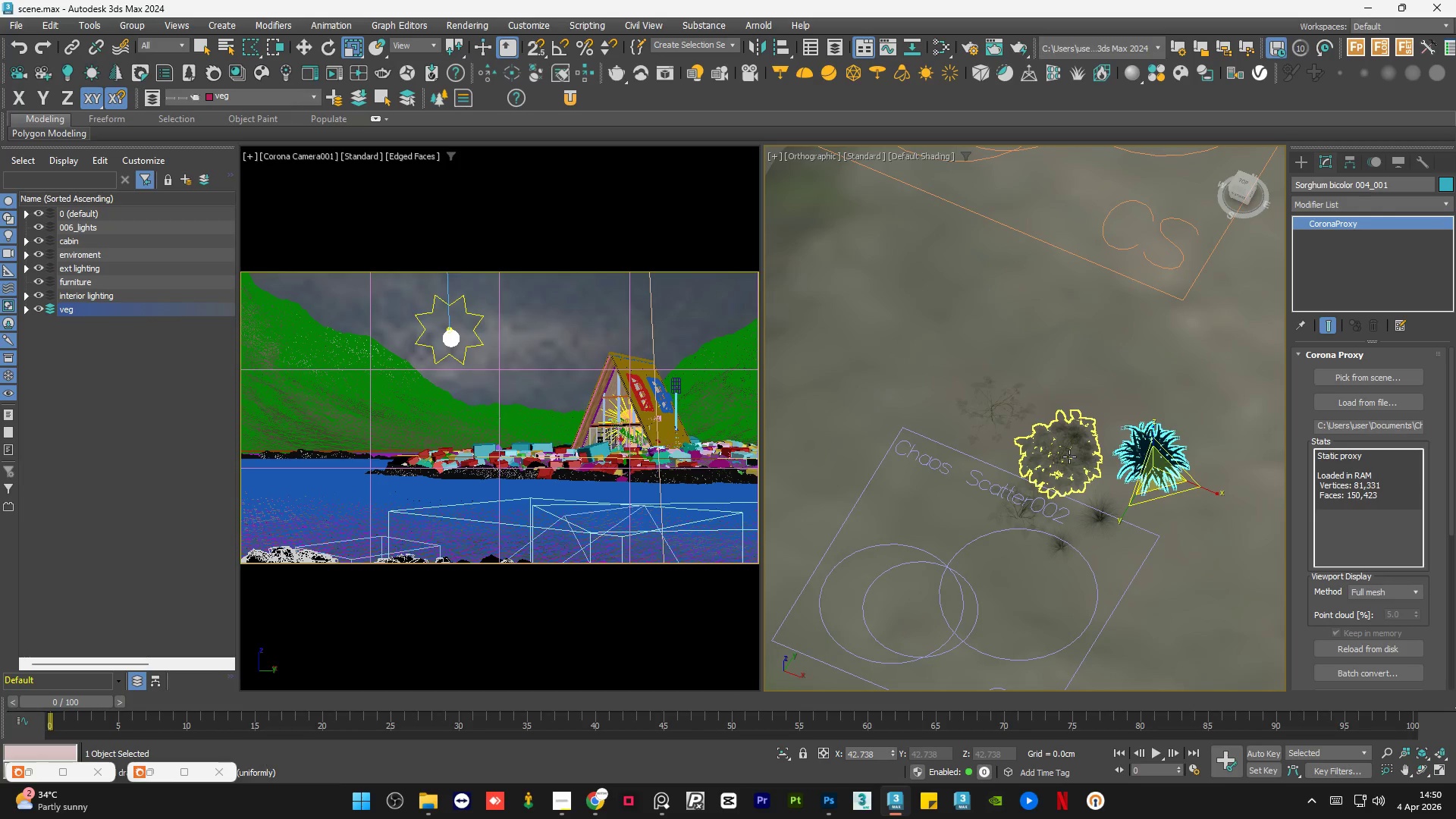 
left_click([1069, 457])
 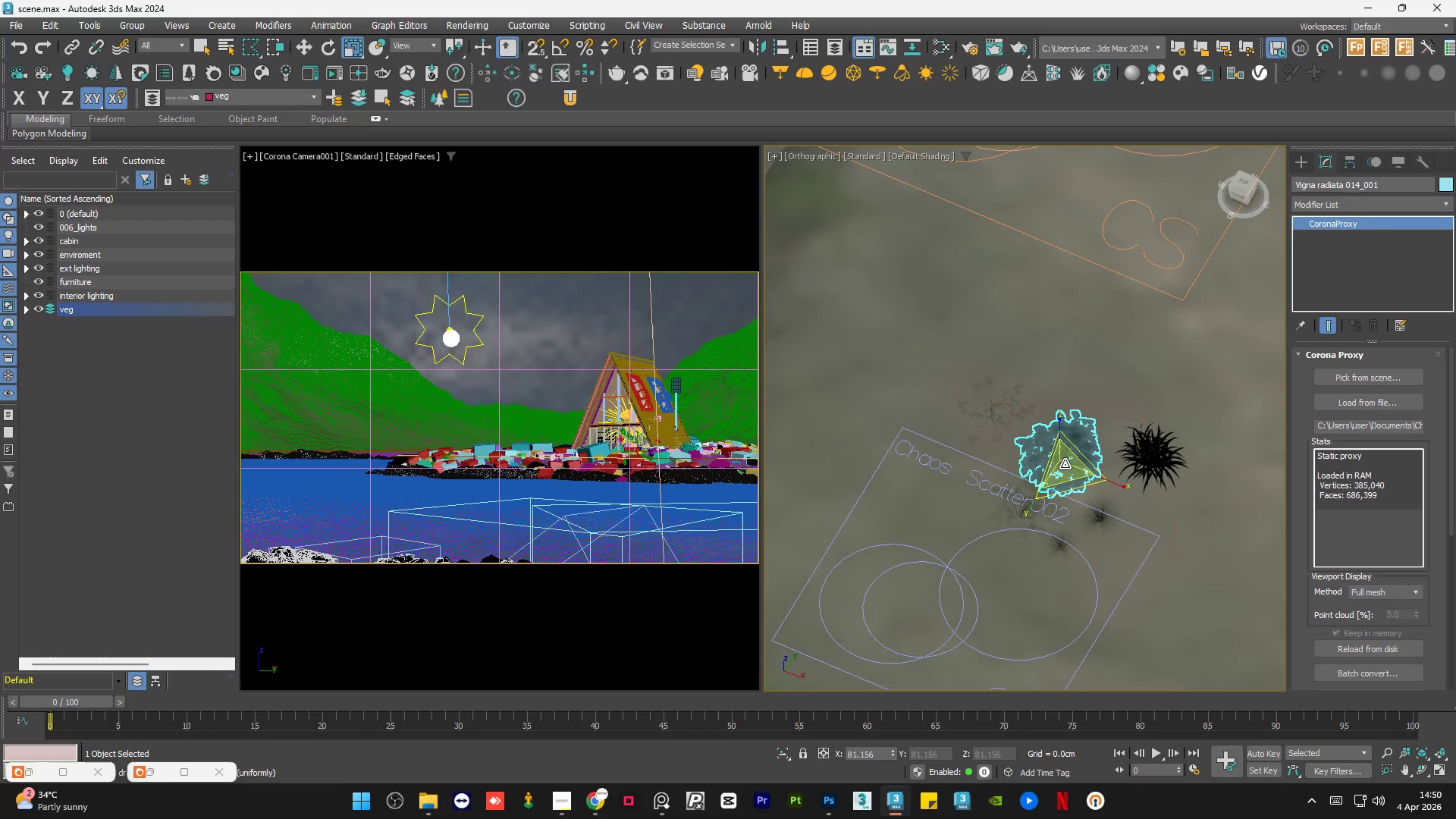 
left_click_drag(start_coordinate=[1065, 464], to_coordinate=[1072, 491])
 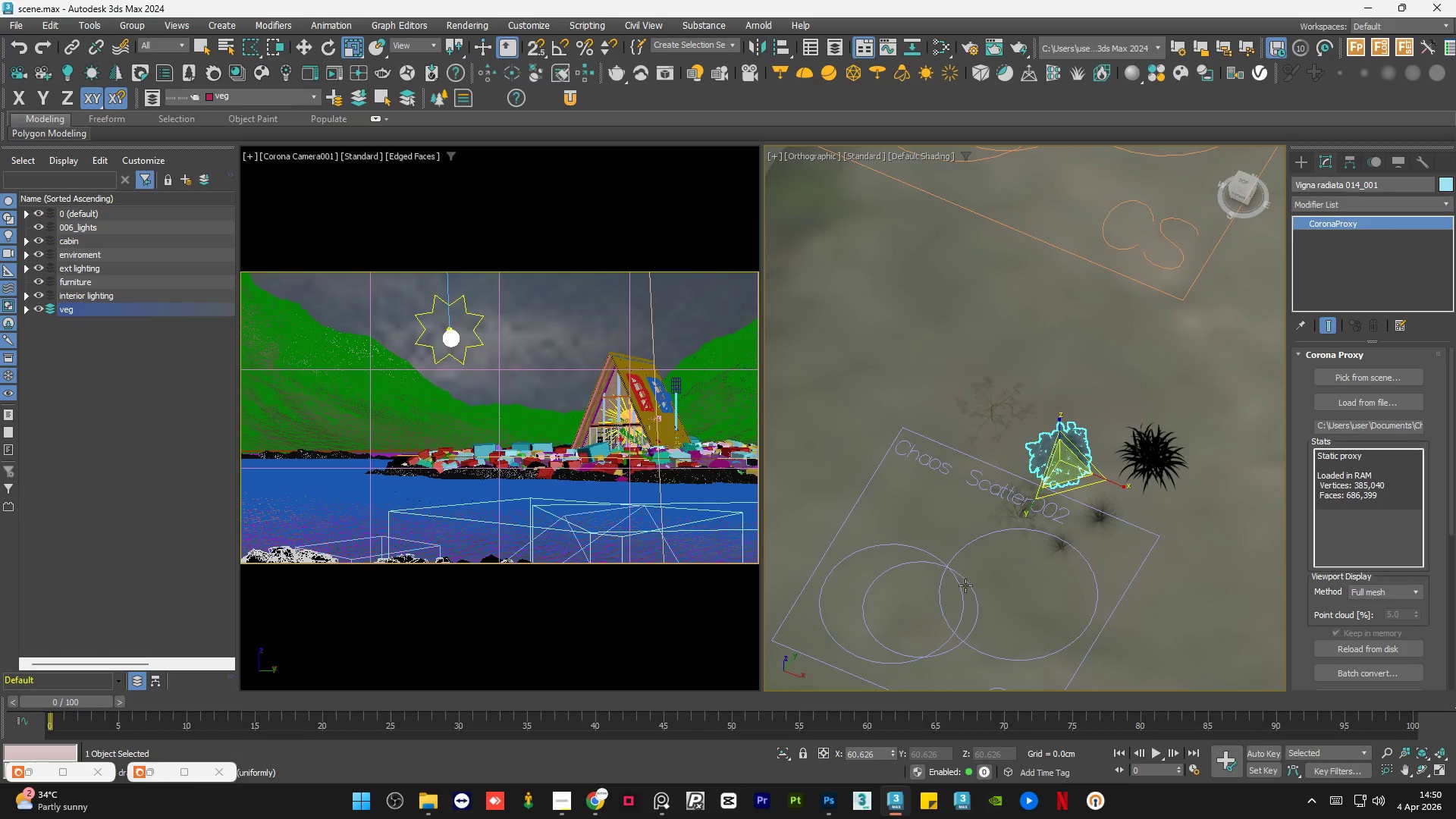 
left_click([1057, 541])
 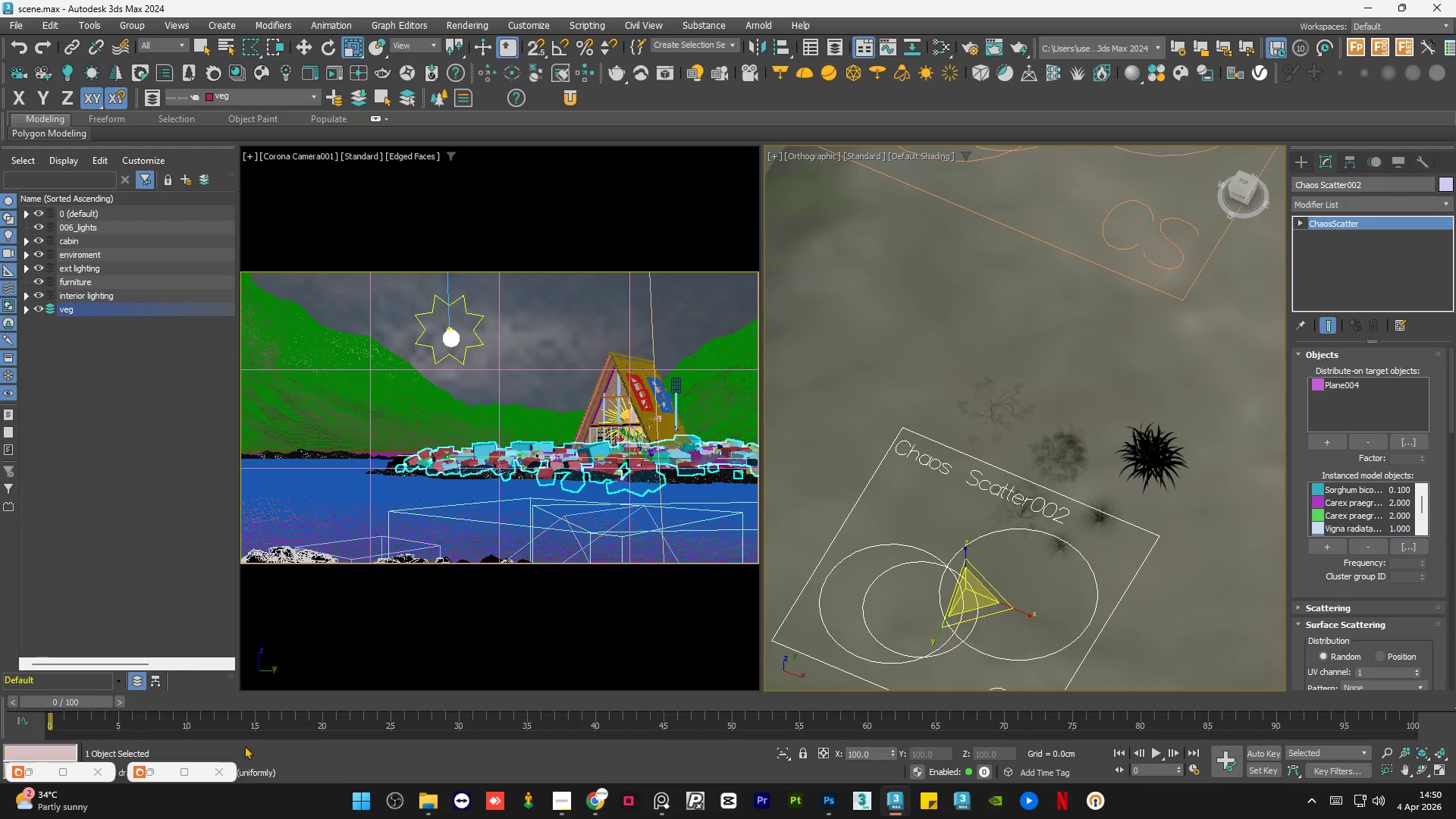 
left_click([158, 770])
 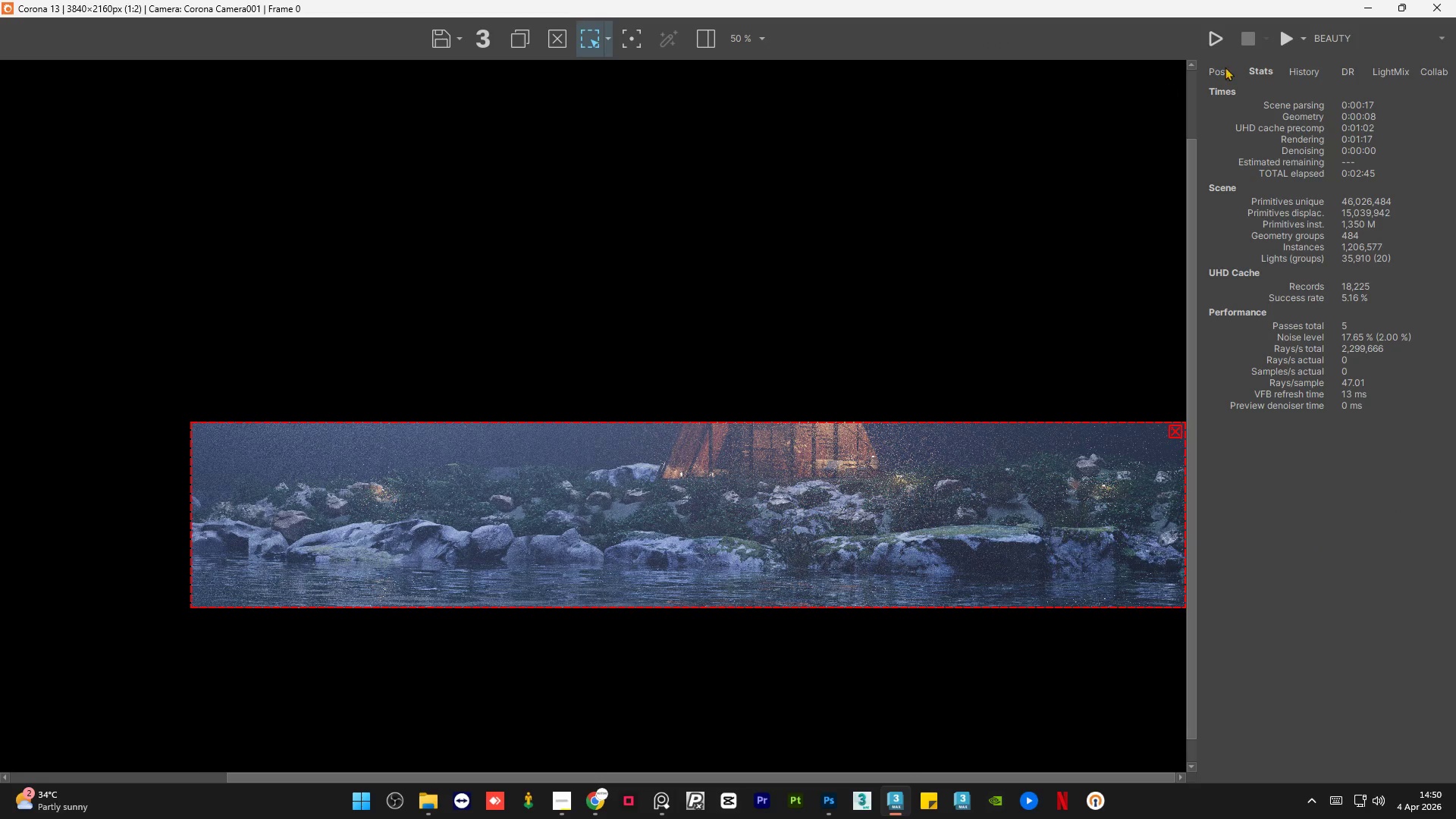 
left_click([1282, 49])
 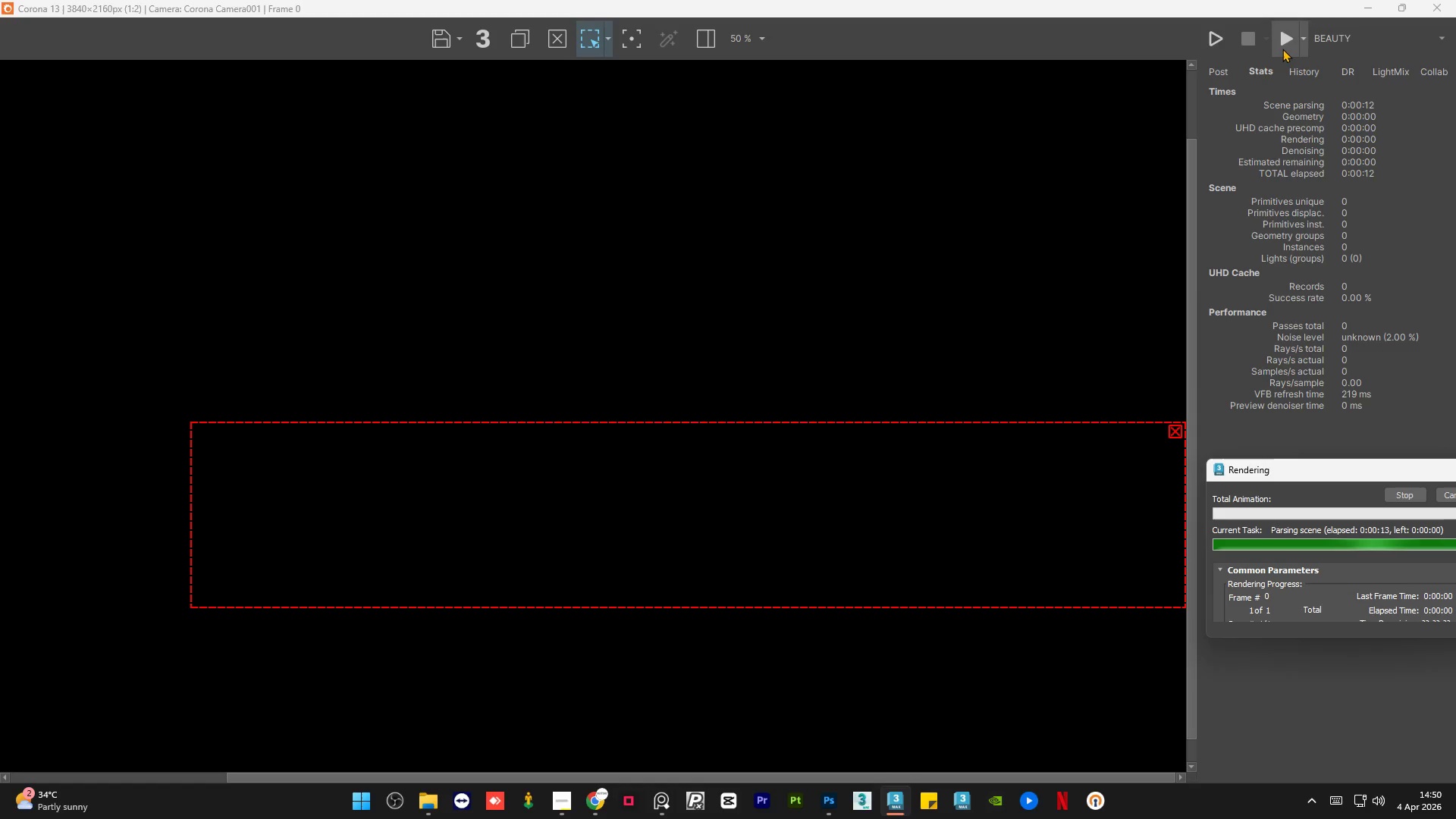 
wait(22.24)
 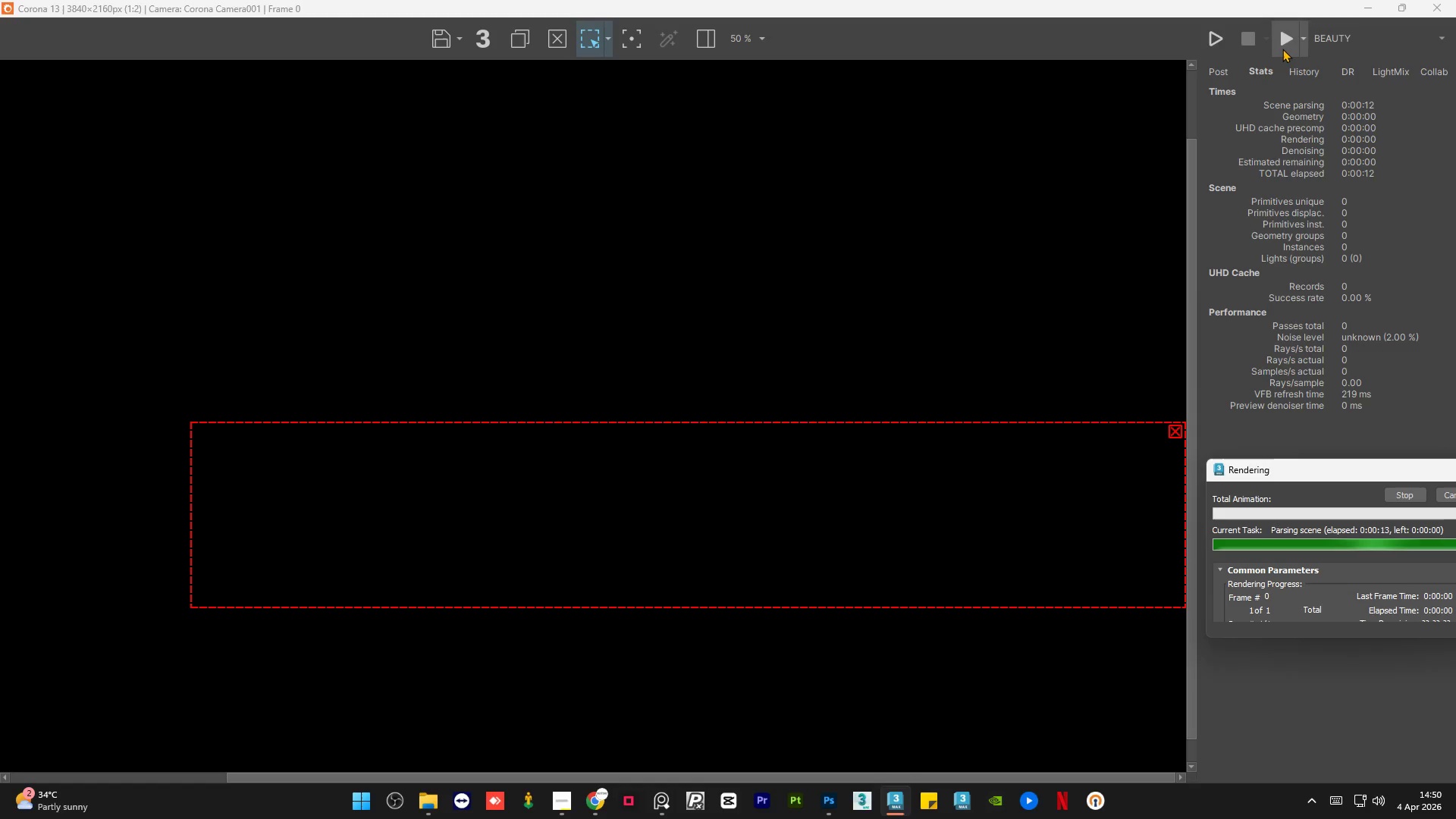 
left_click([953, 209])
 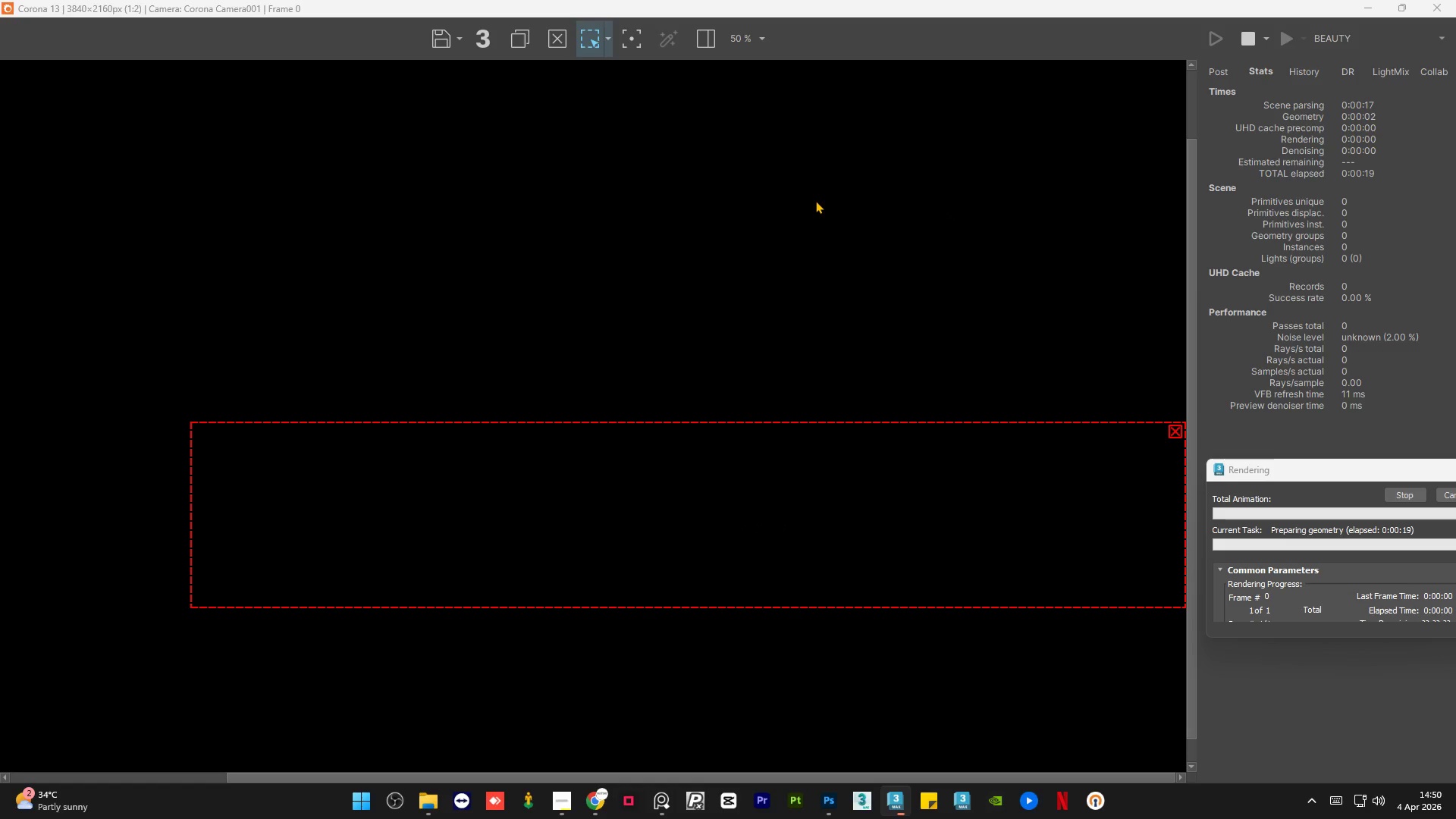 
scroll: coordinate [657, 334], scroll_direction: down, amount: 1.0
 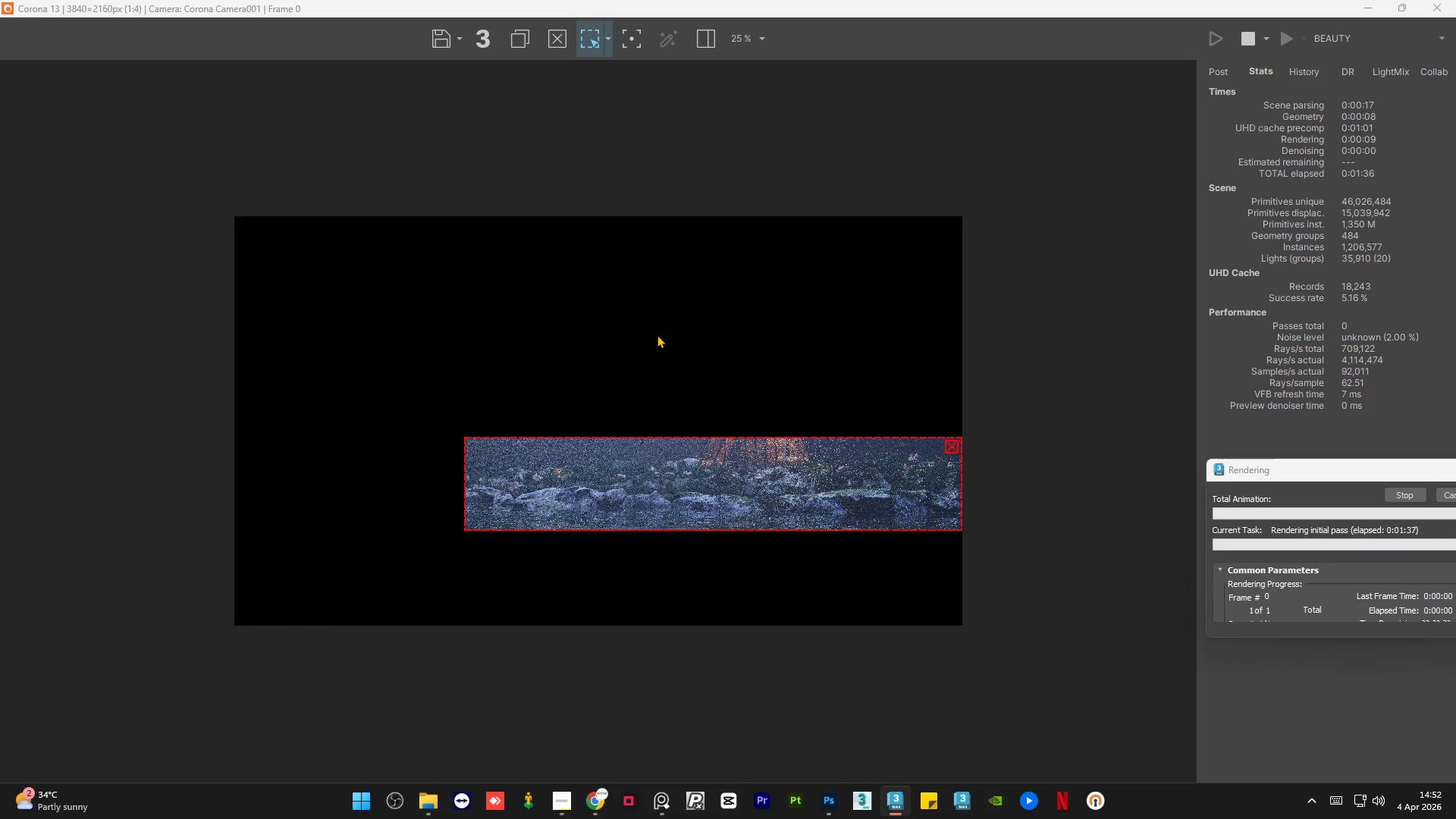 
wait(81.57)
 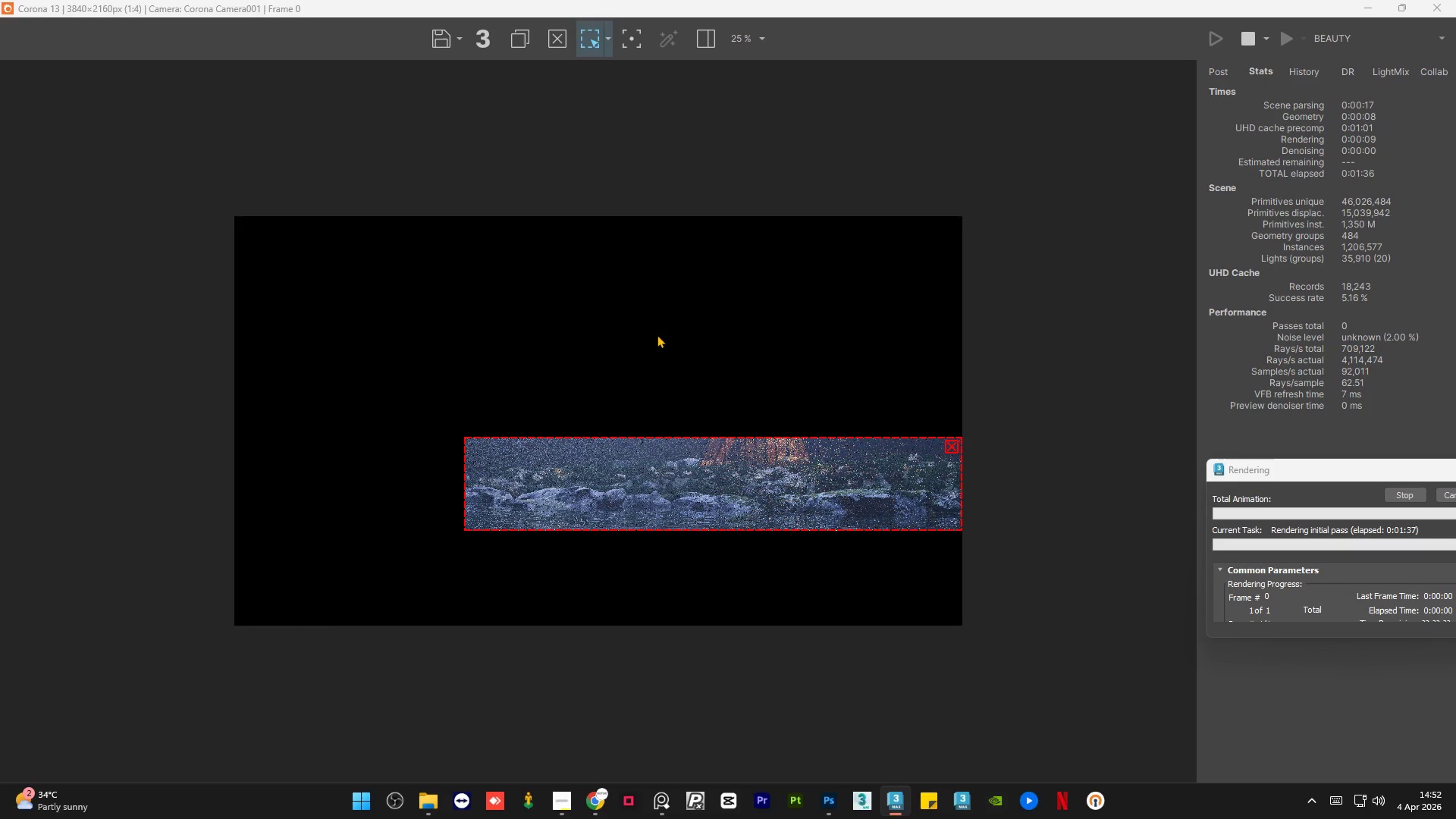 
scroll: coordinate [643, 481], scroll_direction: up, amount: 2.0
 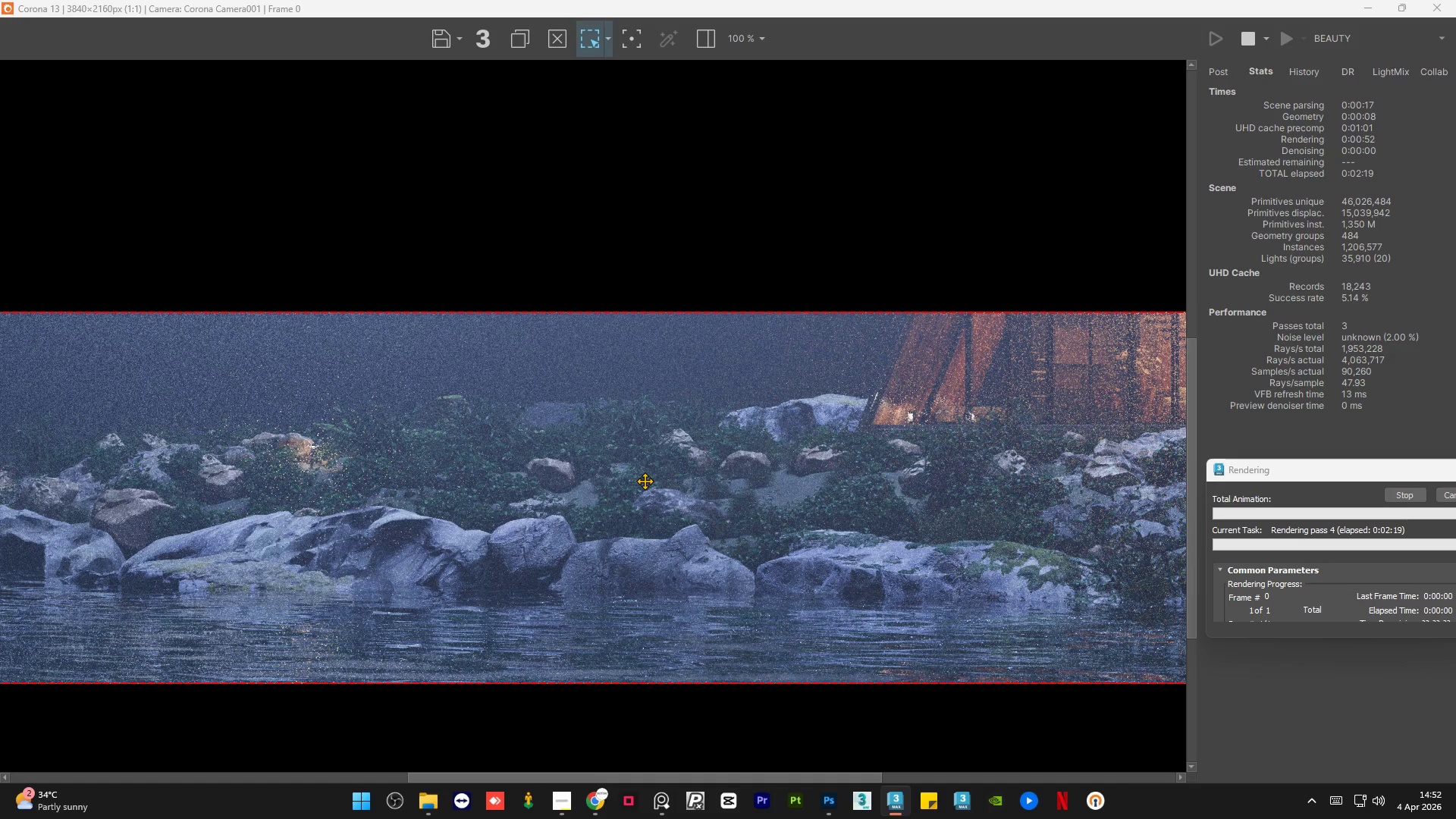 
wait(41.65)
 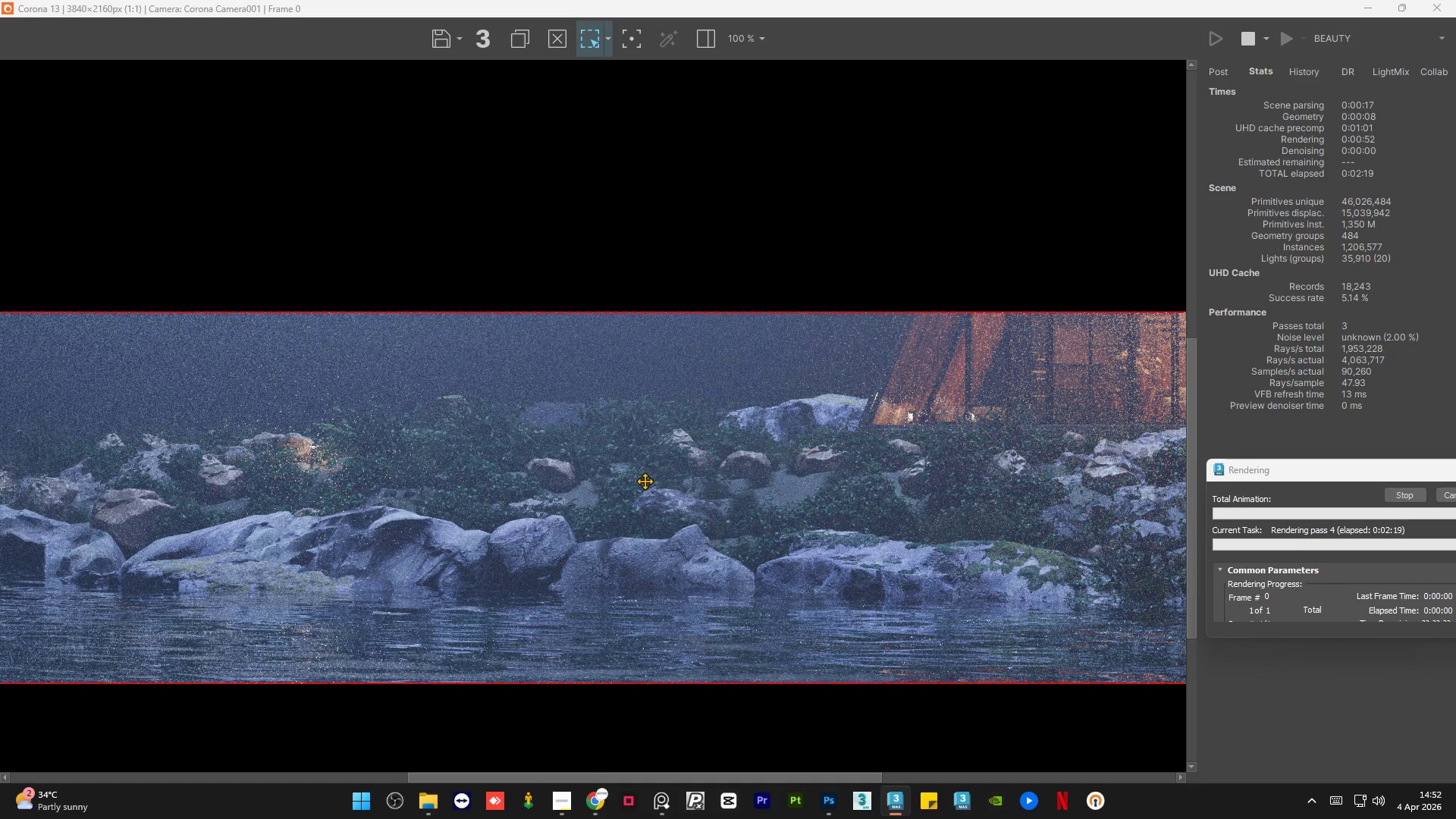 
scroll: coordinate [588, 490], scroll_direction: down, amount: 2.0
 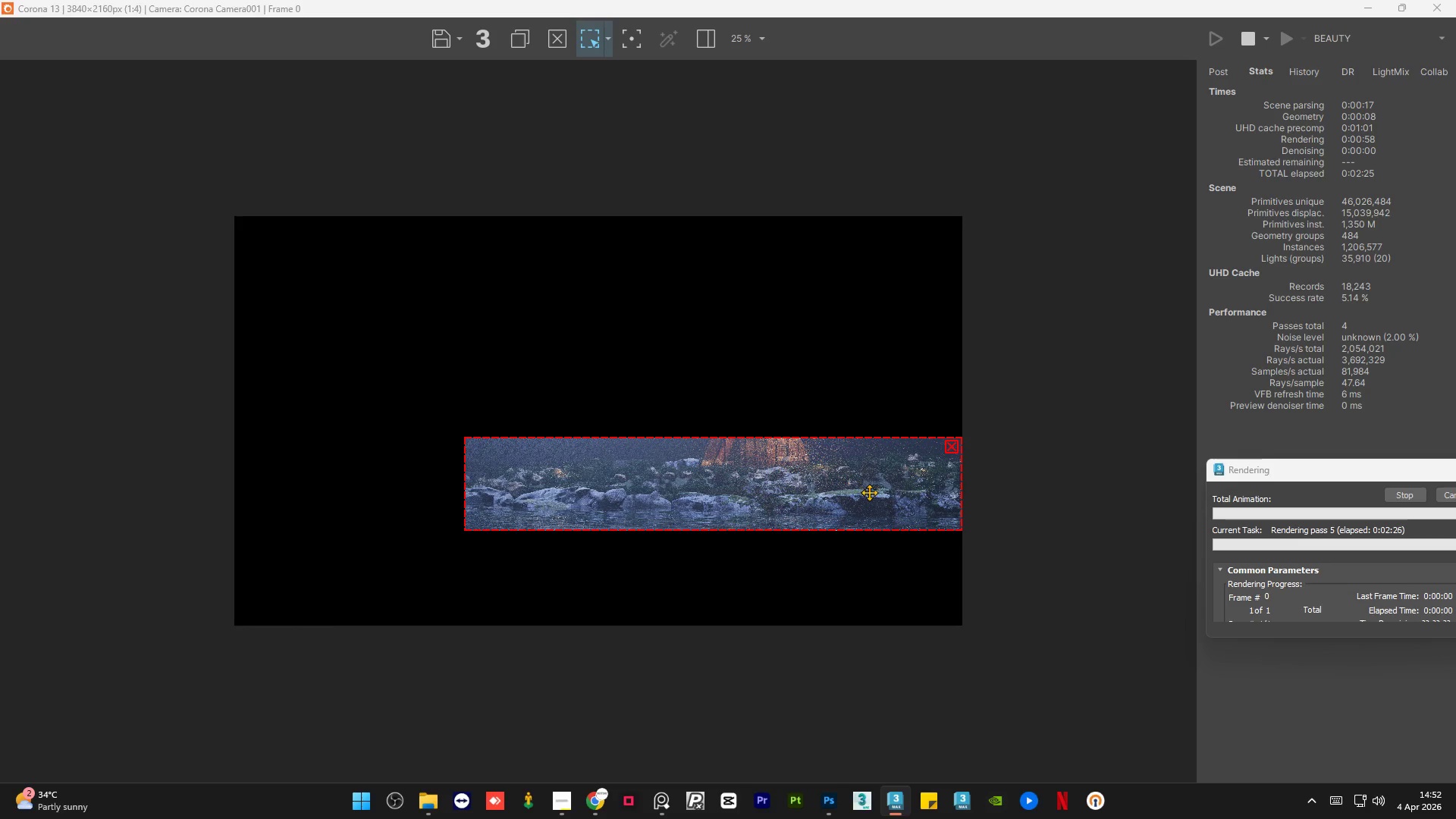 
scroll: coordinate [1081, 481], scroll_direction: up, amount: 3.0
 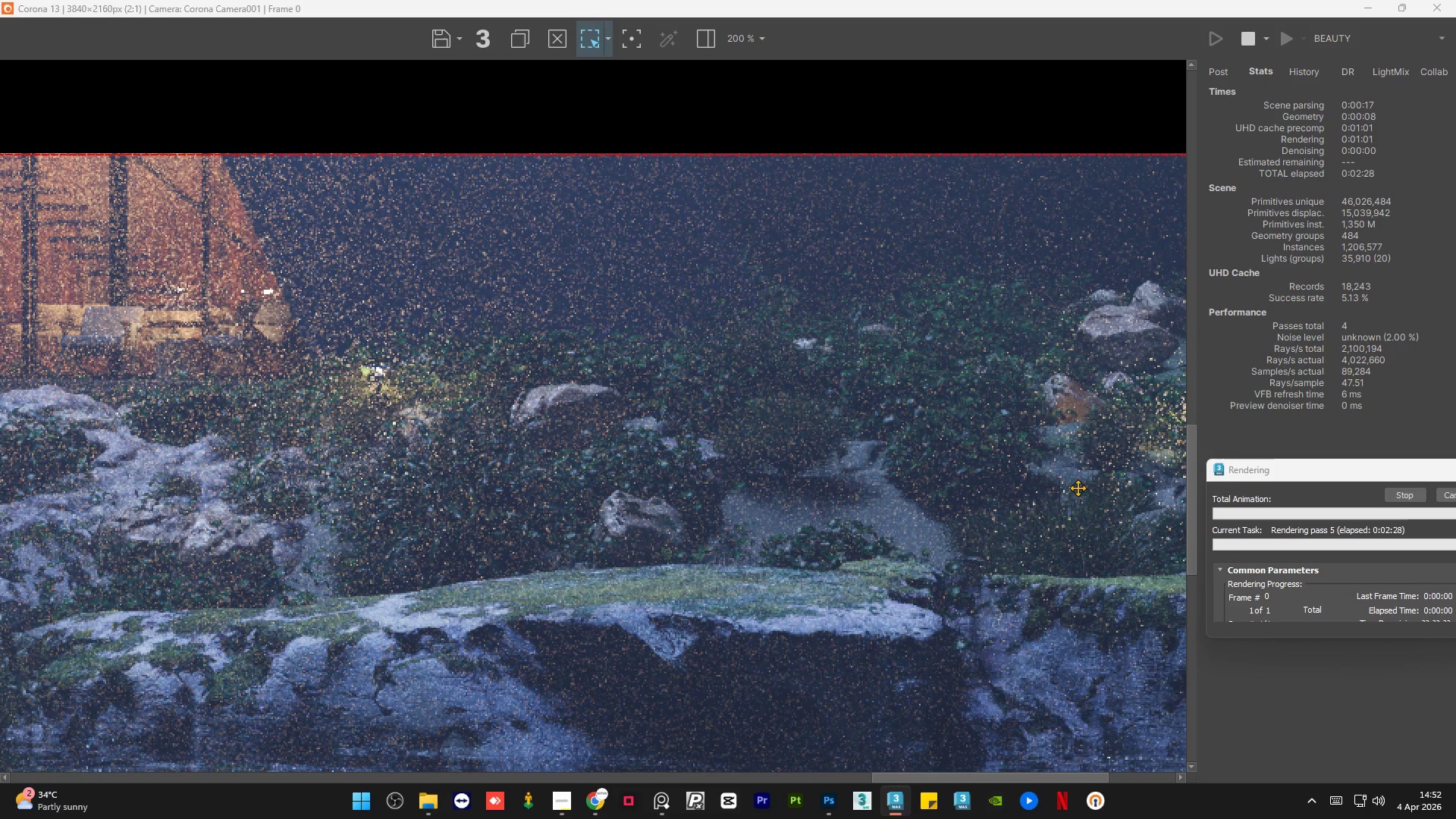 
scroll: coordinate [1026, 482], scroll_direction: down, amount: 2.0
 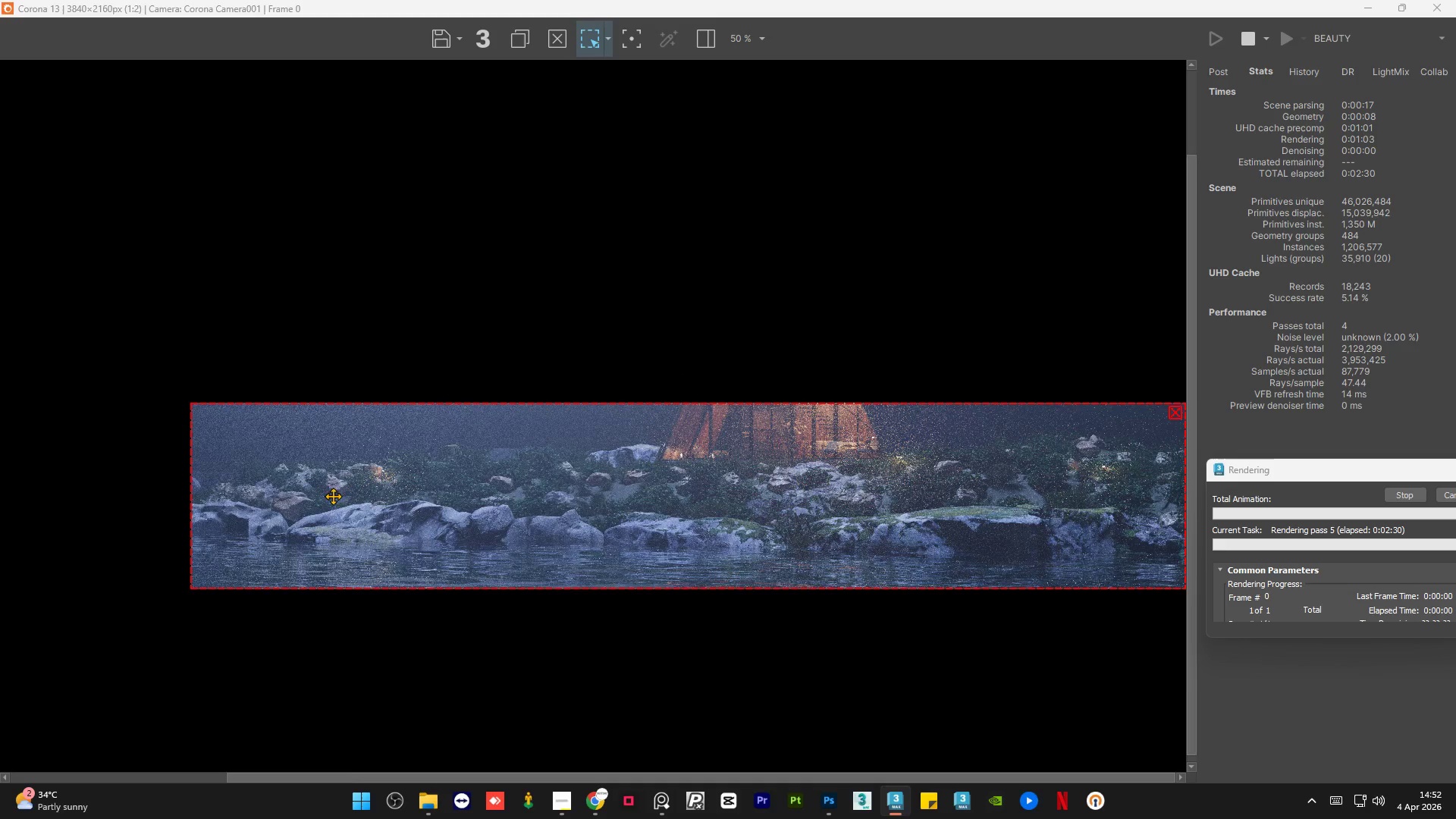 
scroll: coordinate [313, 486], scroll_direction: up, amount: 1.0
 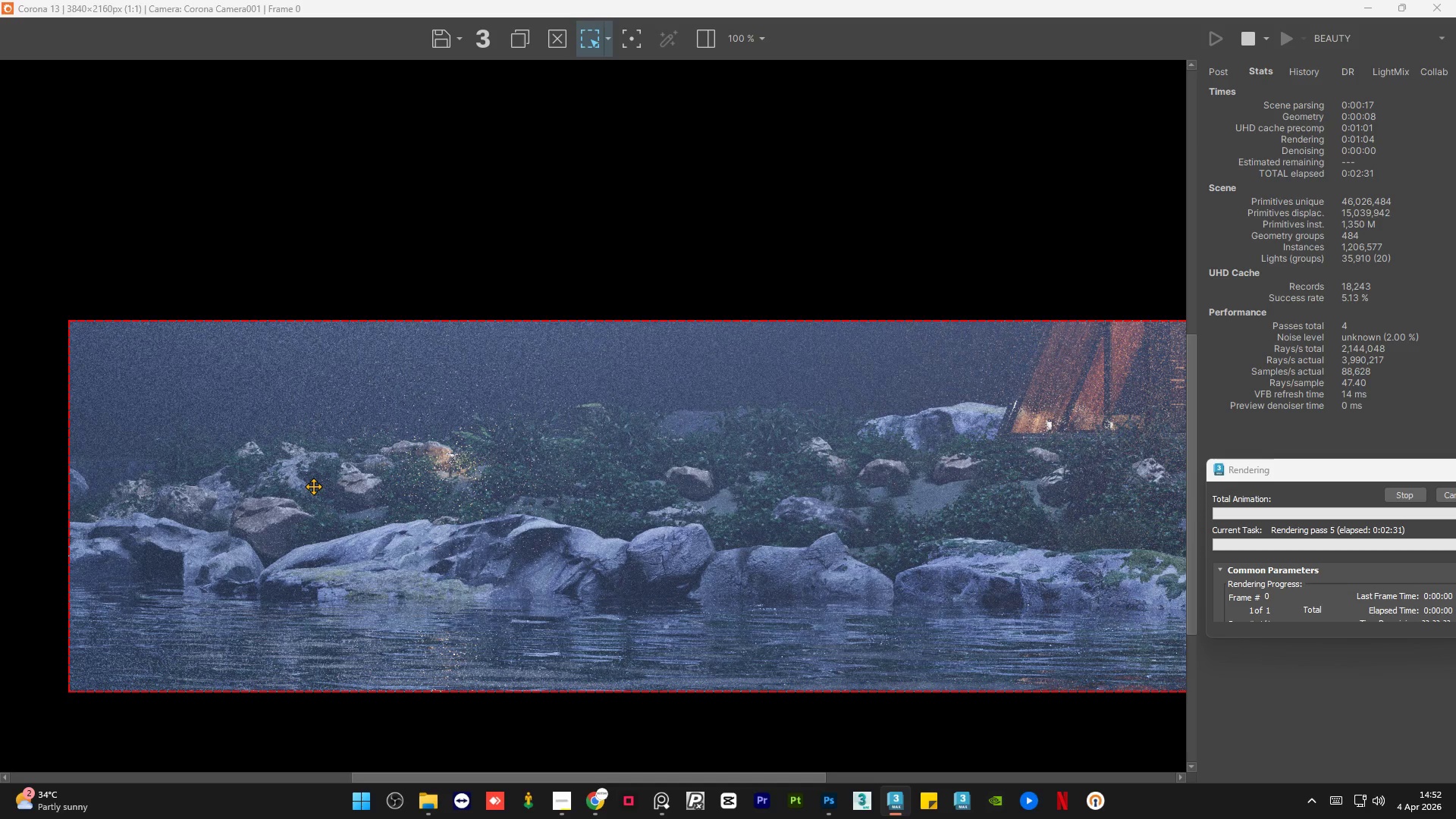 
scroll: coordinate [313, 486], scroll_direction: down, amount: 1.0
 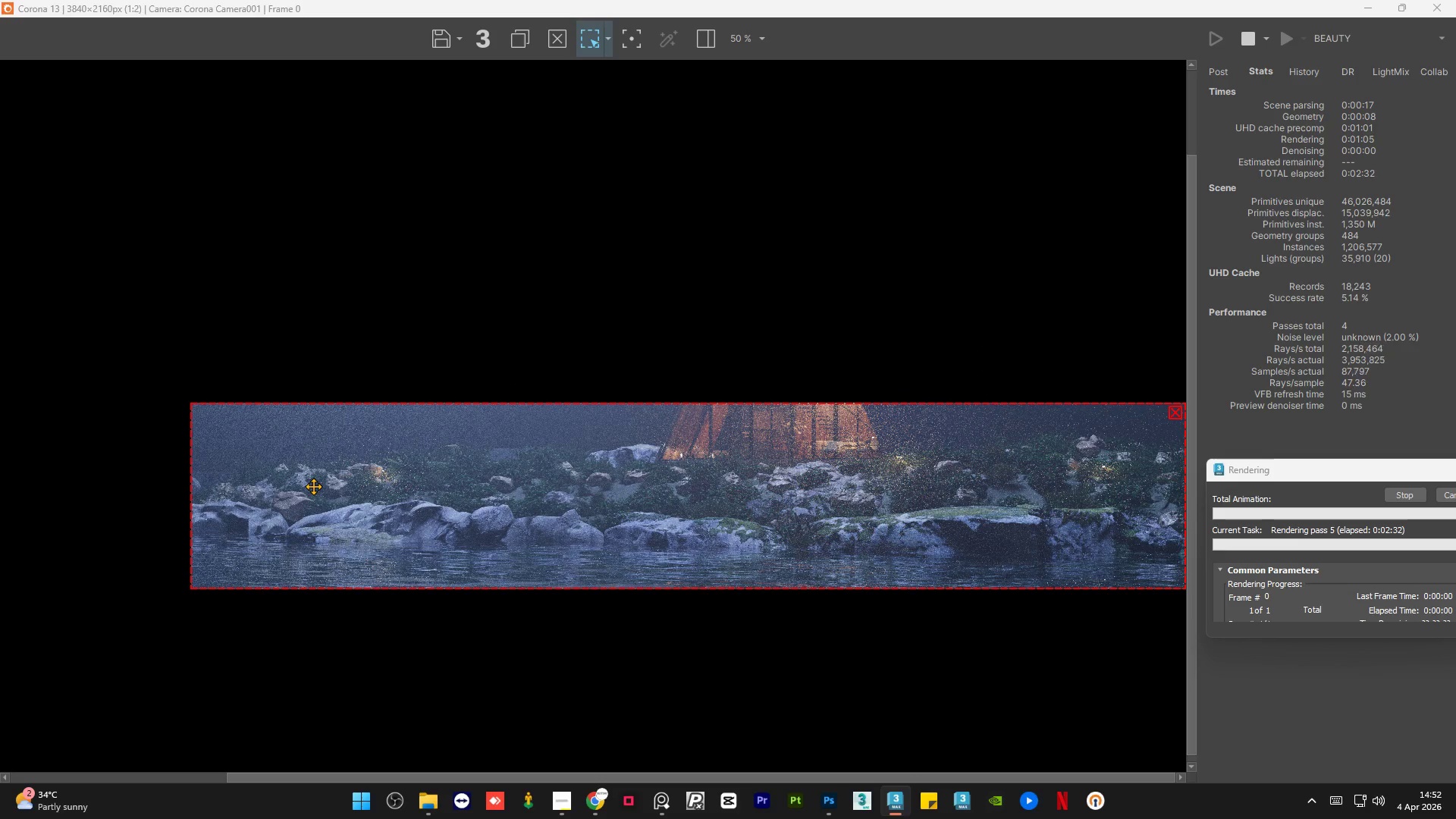 
scroll: coordinate [313, 486], scroll_direction: up, amount: 1.0
 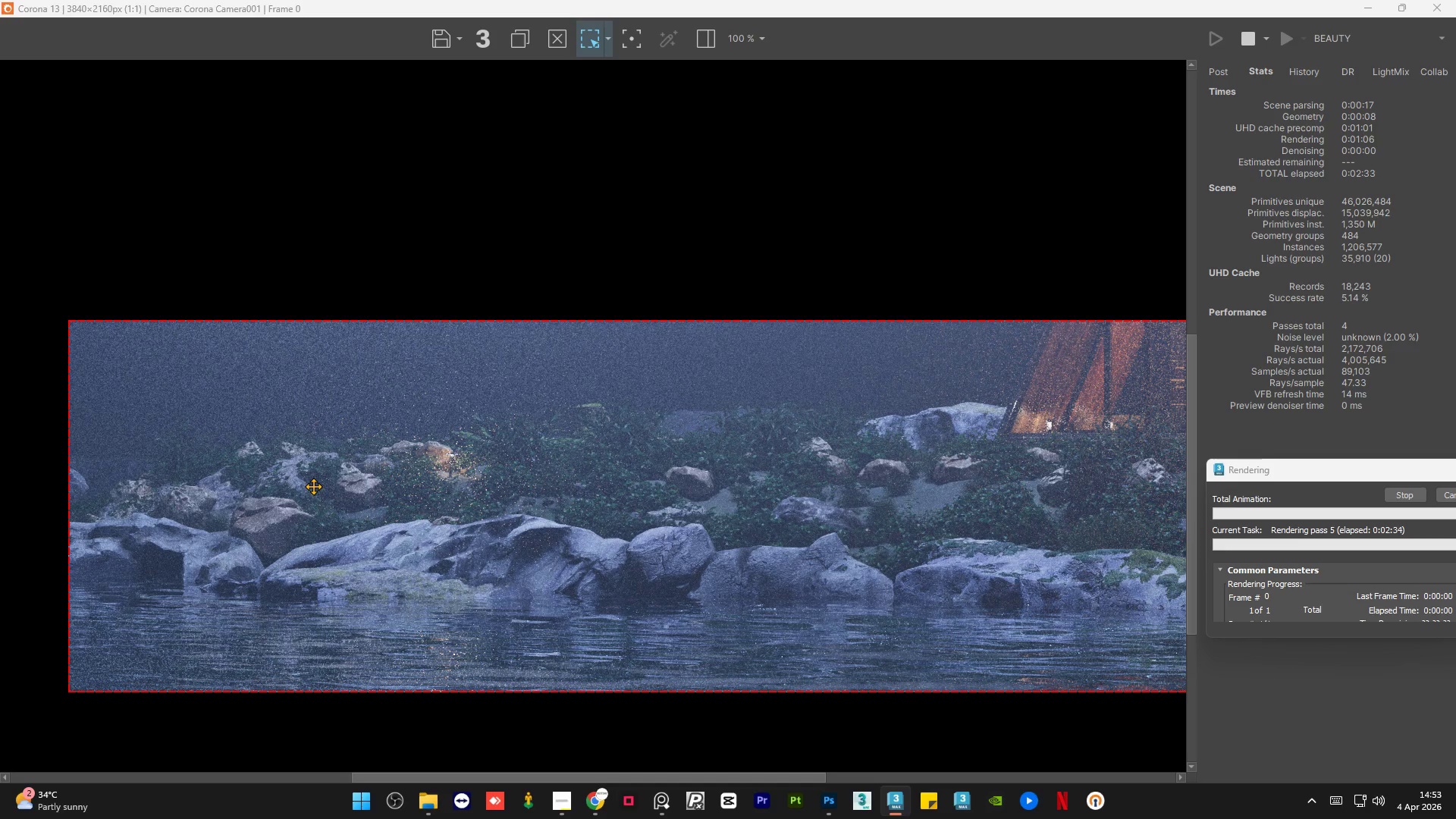 
scroll: coordinate [313, 486], scroll_direction: down, amount: 2.0
 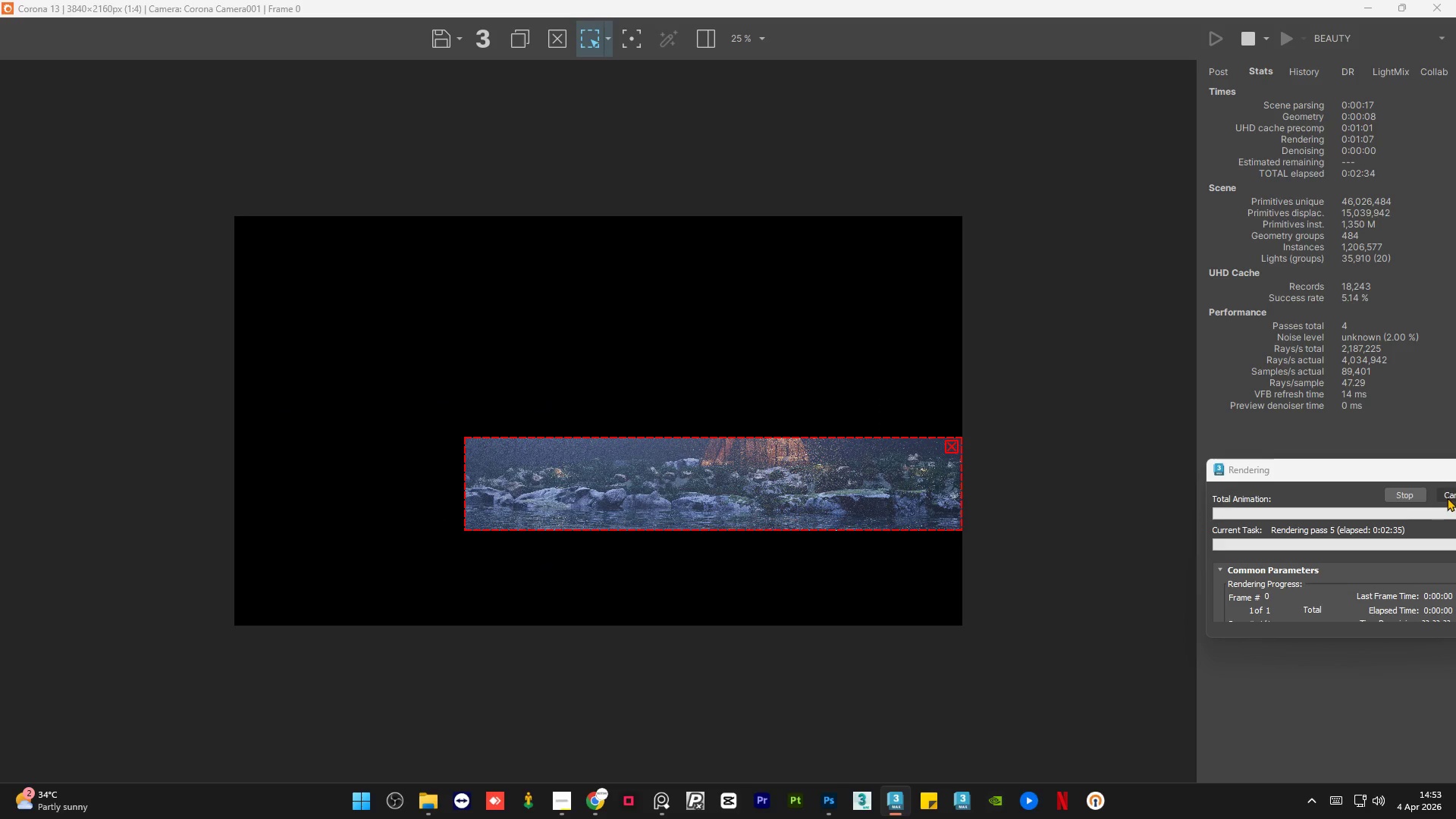 
left_click([1448, 497])
 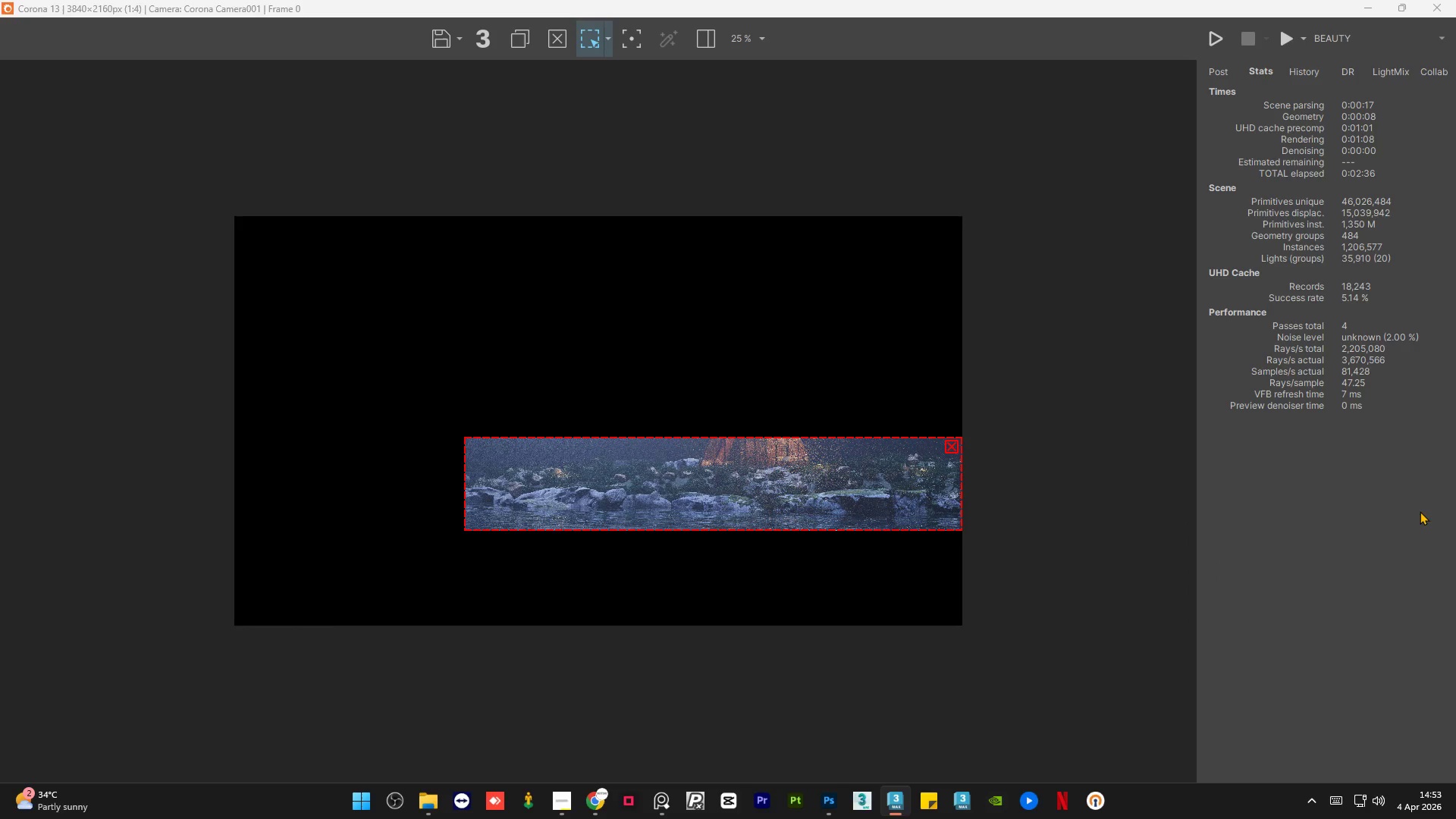 
wait(5.38)
 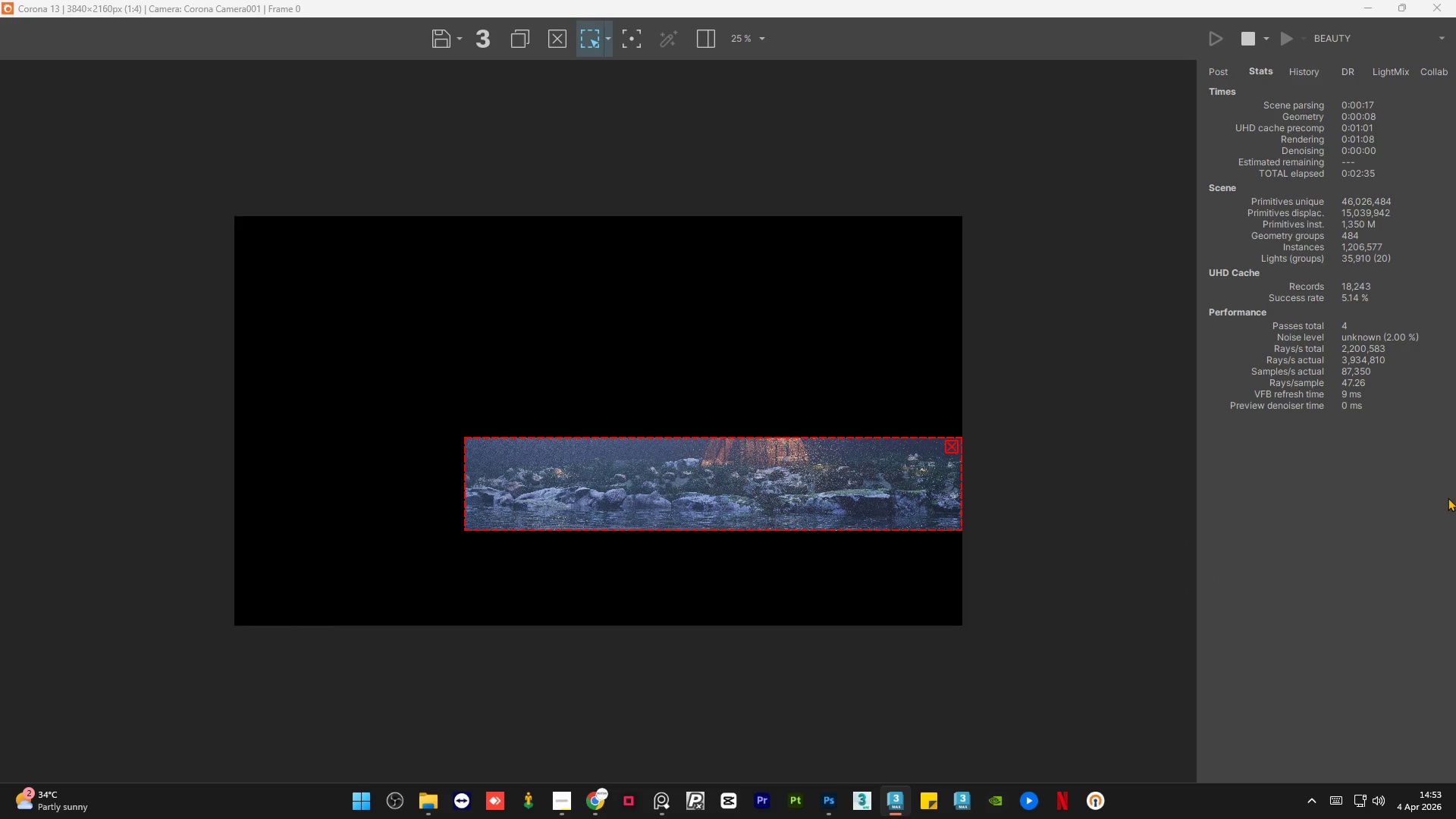 
left_click([951, 448])
 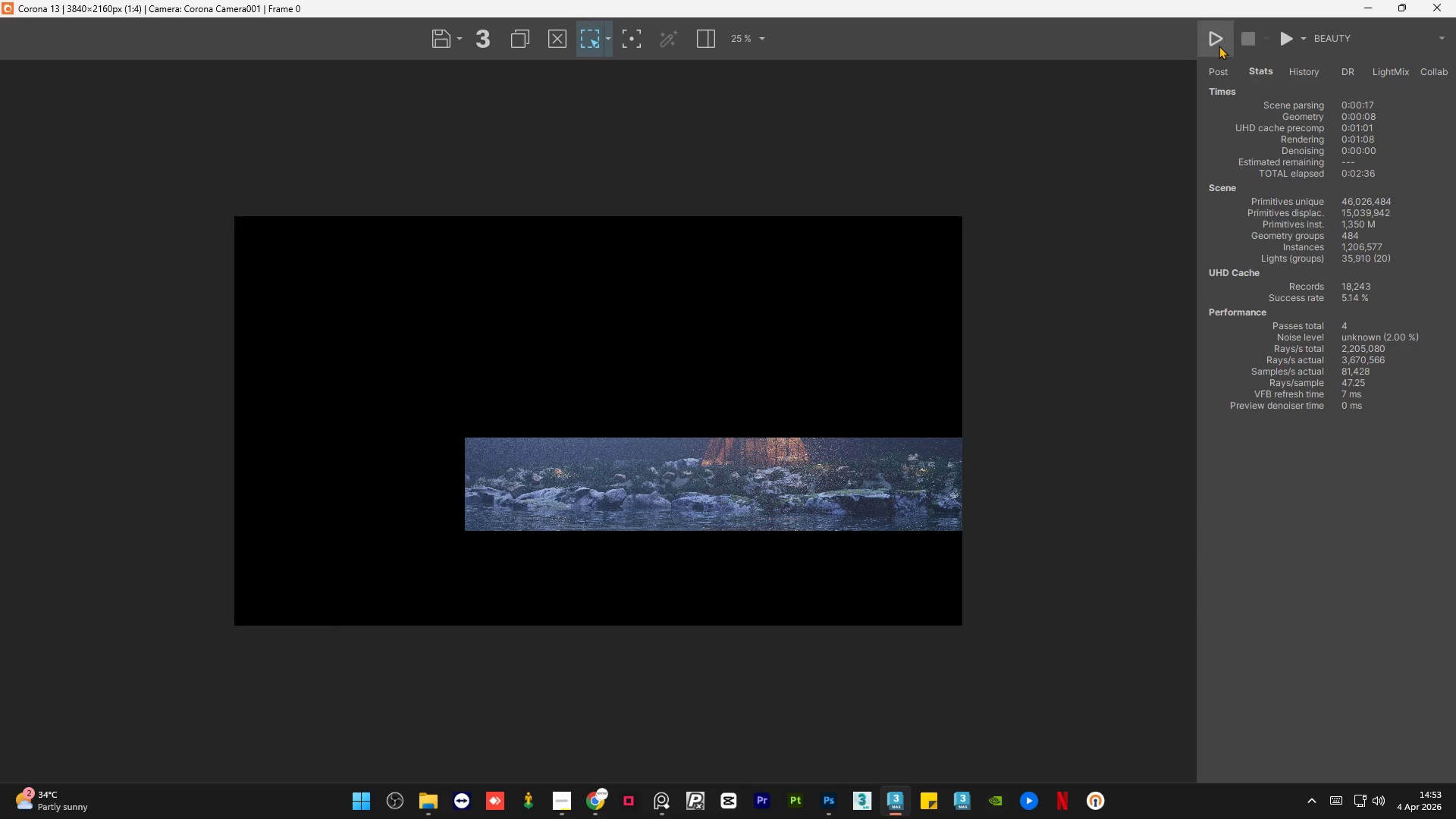 
left_click([1219, 46])
 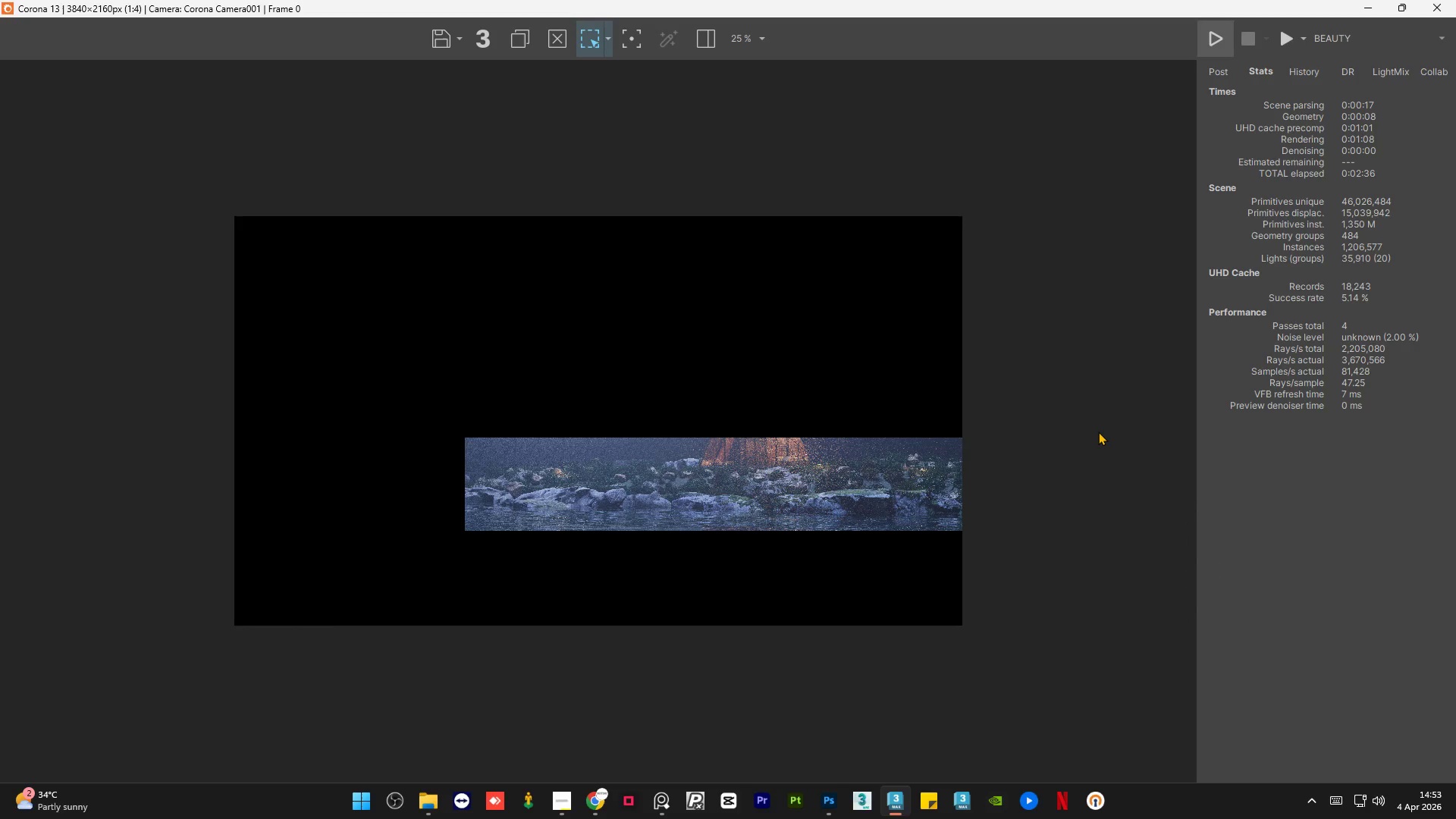 
wait(11.28)
 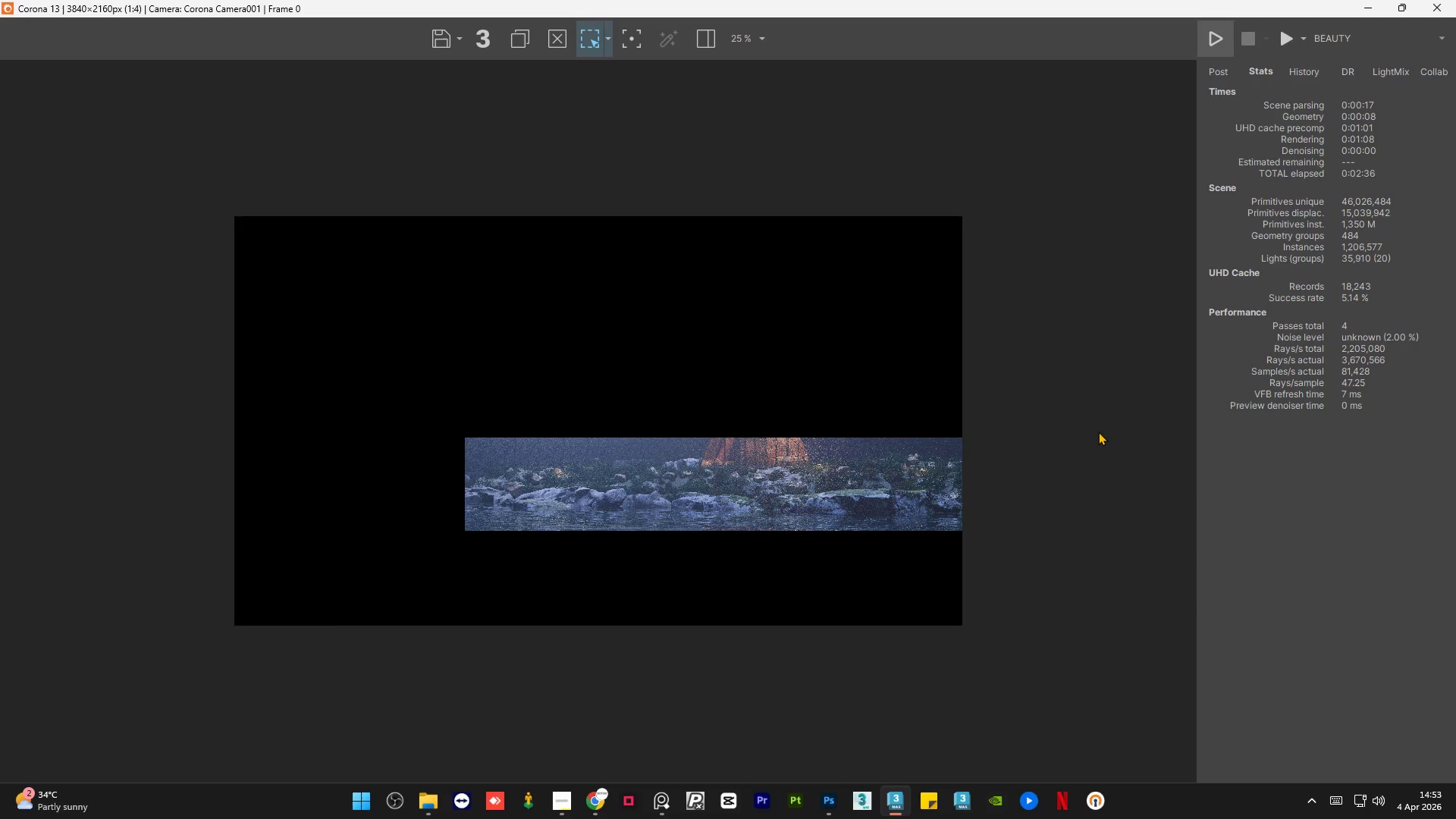 
left_click([665, 805])
 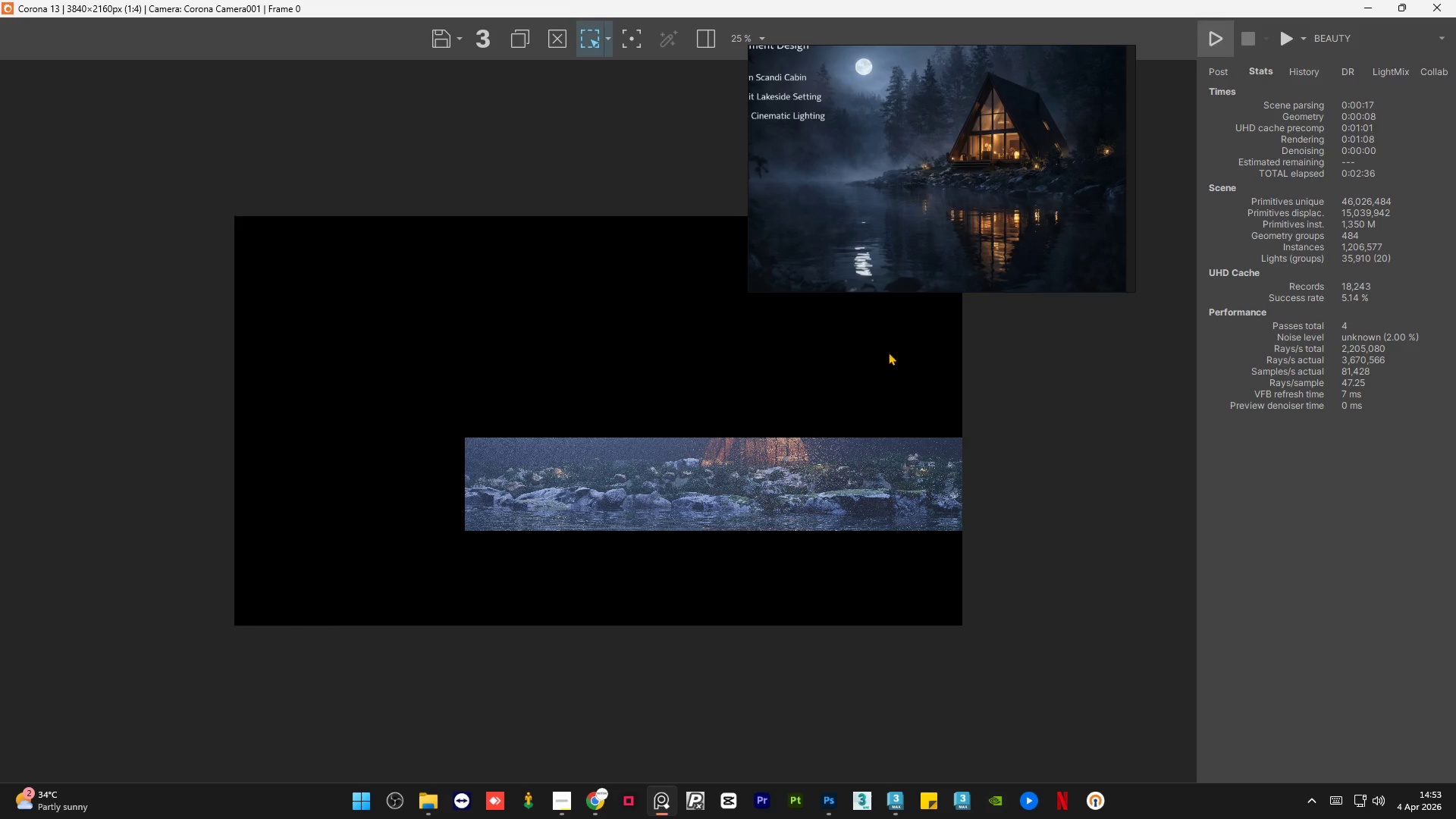 
scroll: coordinate [963, 174], scroll_direction: down, amount: 2.0
 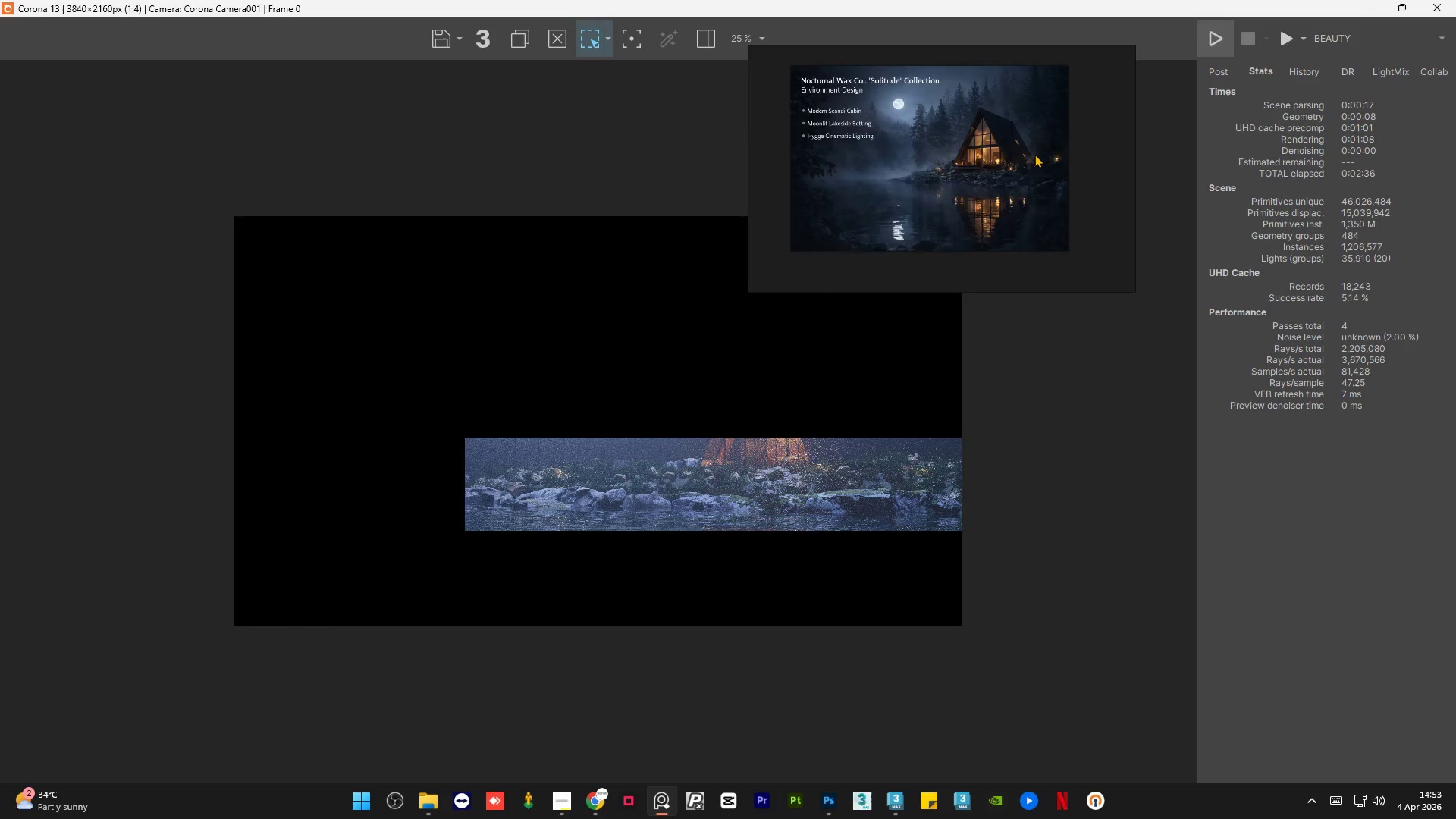 
scroll: coordinate [1077, 179], scroll_direction: up, amount: 9.0
 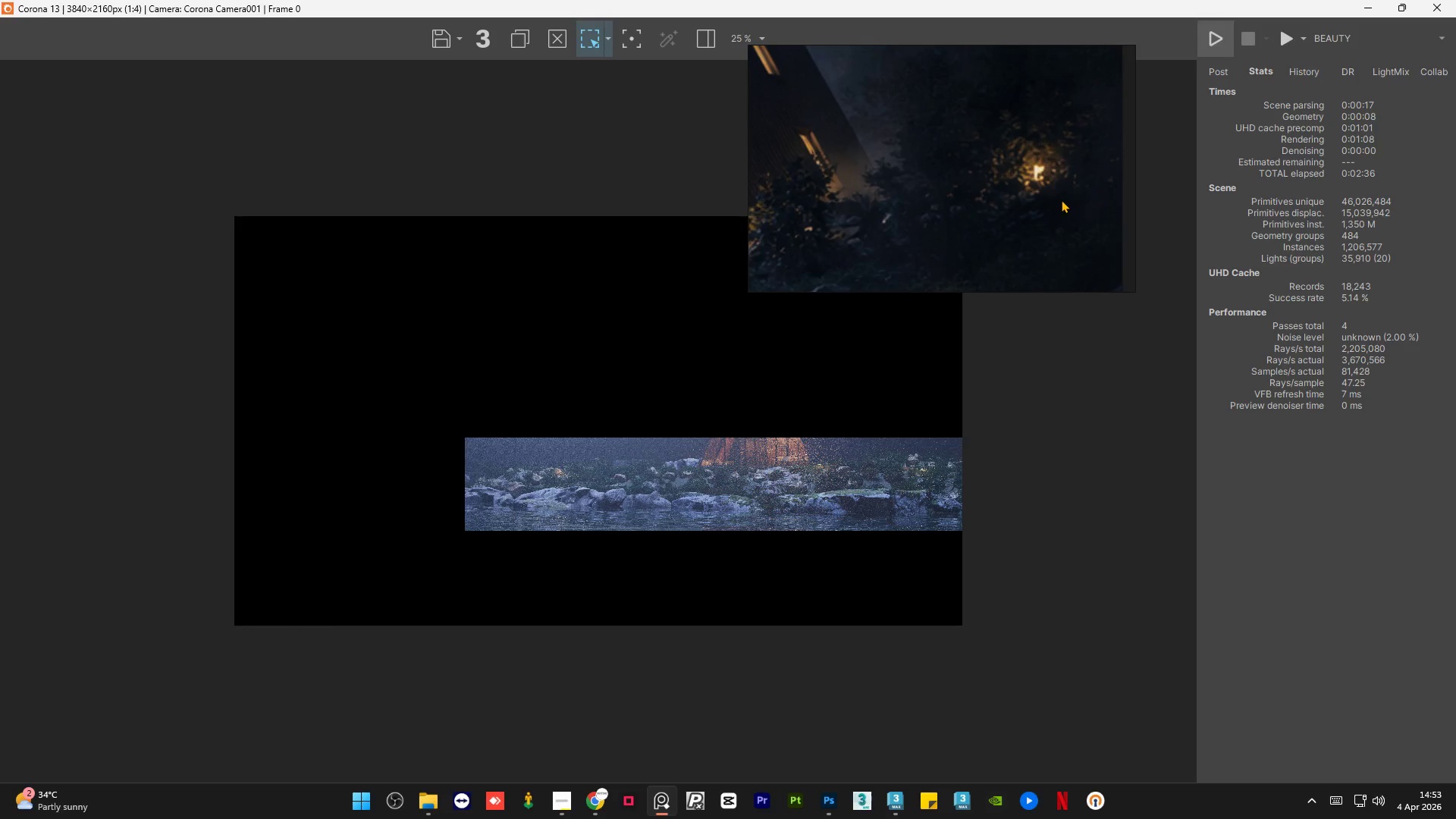 
scroll: coordinate [1059, 181], scroll_direction: down, amount: 9.0
 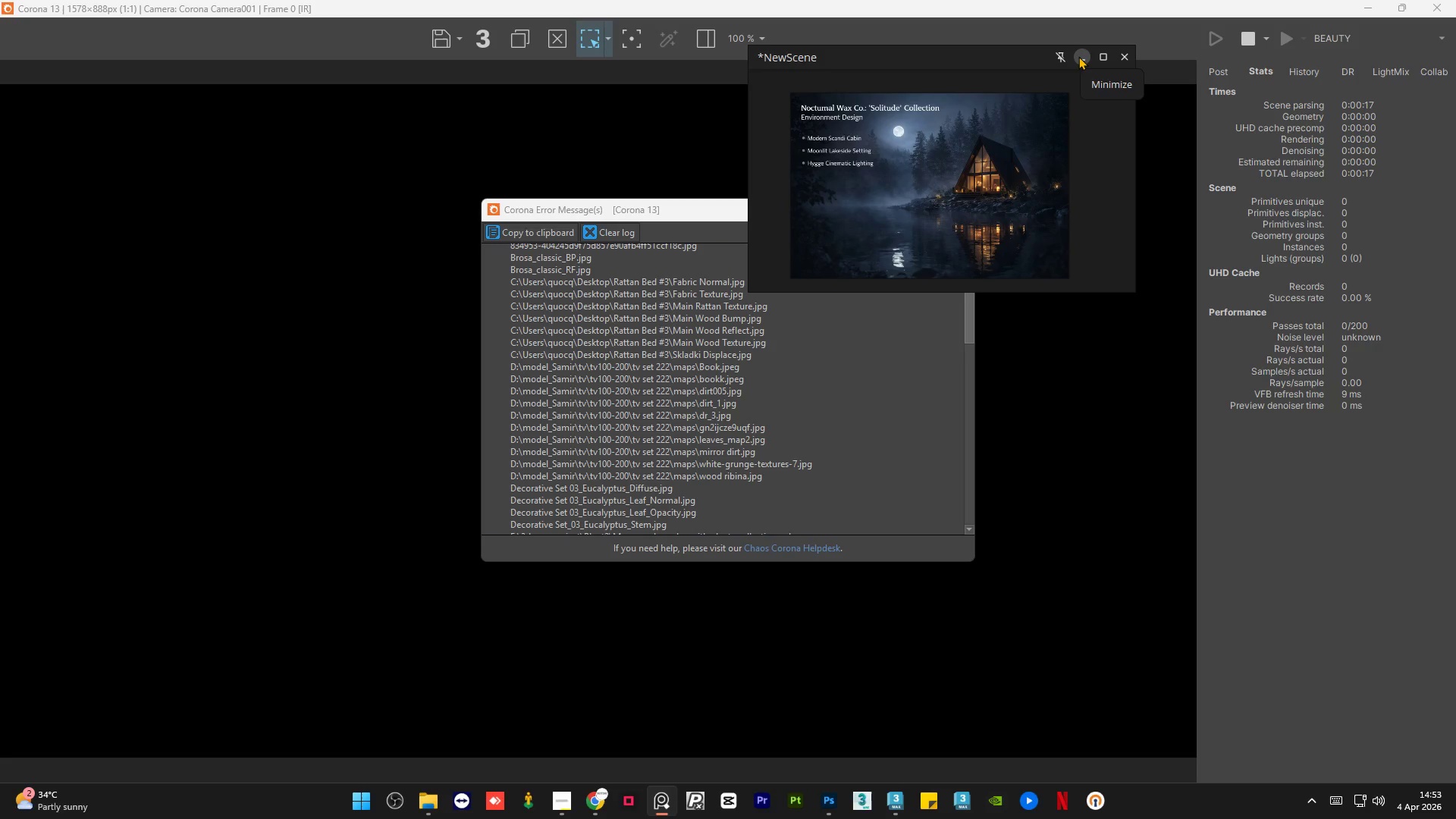 
left_click([1078, 56])
 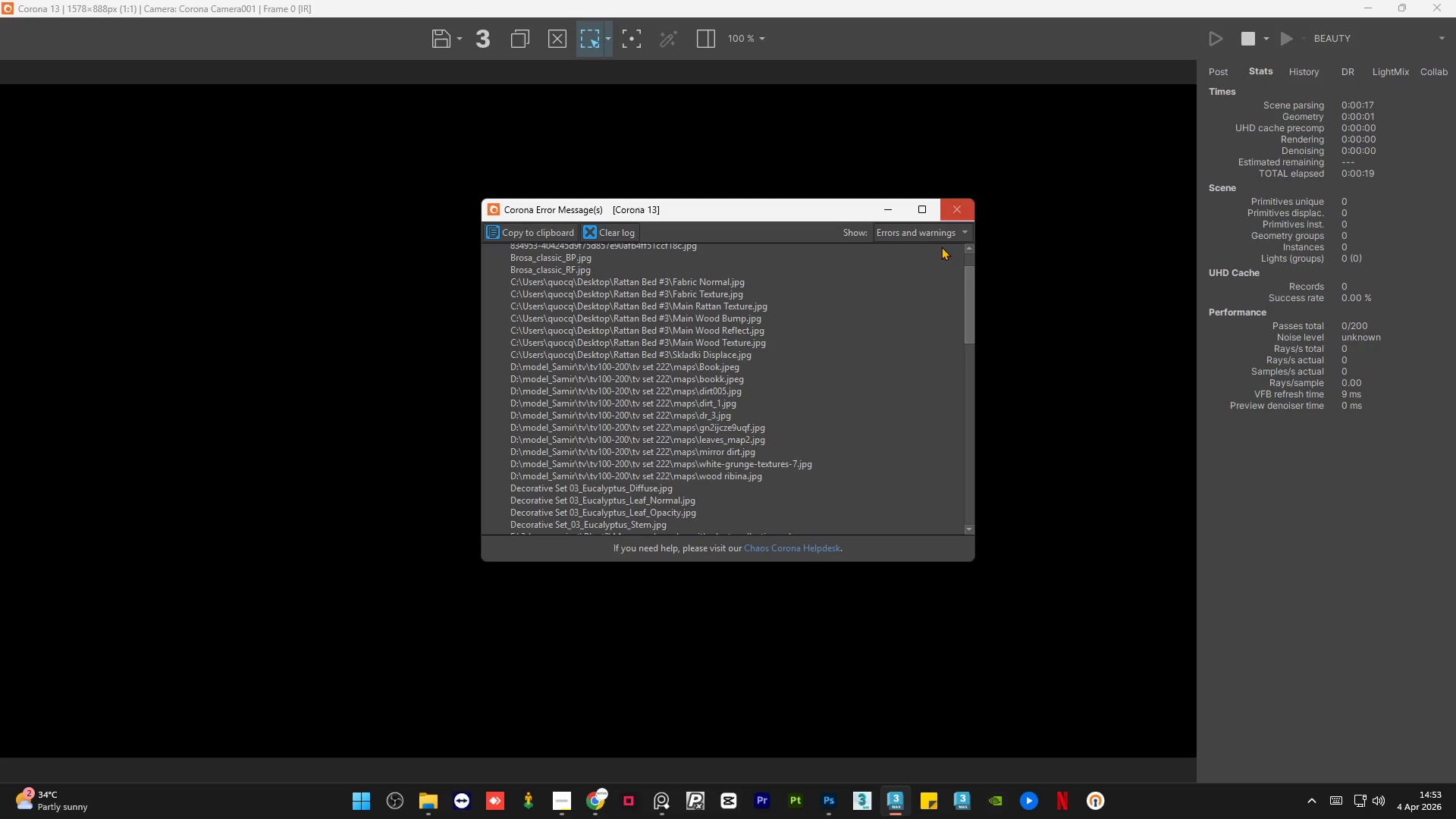 
scroll: coordinate [915, 309], scroll_direction: up, amount: 14.0
 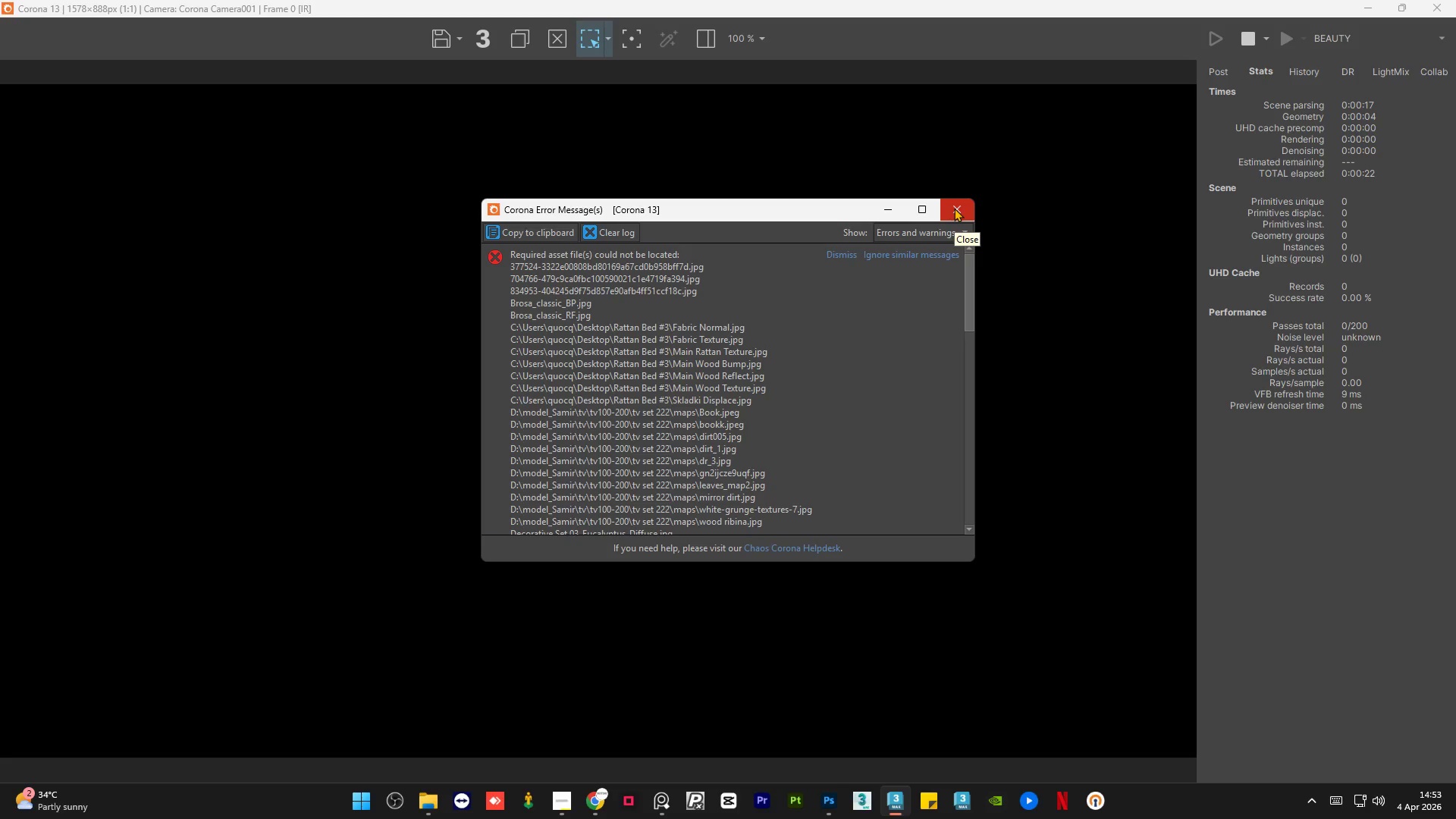 
left_click_drag(start_coordinate=[967, 276], to_coordinate=[994, 471])
 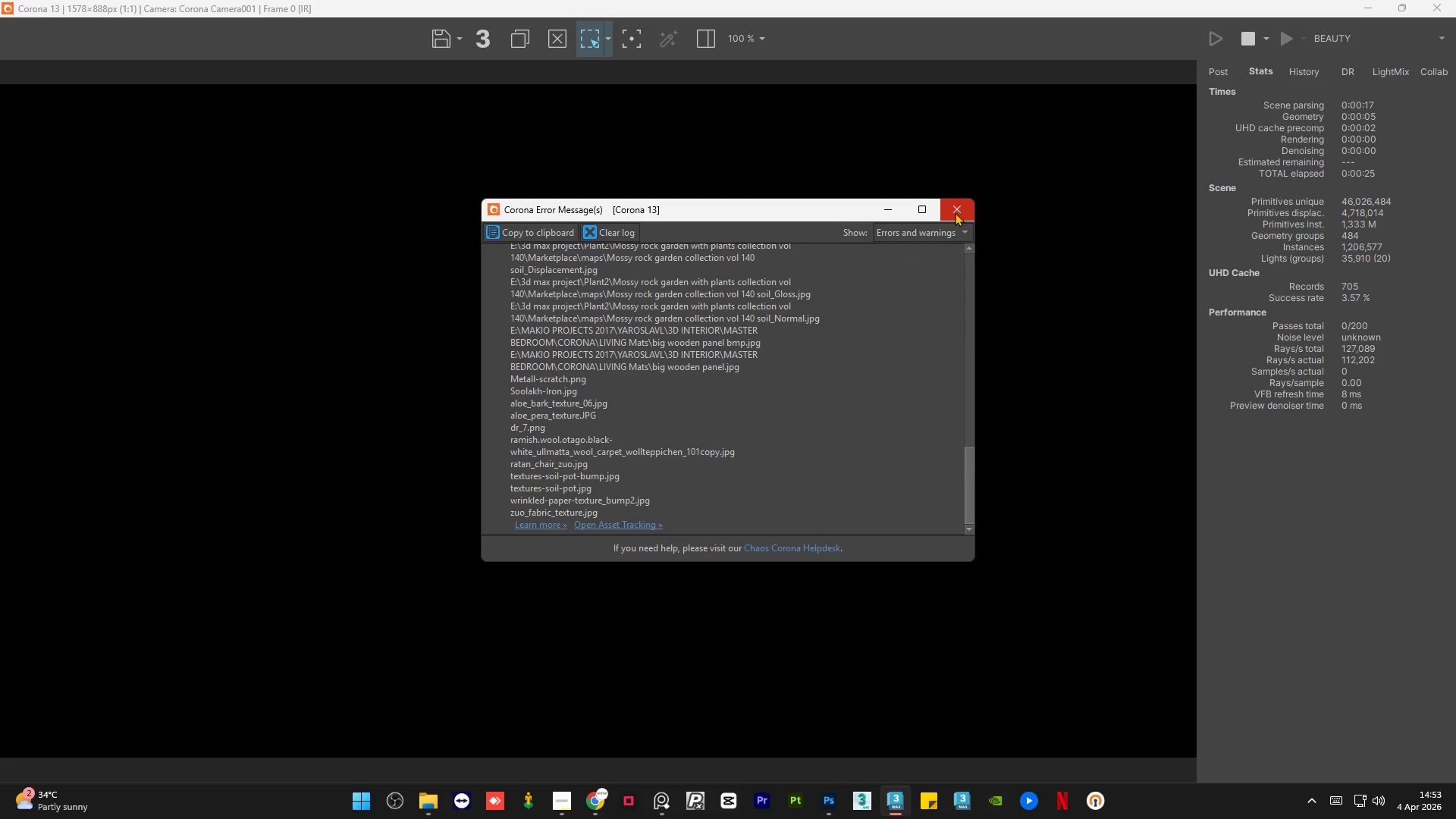 
left_click([955, 212])
 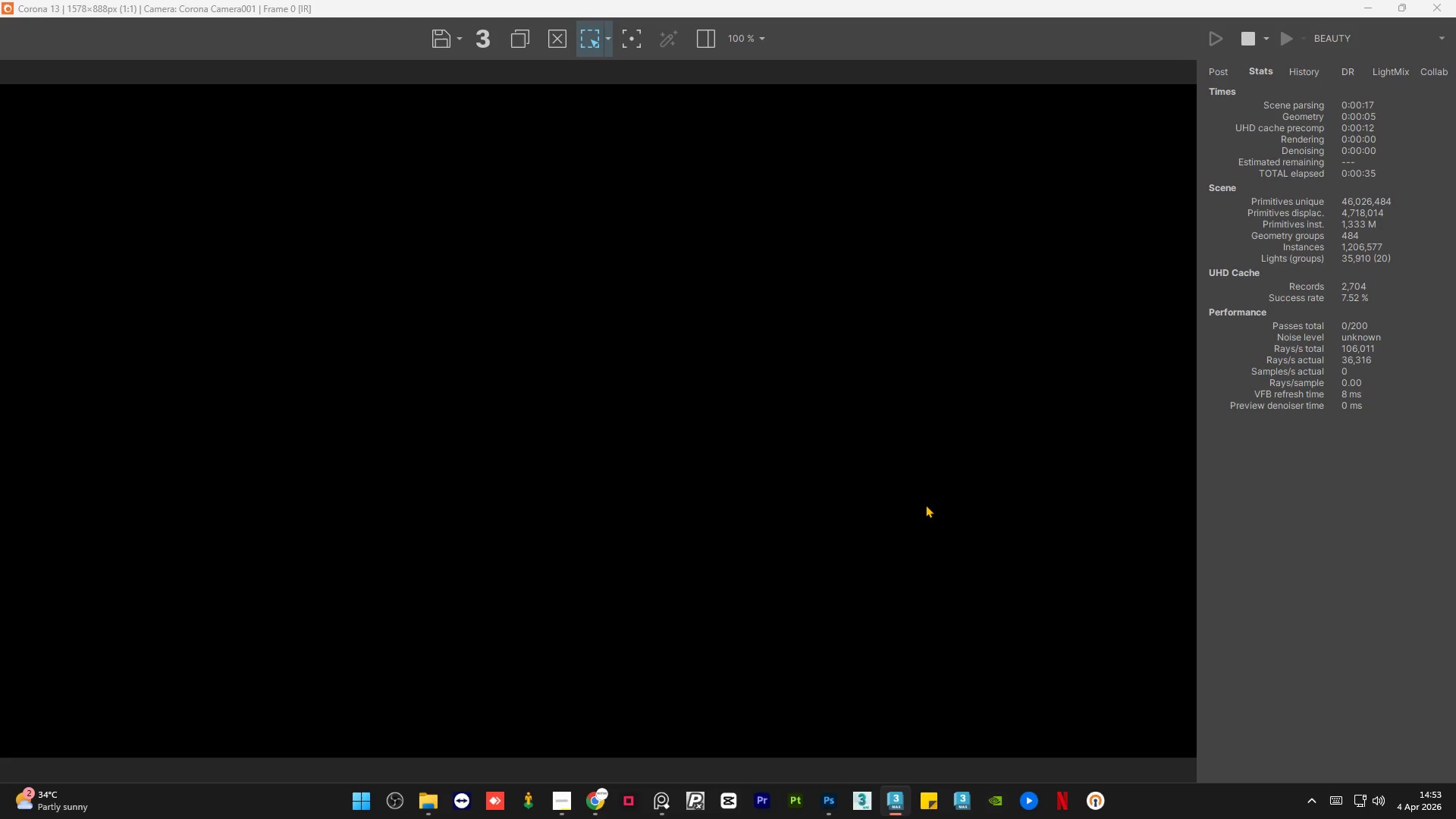 
wait(14.22)
 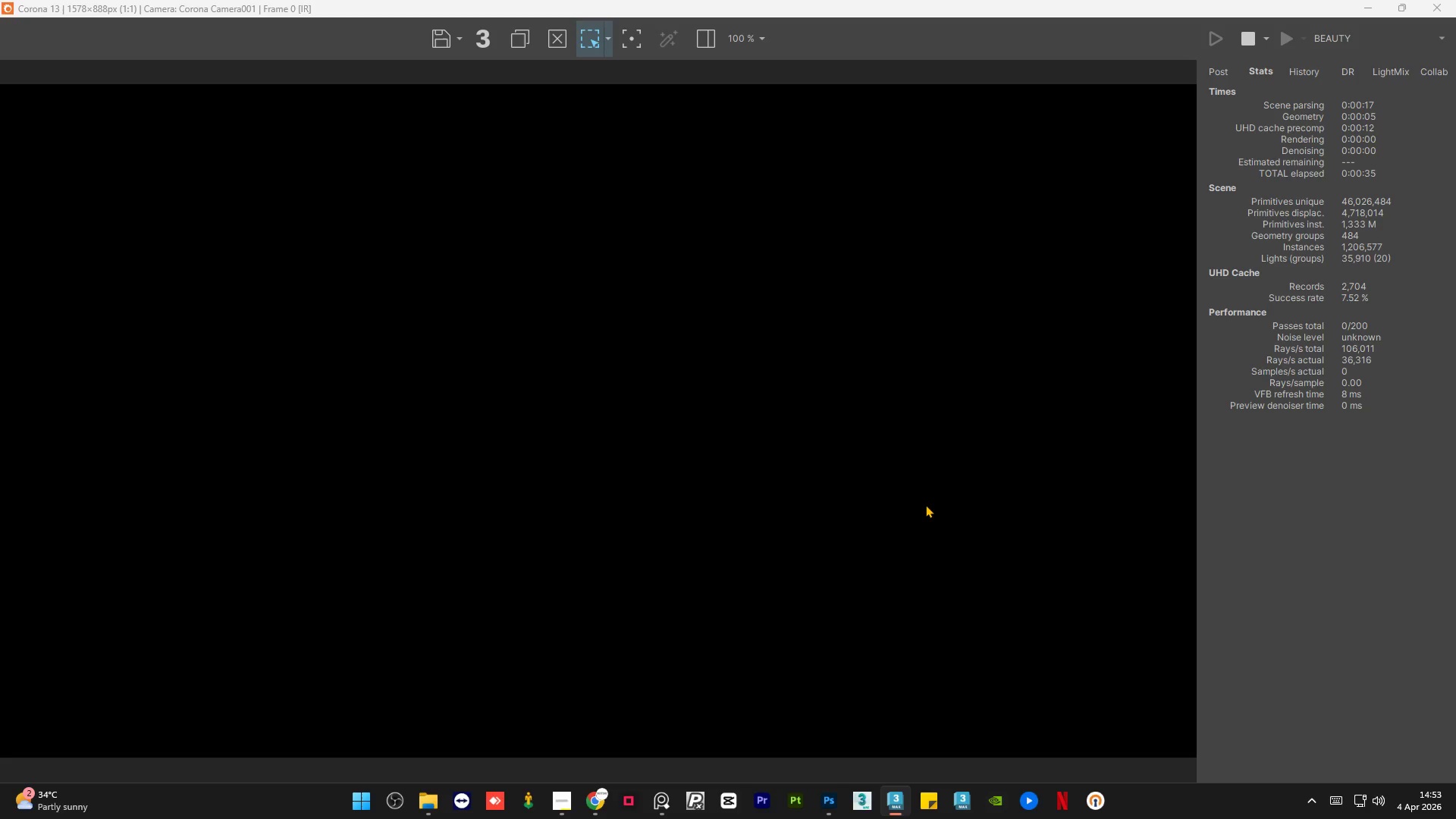 
scroll: coordinate [772, 470], scroll_direction: down, amount: 1.0
 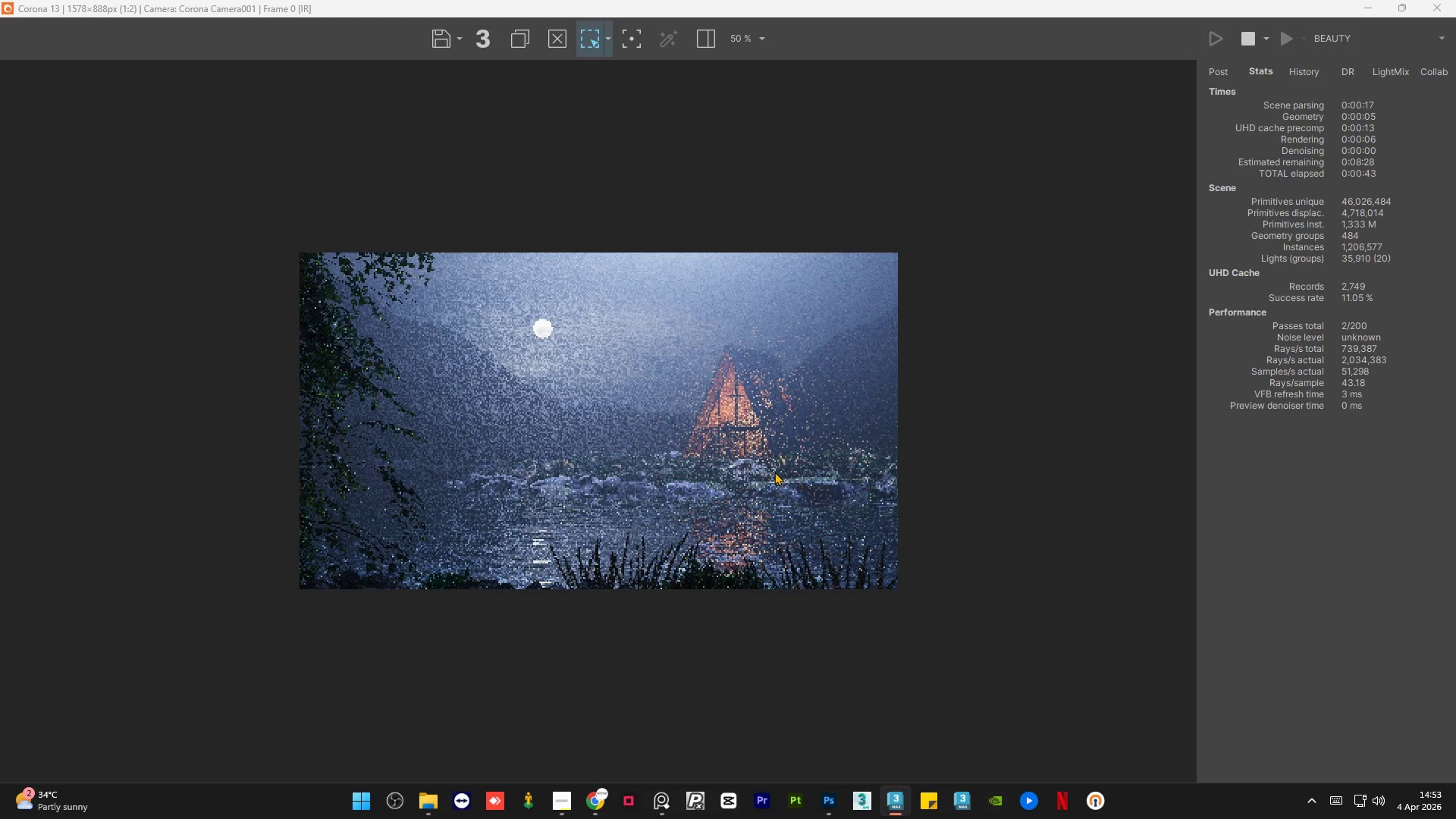 
scroll: coordinate [774, 472], scroll_direction: up, amount: 1.0
 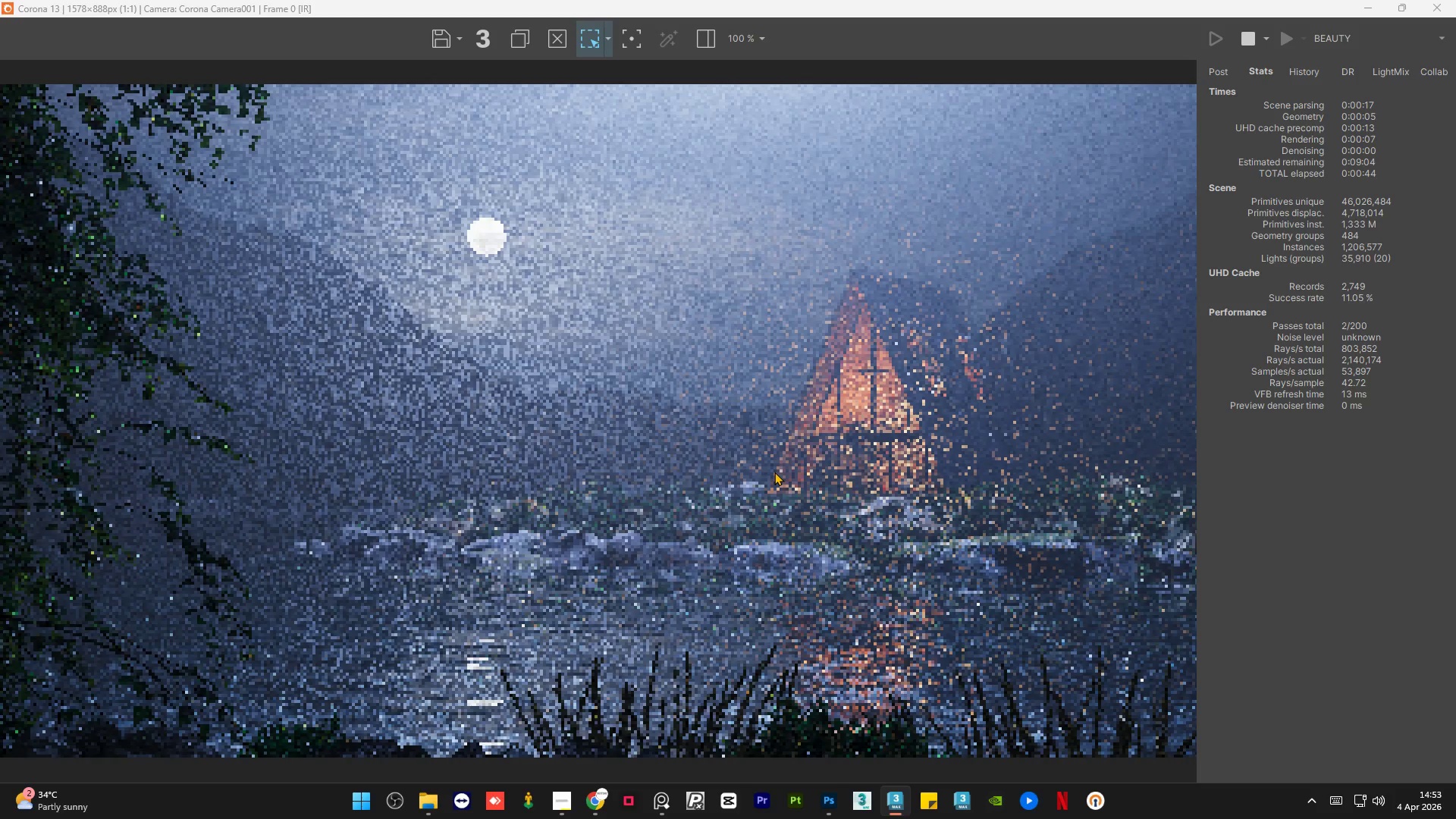 
scroll: coordinate [1079, 415], scroll_direction: down, amount: 14.0
 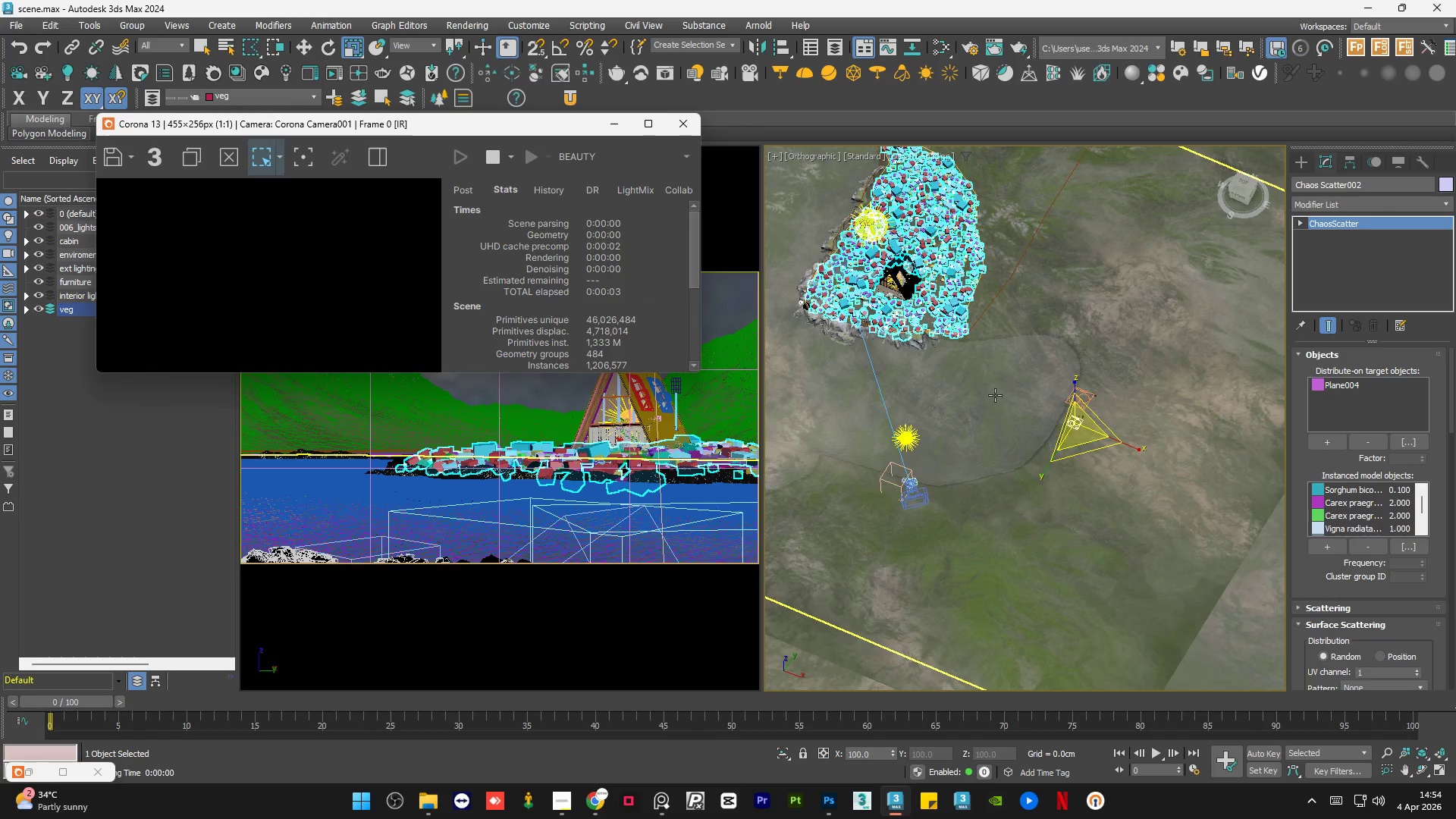 
hold_key(key=AltLeft, duration=1.05)
 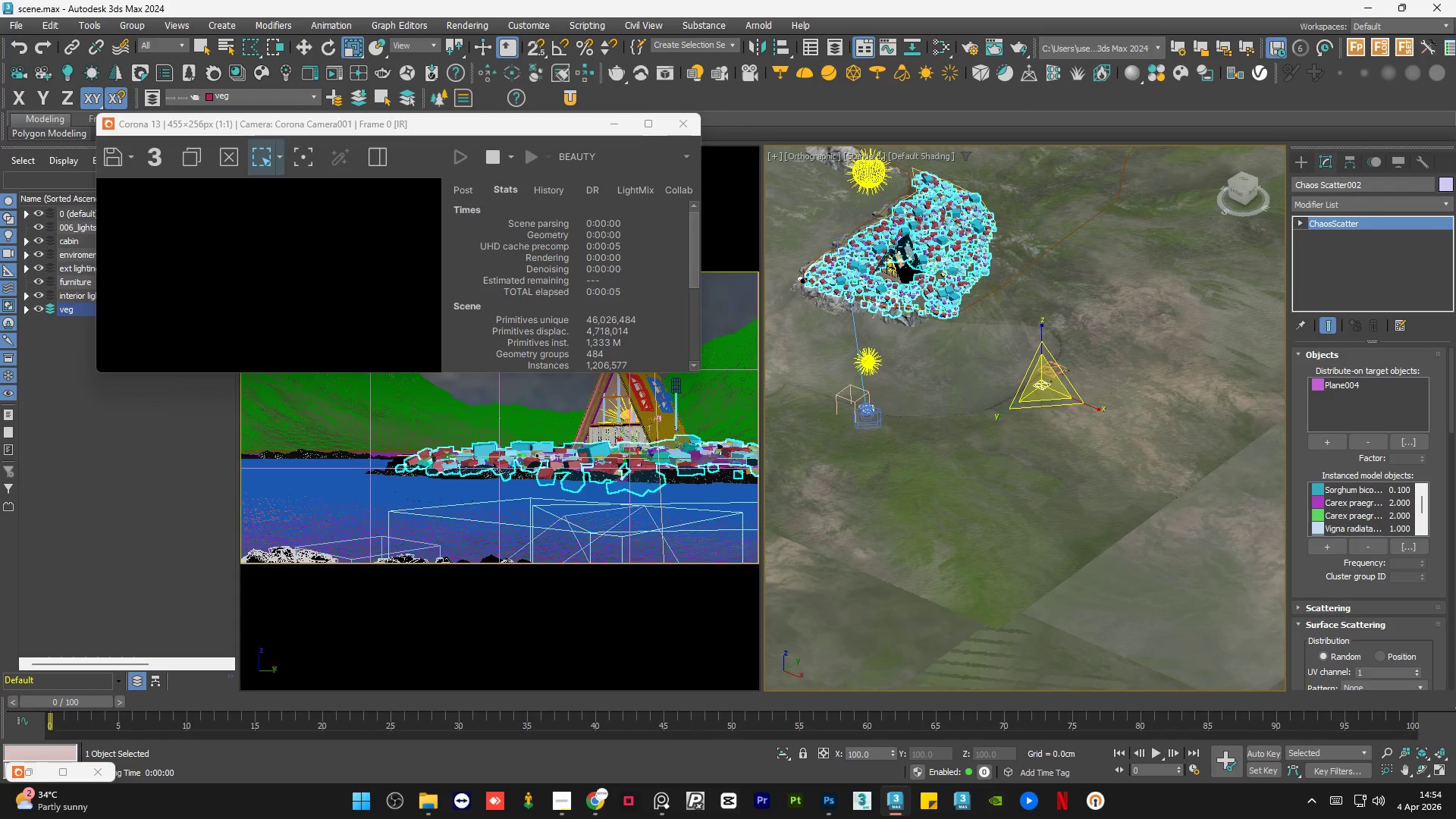 
scroll: coordinate [946, 337], scroll_direction: down, amount: 1.0
 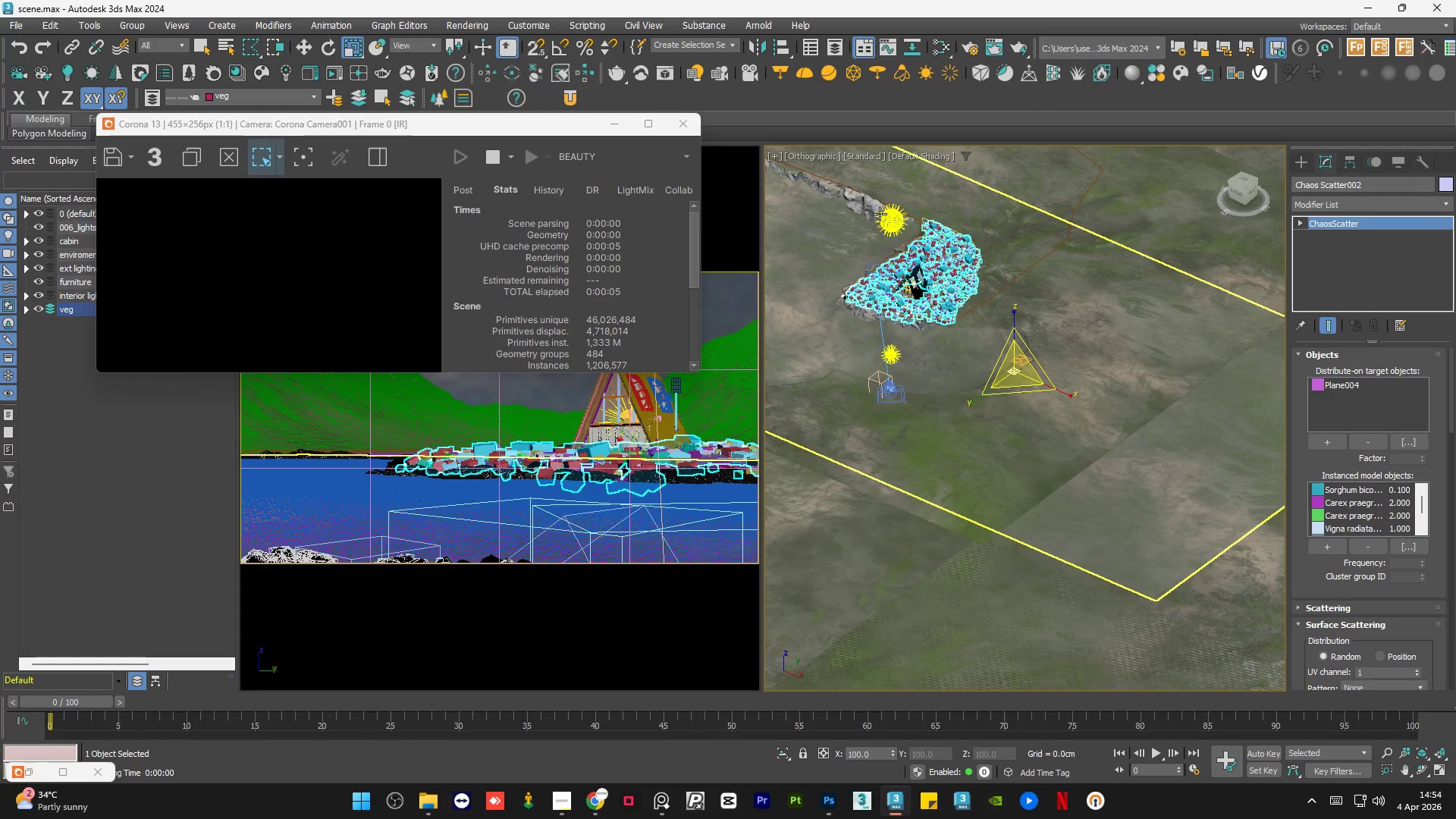 
scroll: coordinate [877, 211], scroll_direction: up, amount: 2.0
 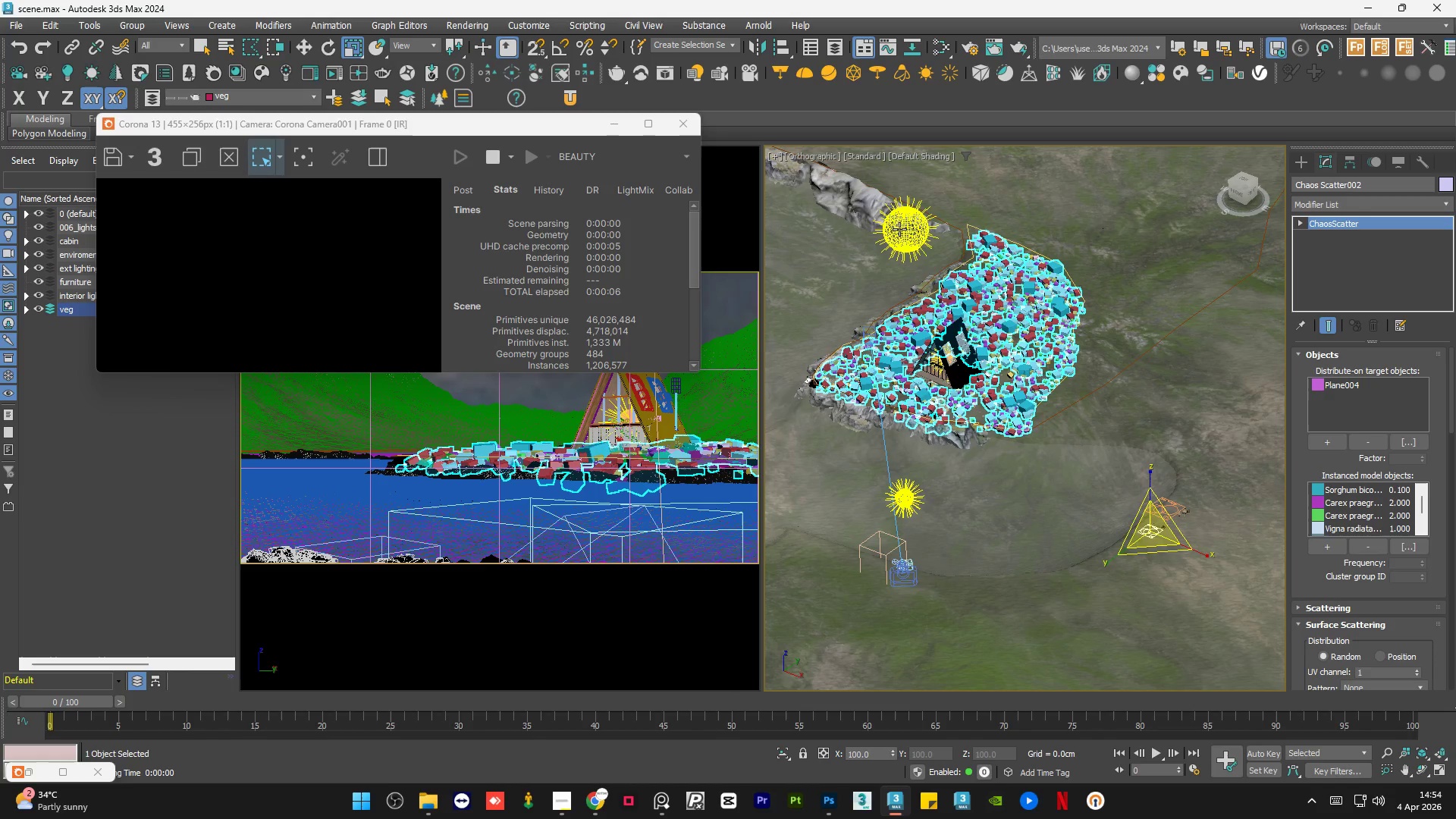 
left_click([899, 229])
 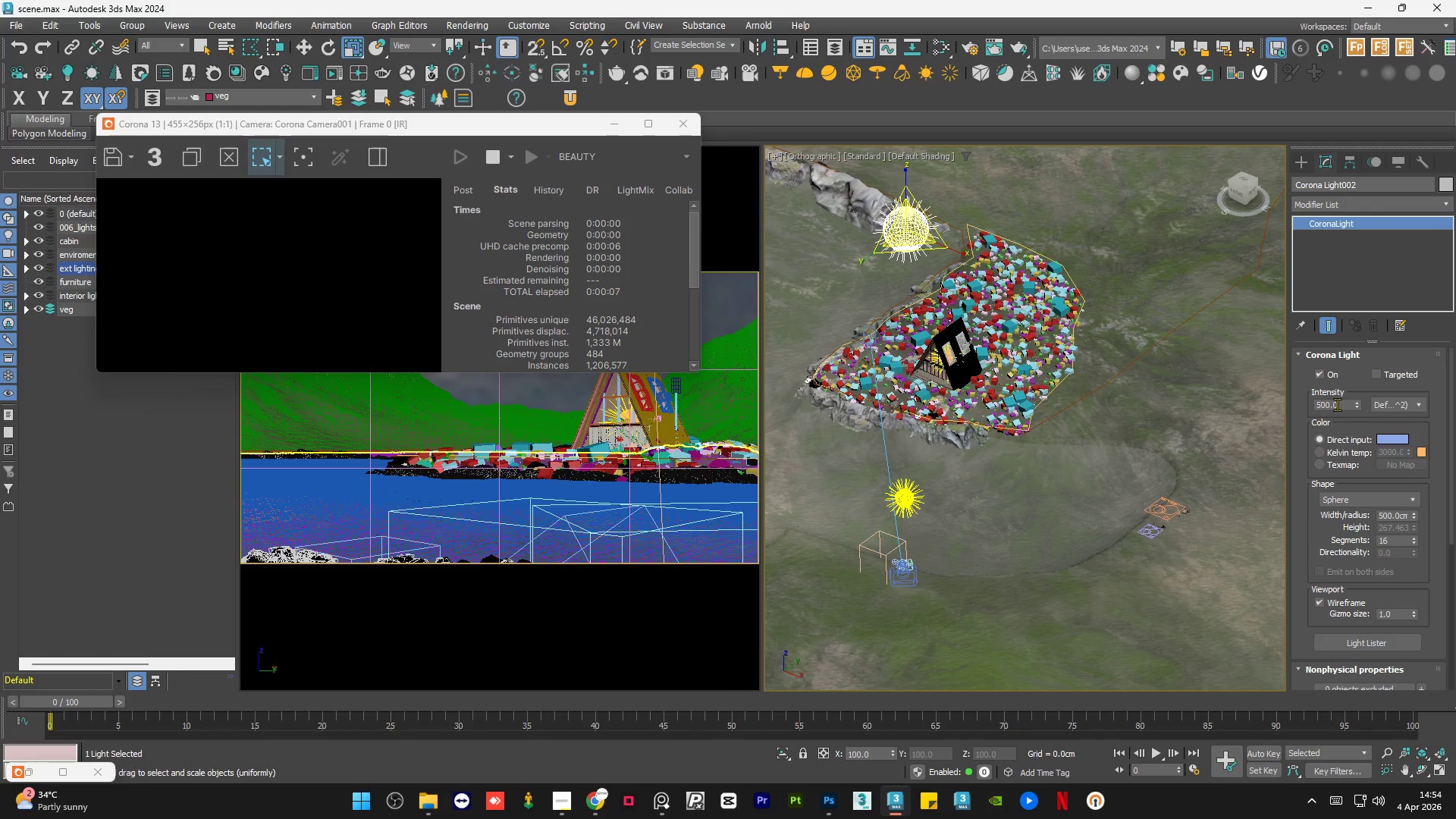 
double_click([1338, 404])
 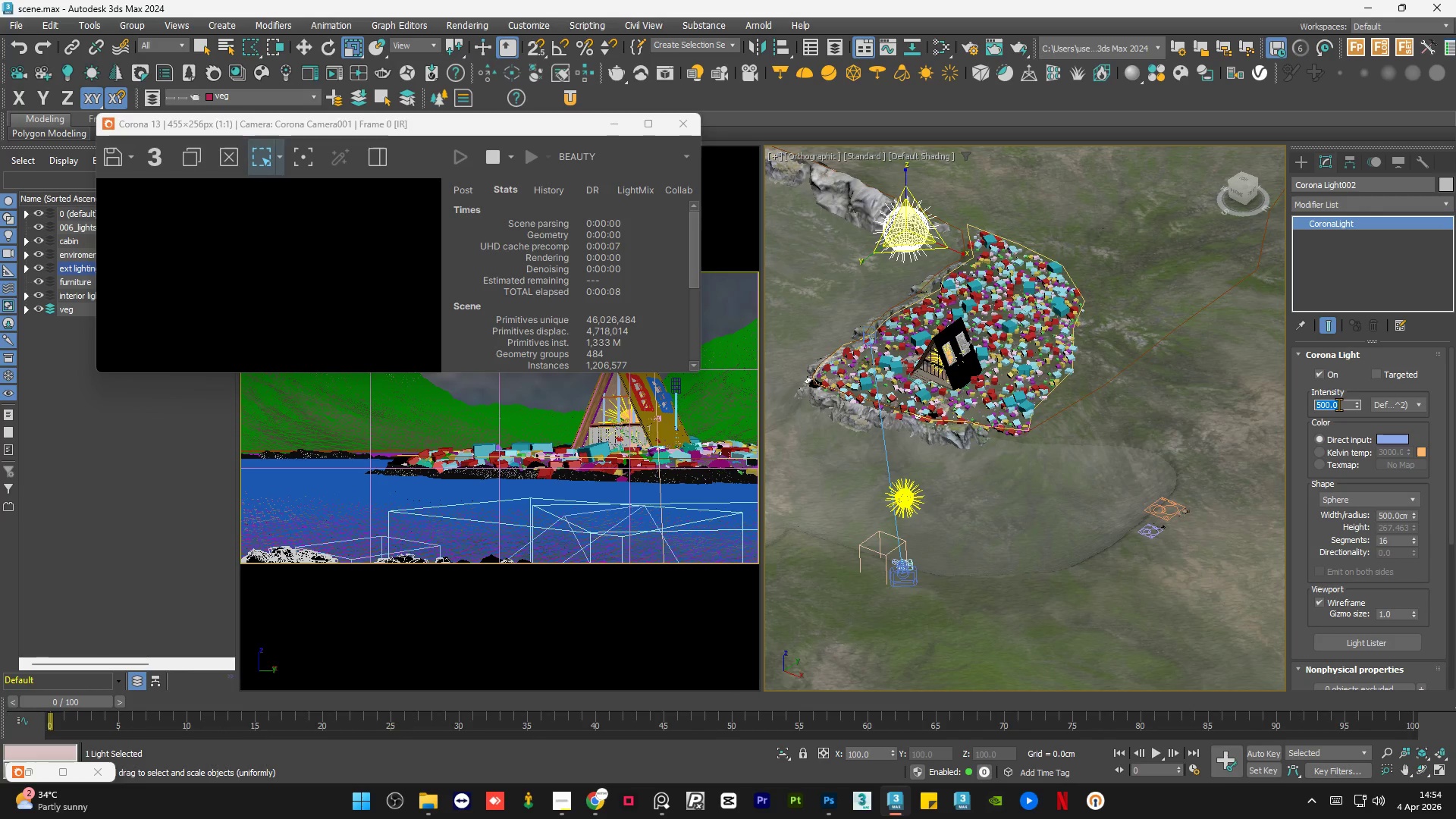 
key(Numpad5)
 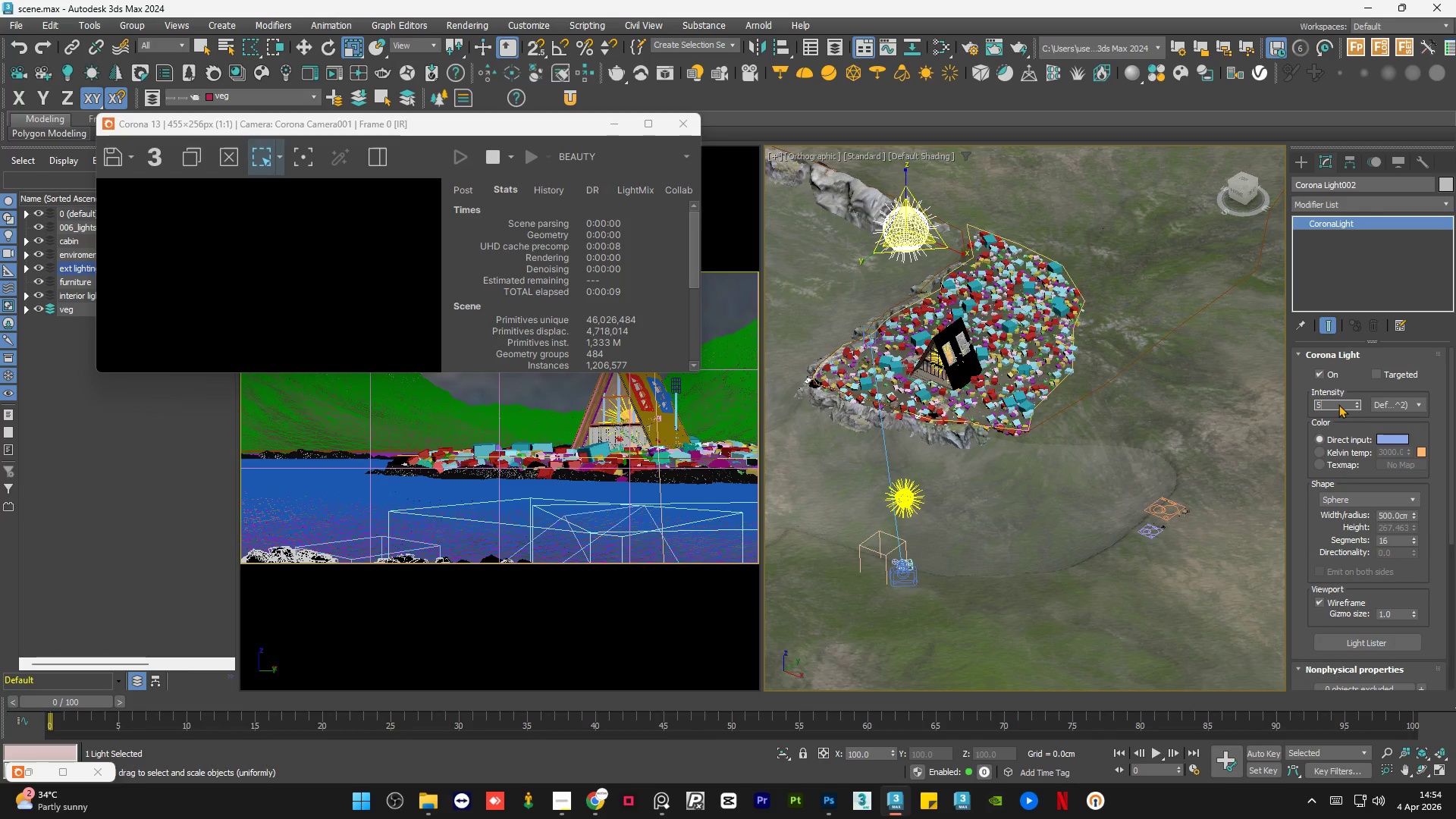 
key(Numpad0)
 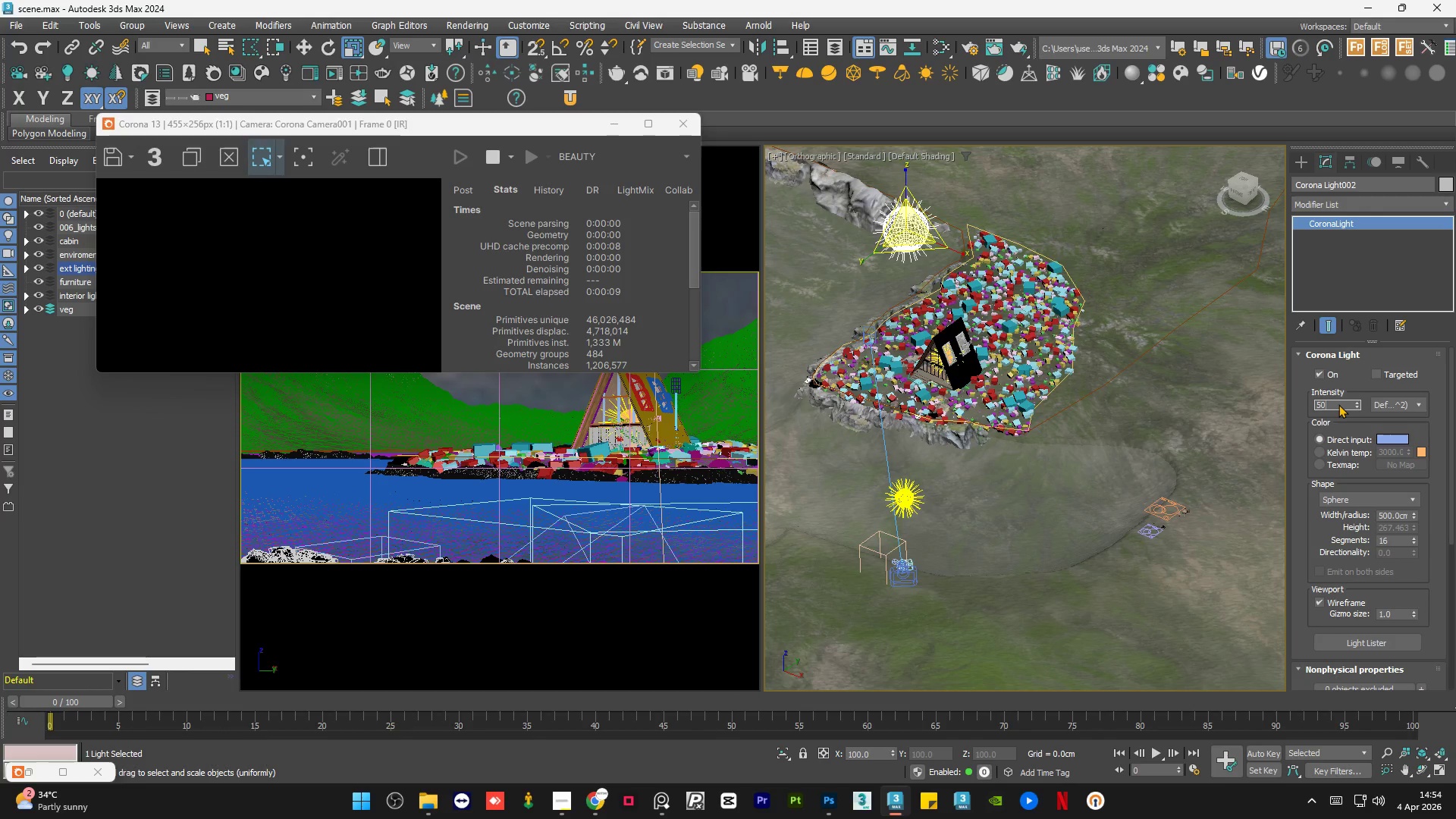 
key(NumpadEnter)
 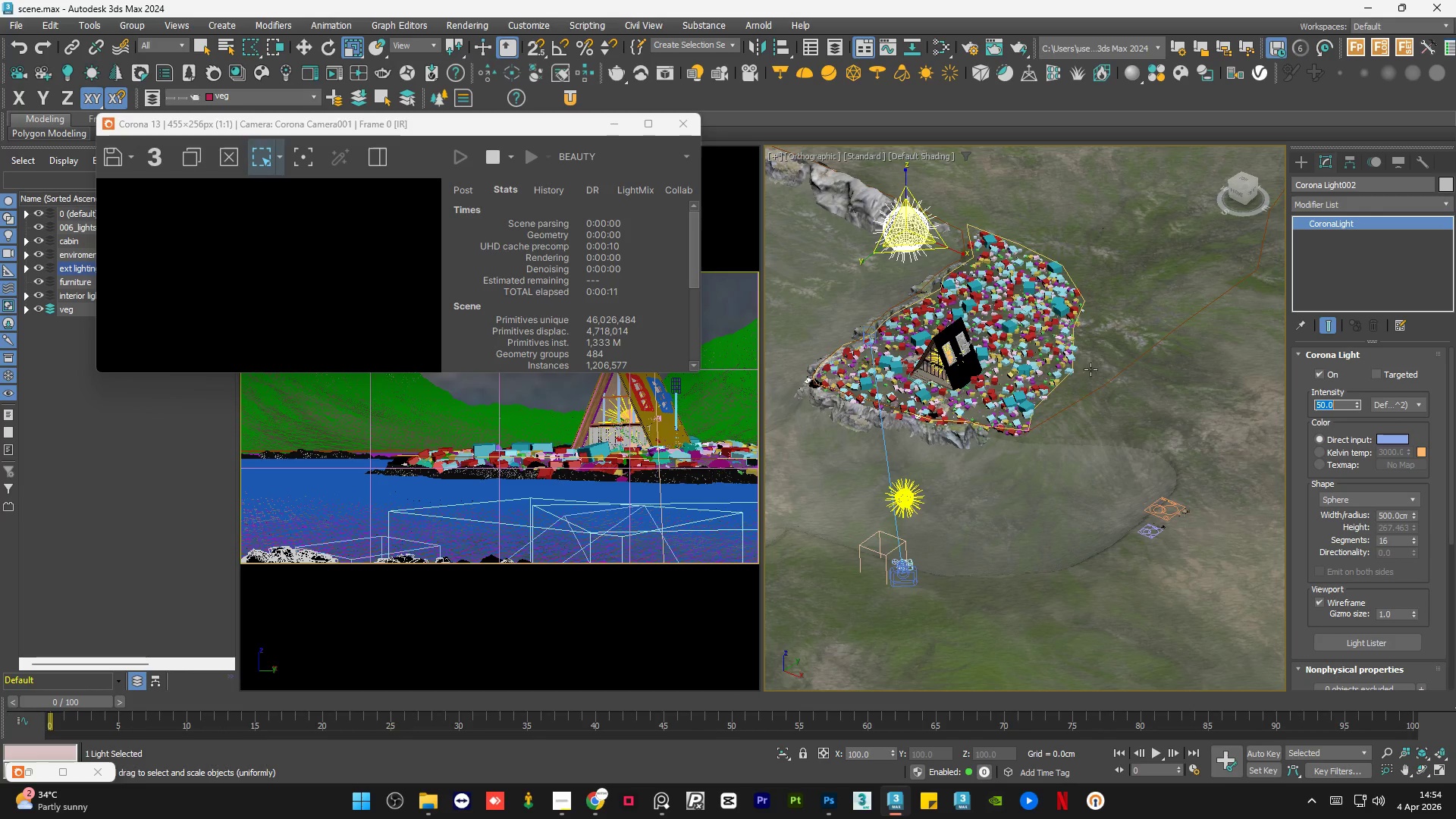 
scroll: coordinate [984, 378], scroll_direction: down, amount: 1.0
 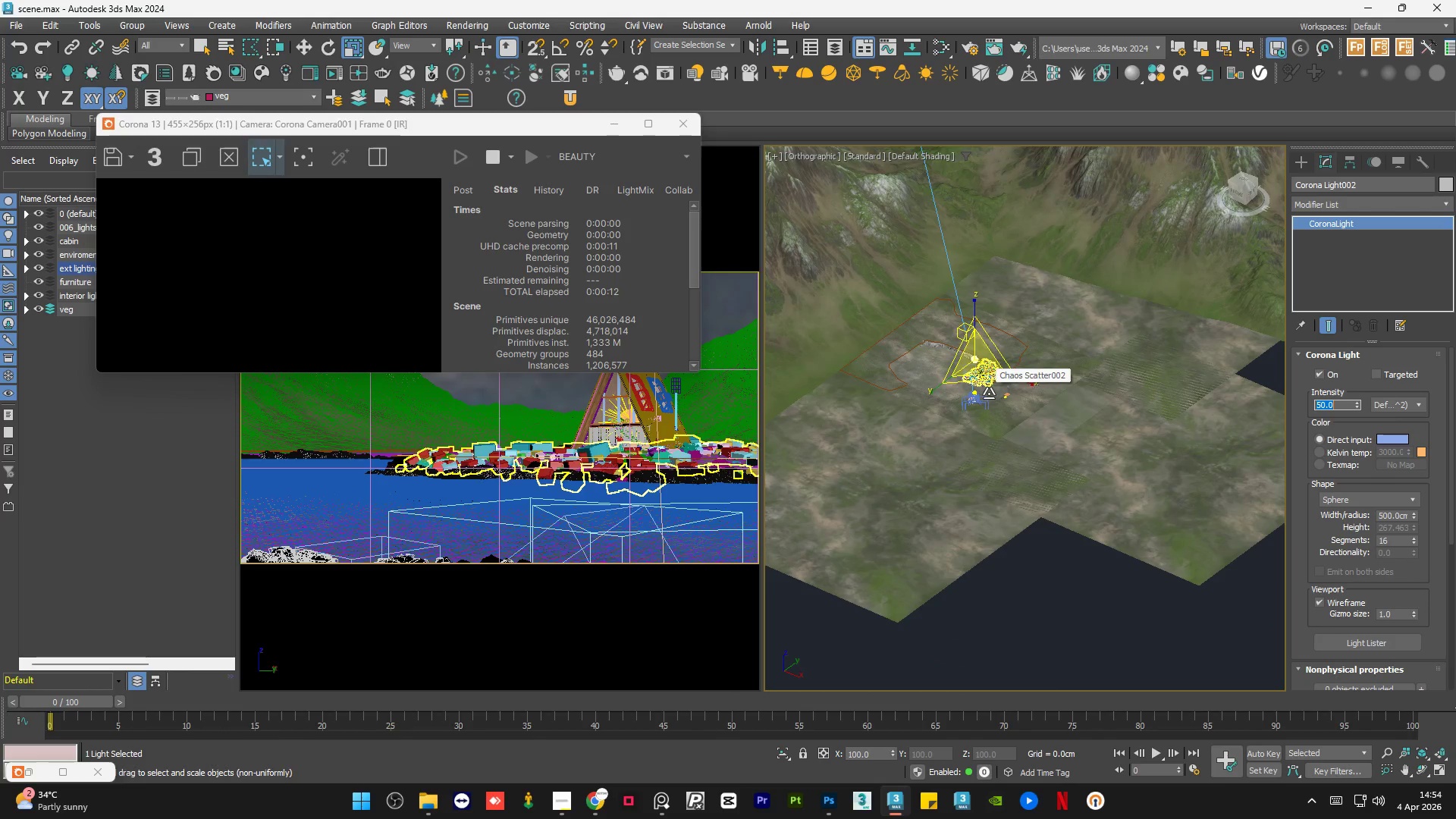 
left_click([1052, 560])
 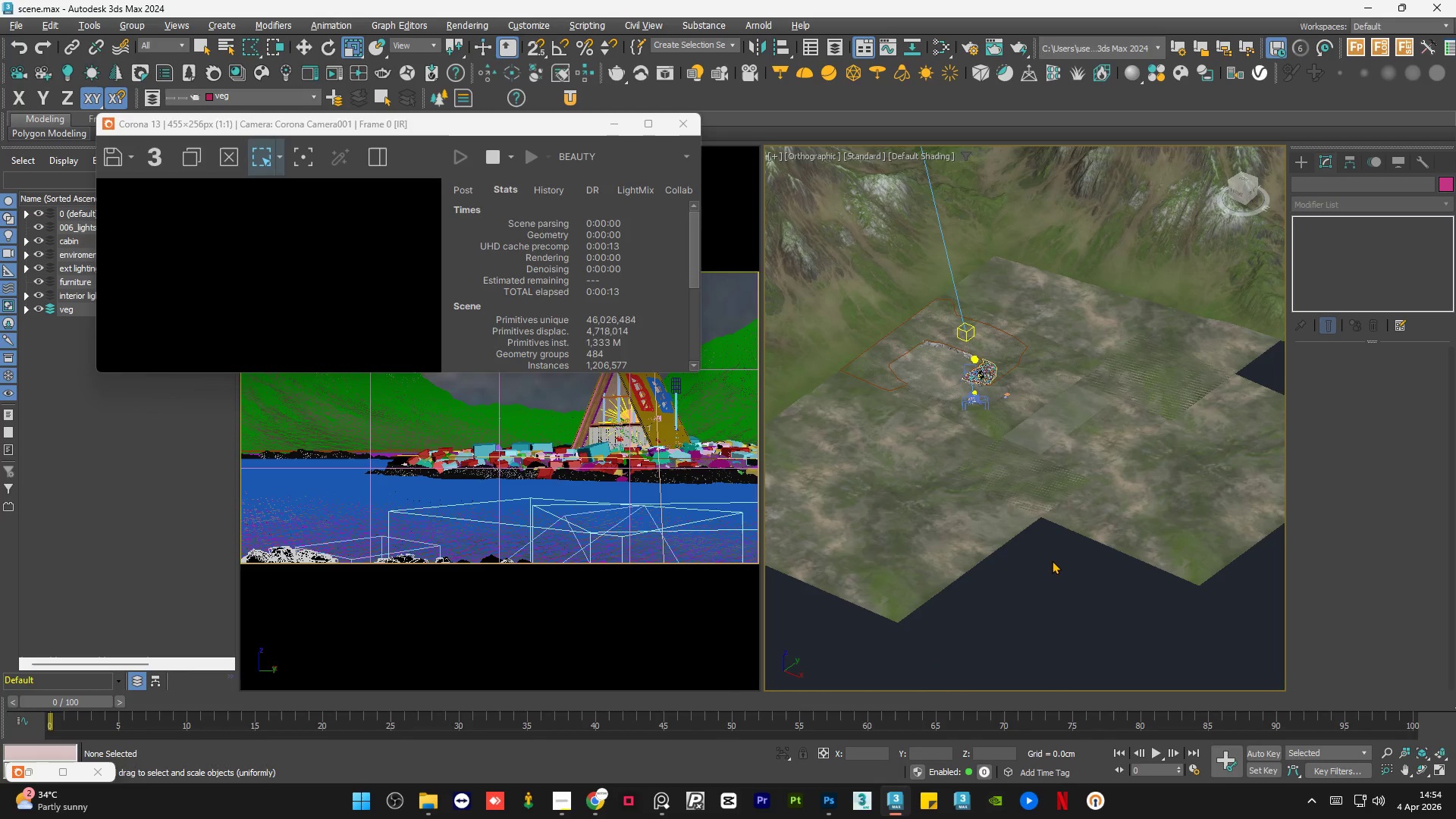 
hold_key(key=AltLeft, duration=0.7)
 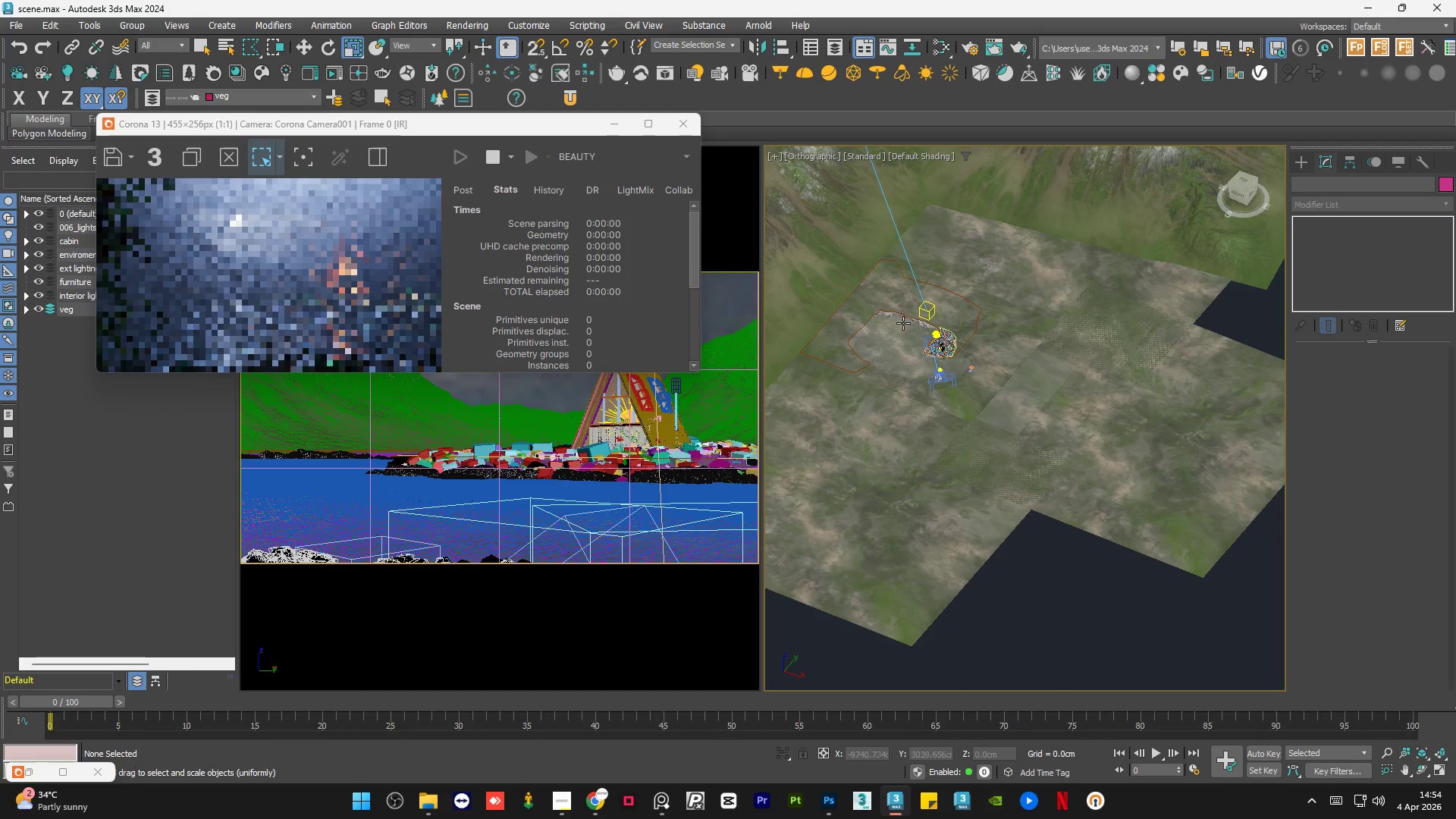 
scroll: coordinate [964, 369], scroll_direction: up, amount: 8.0
 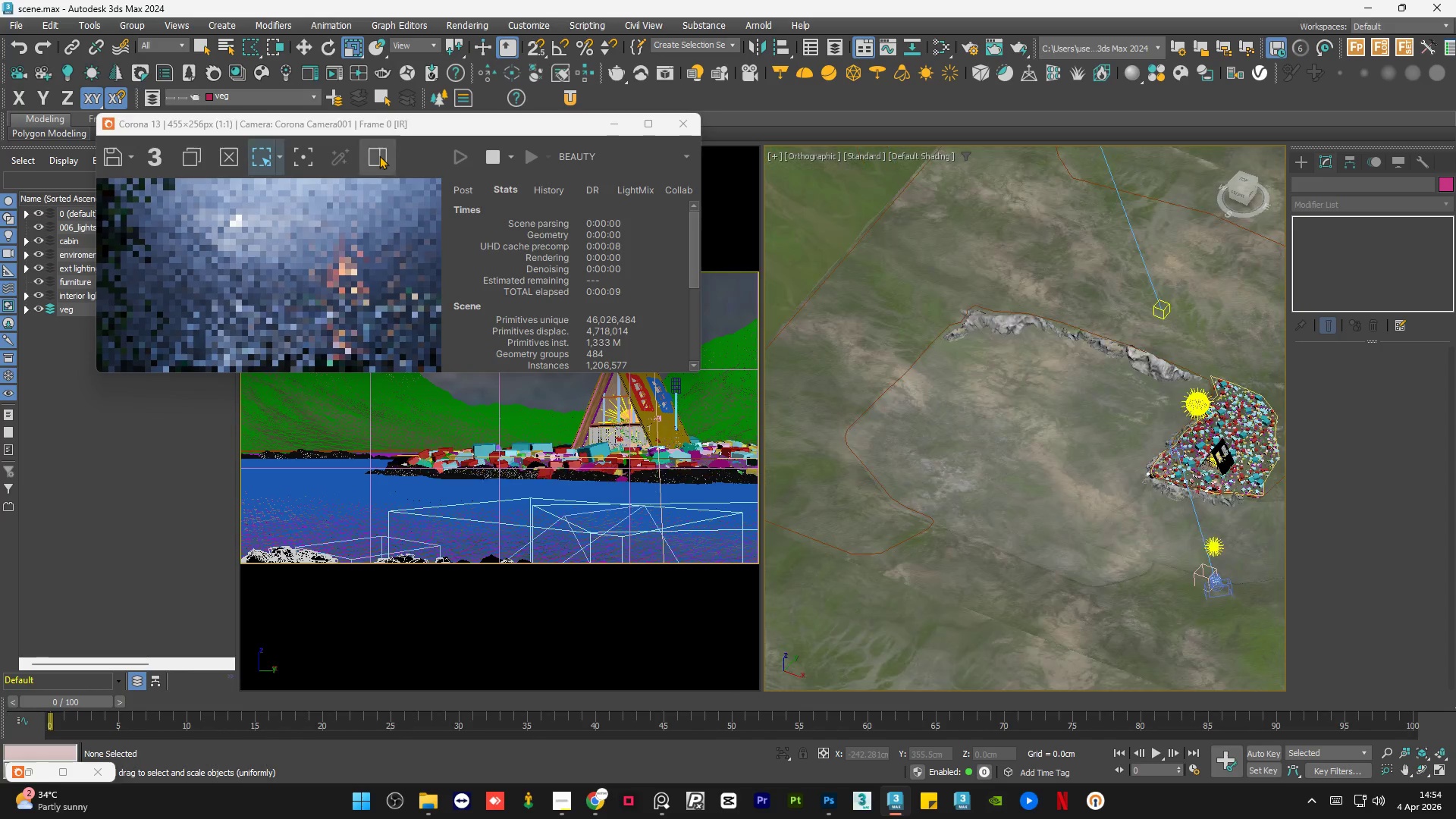 
wait(10.59)
 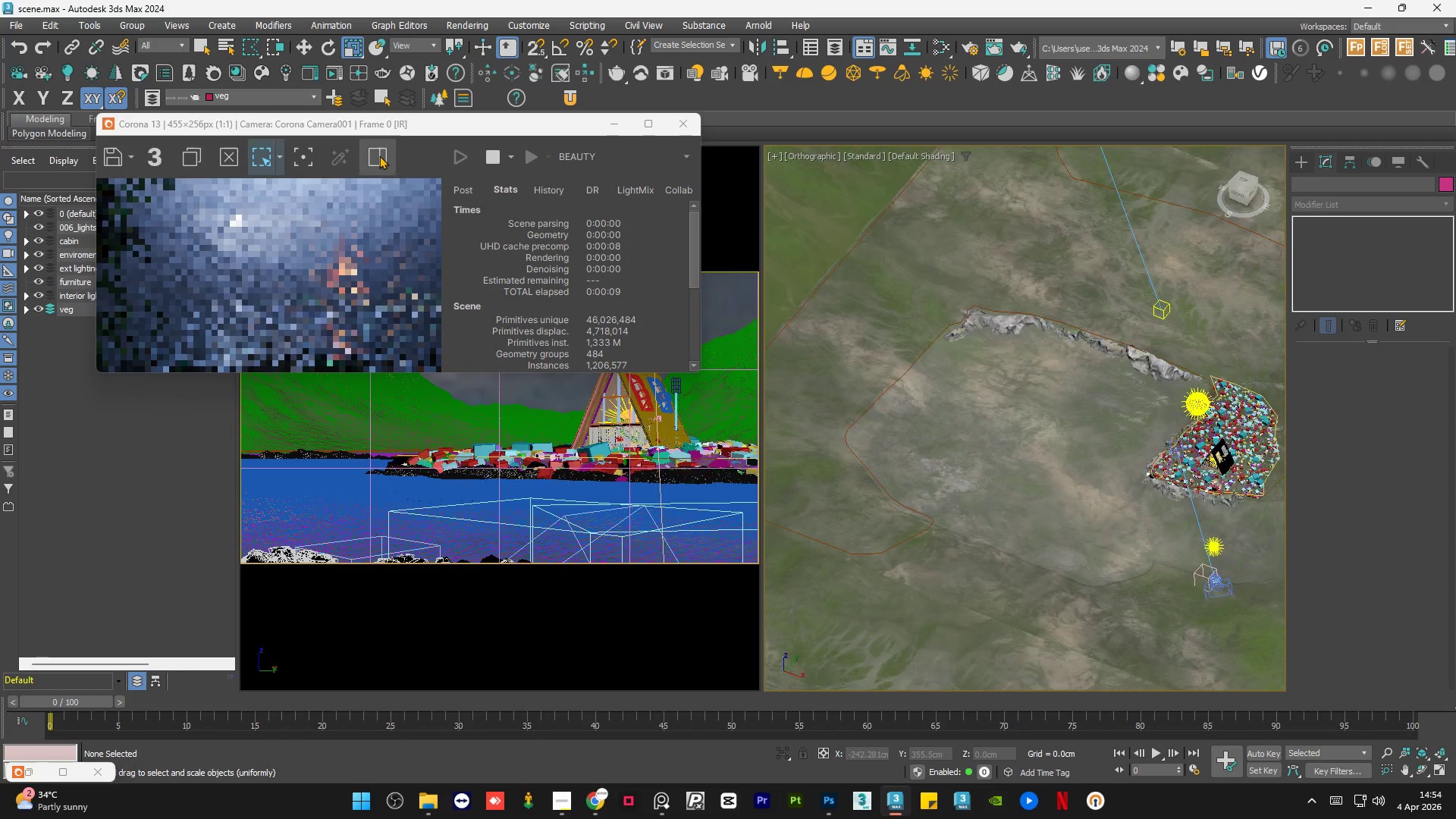 
left_click([379, 156])
 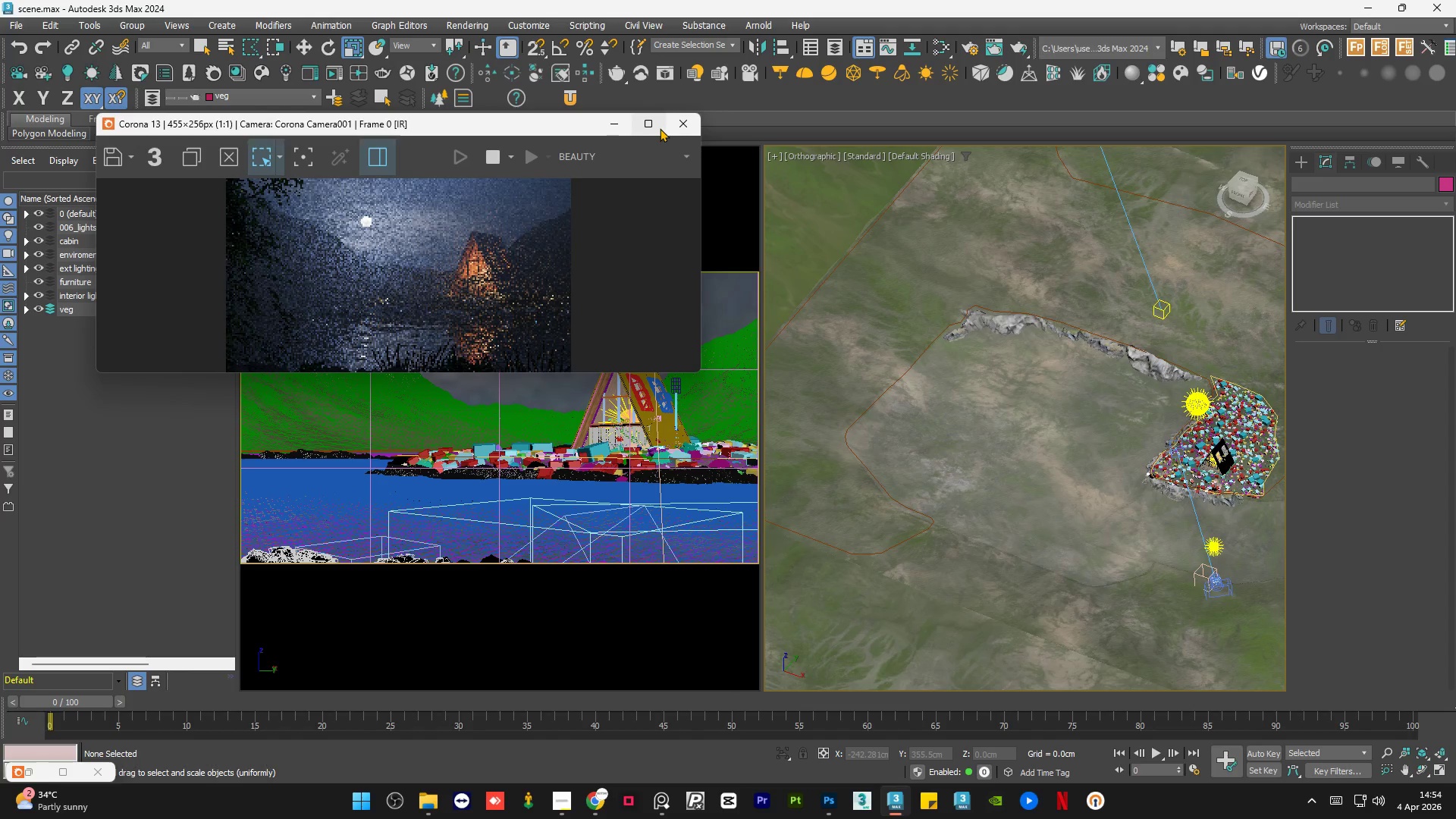 
left_click([651, 128])
 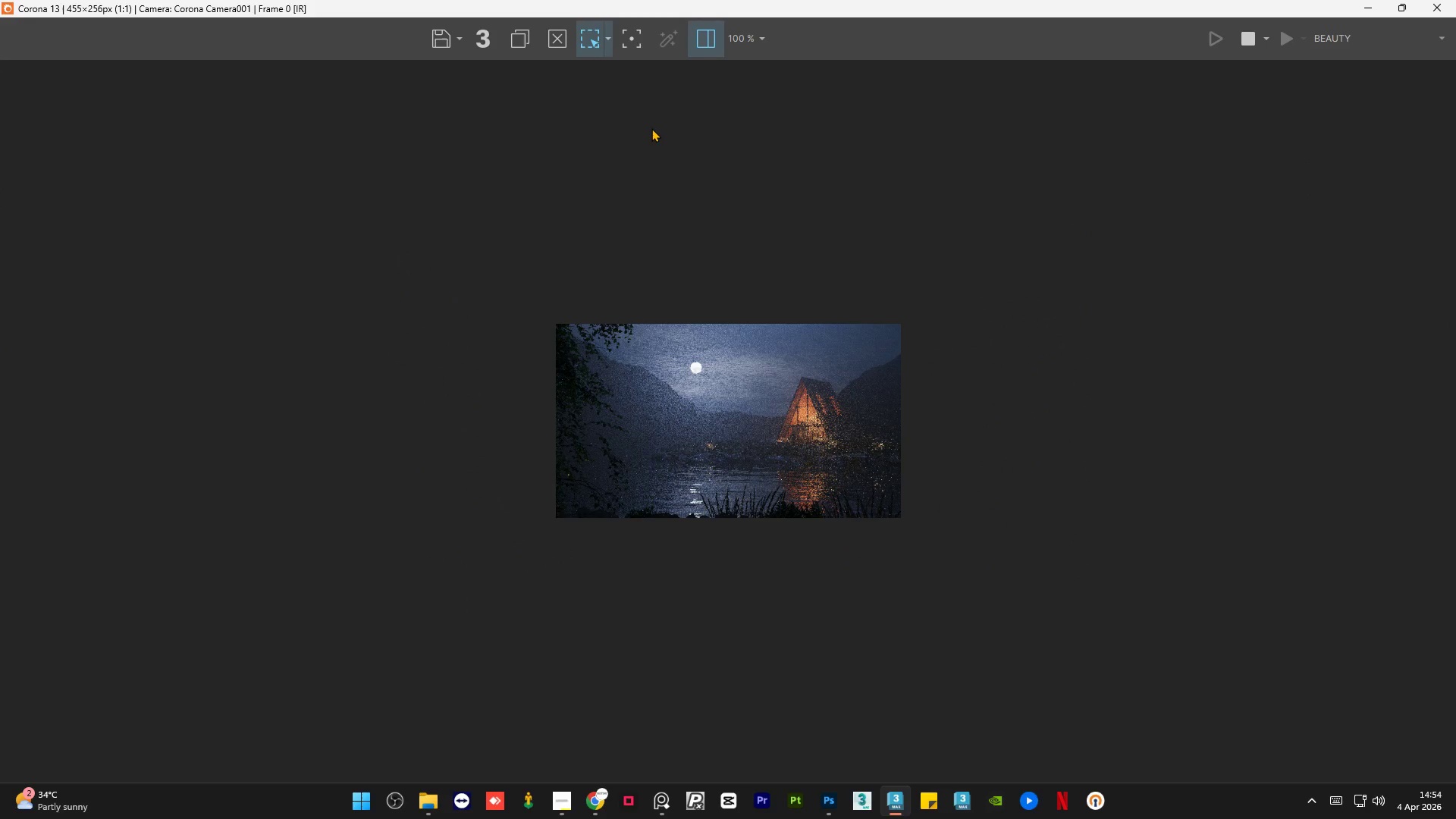 
wait(6.19)
 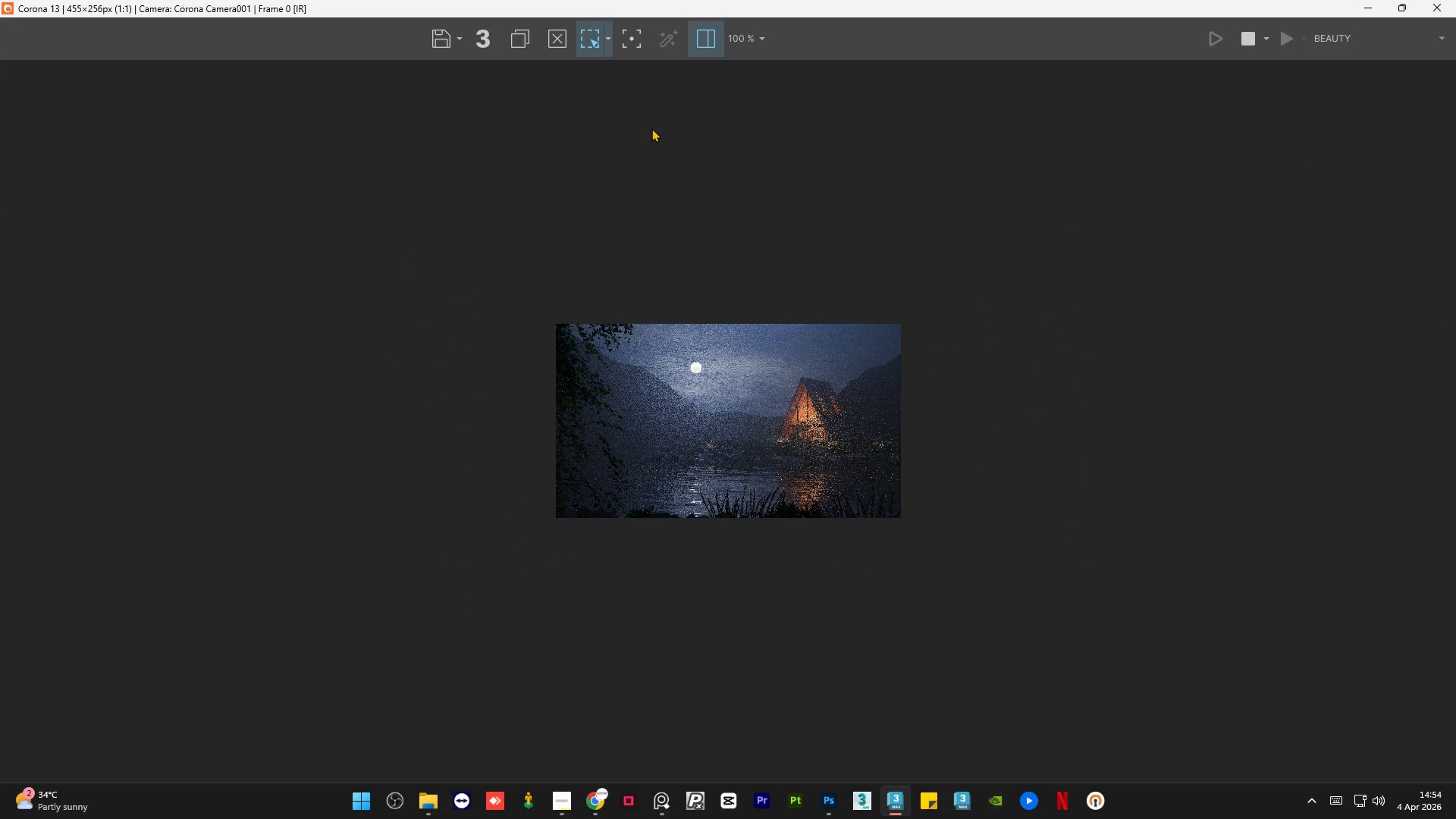 
scroll: coordinate [1015, 492], scroll_direction: up, amount: 2.0
 